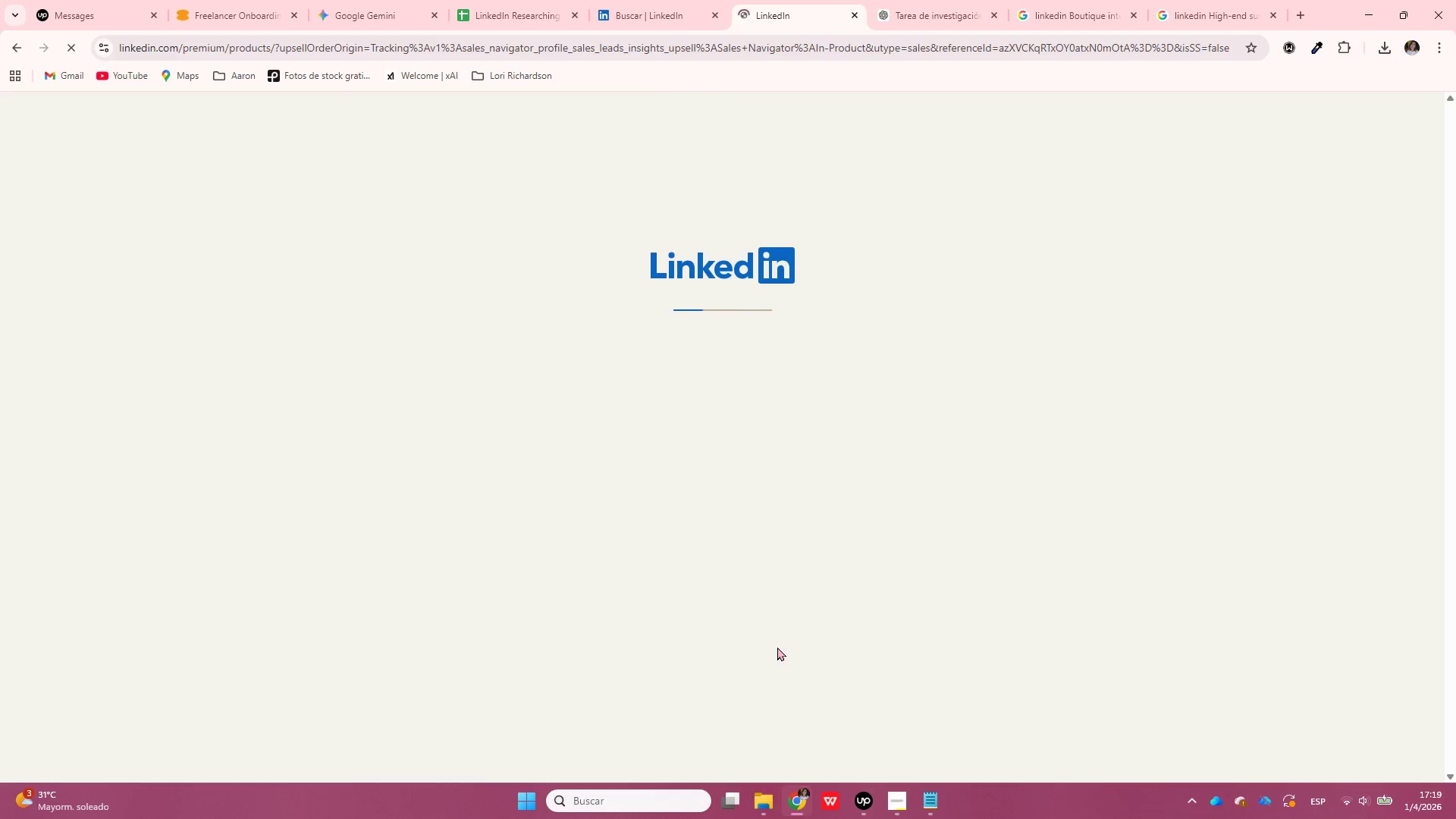 
left_click([560, 537])
 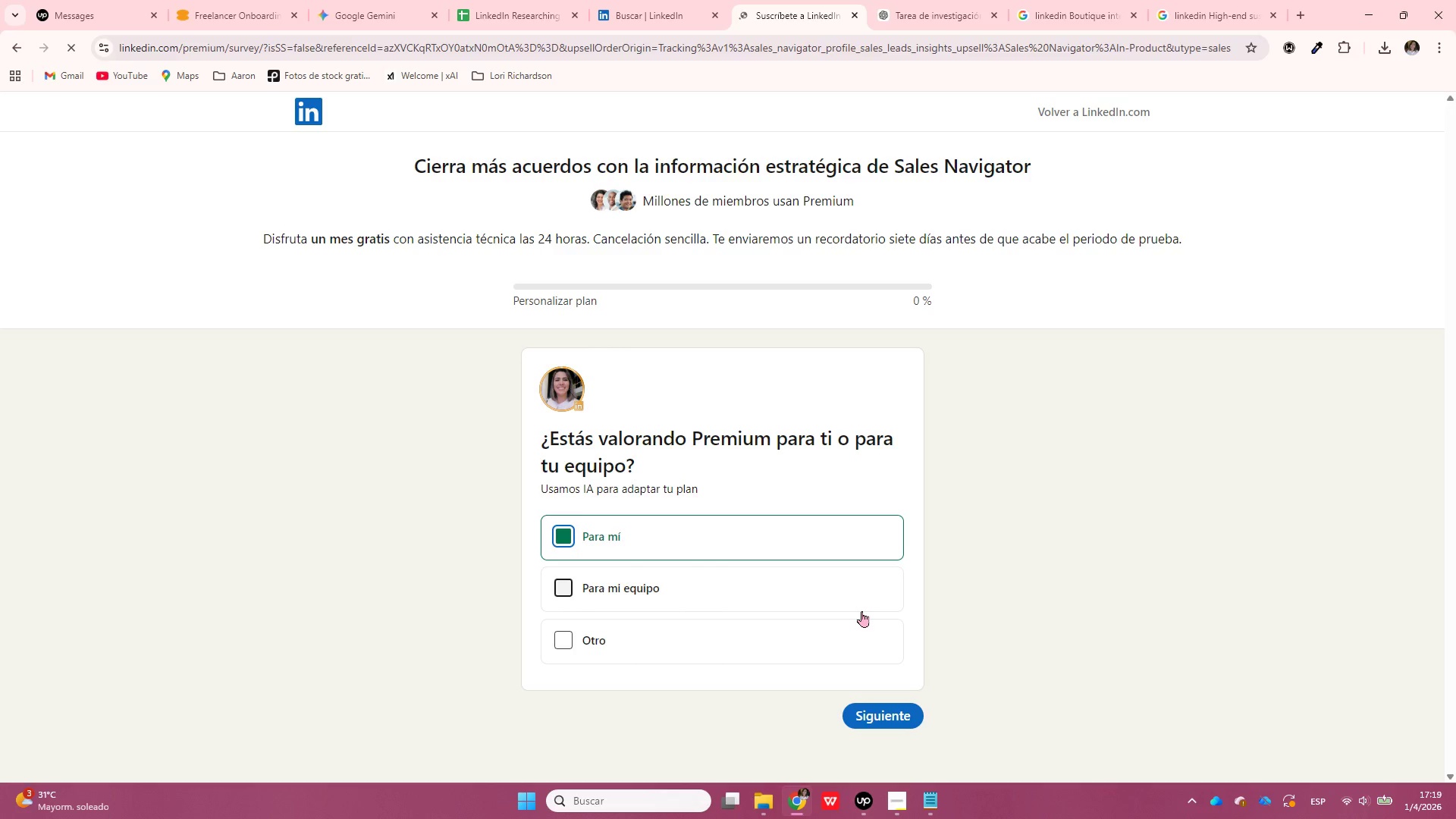 
left_click([888, 717])
 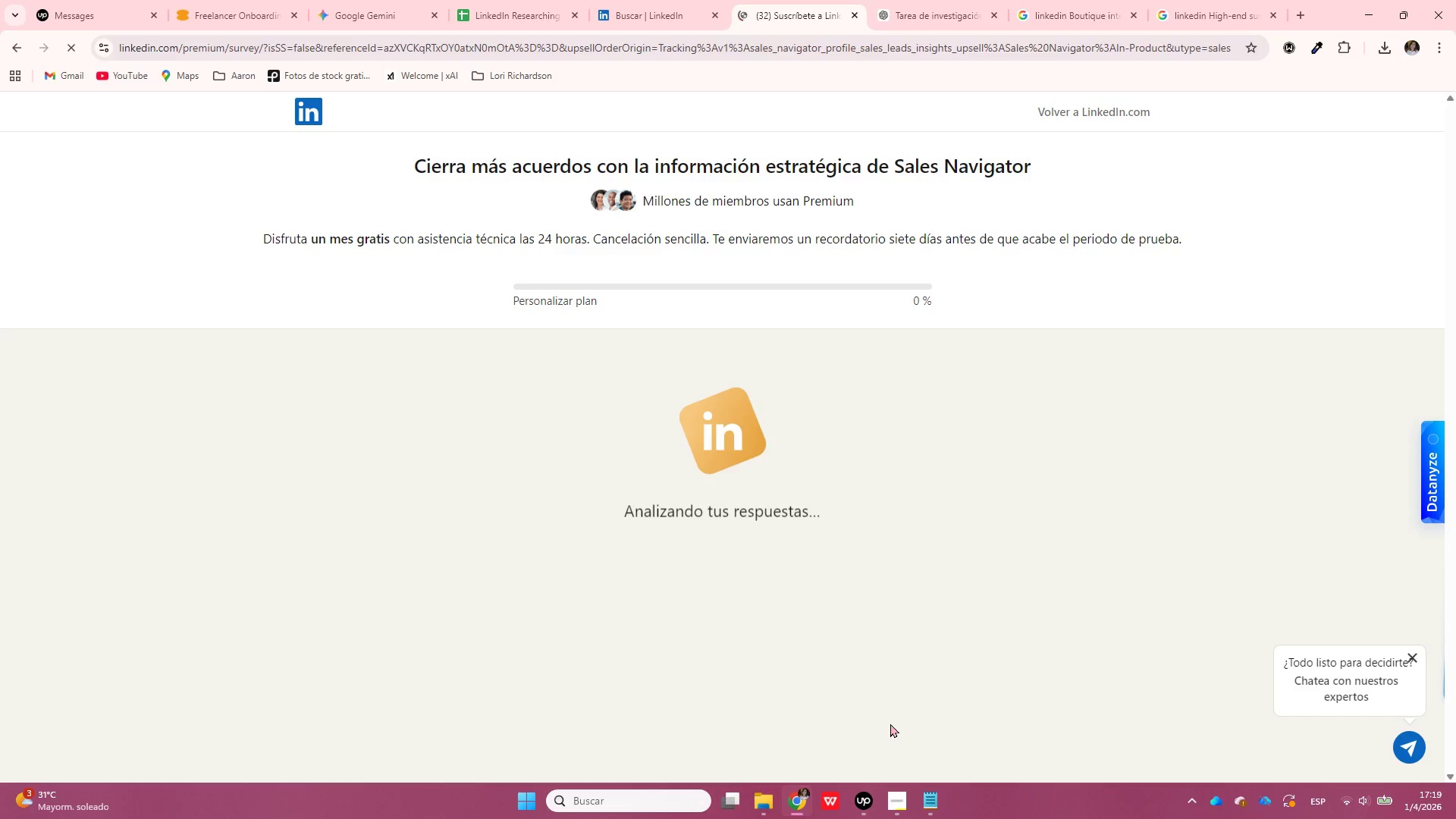 
wait(8.25)
 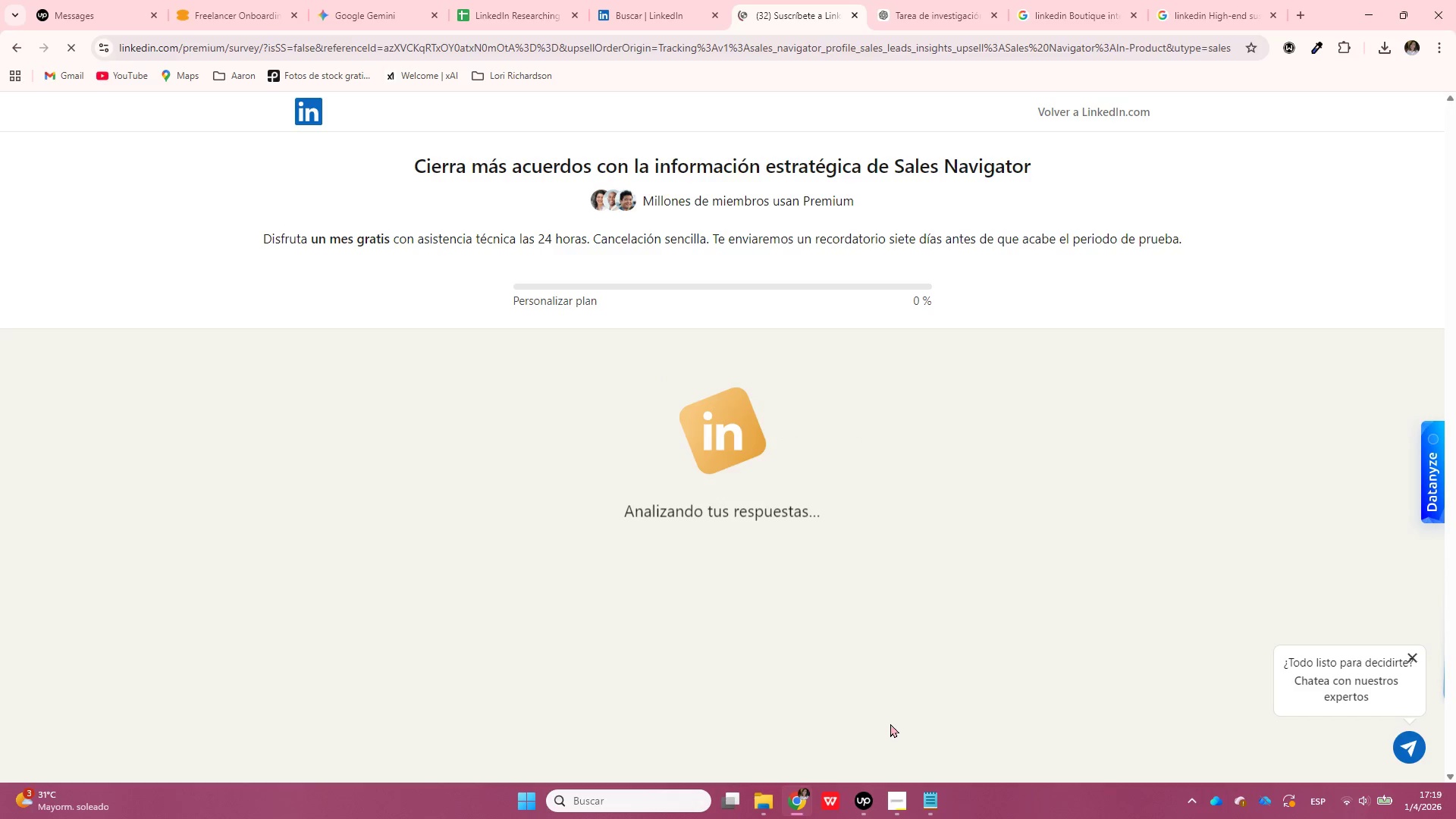 
scroll: coordinate [839, 571], scroll_direction: down, amount: 3.0
 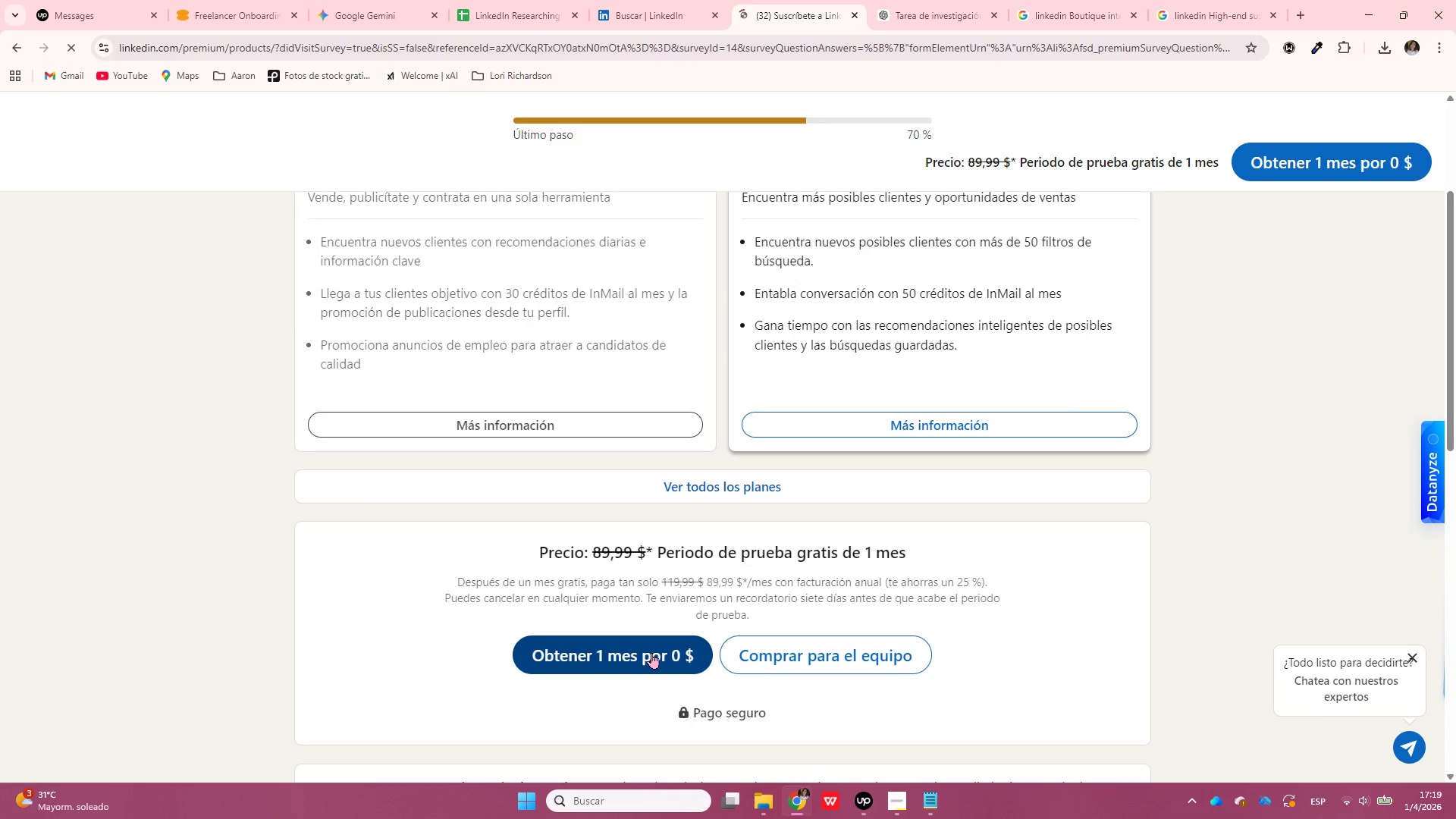 
left_click([651, 653])
 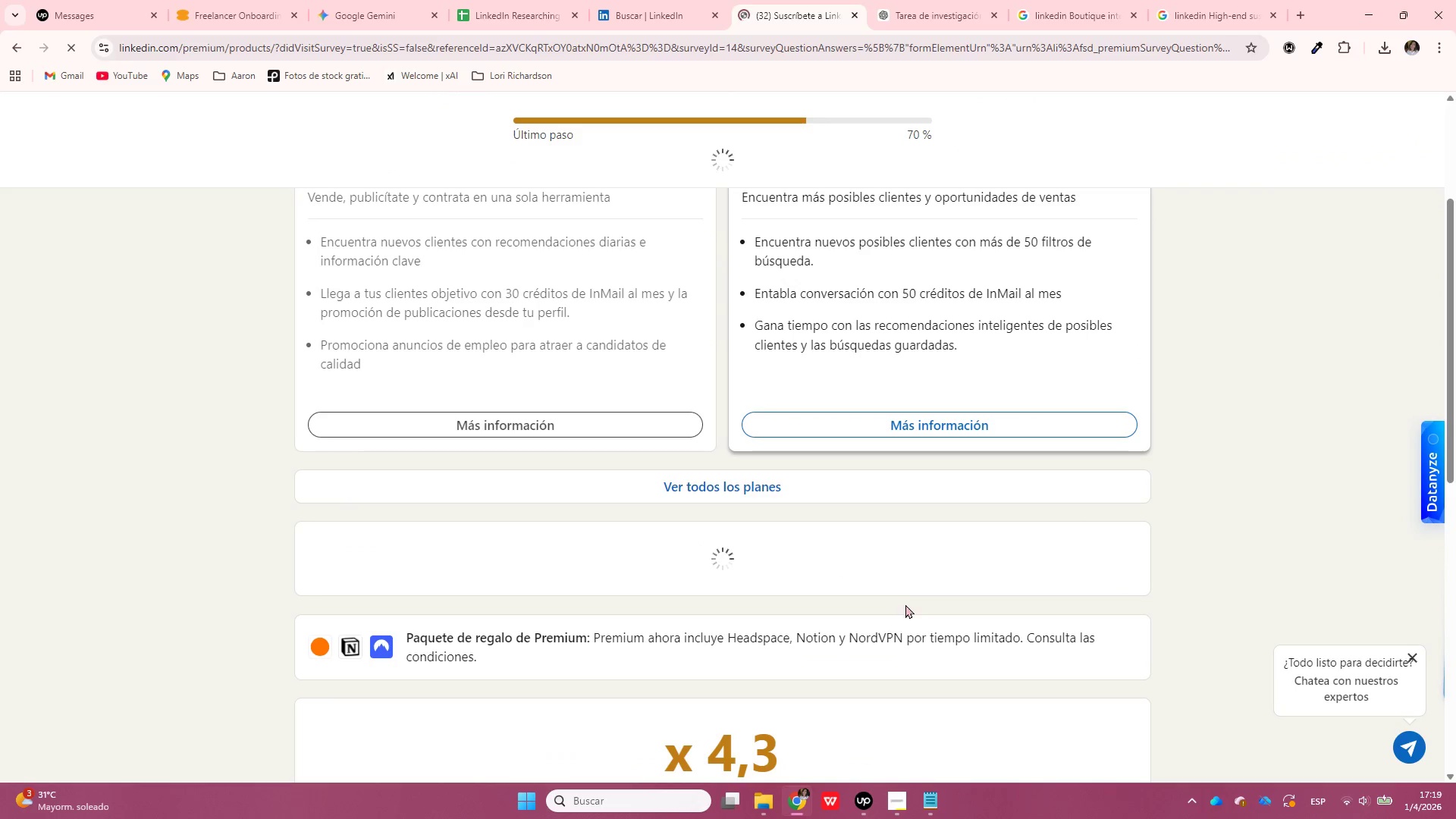 
scroll: coordinate [904, 610], scroll_direction: down, amount: 3.0
 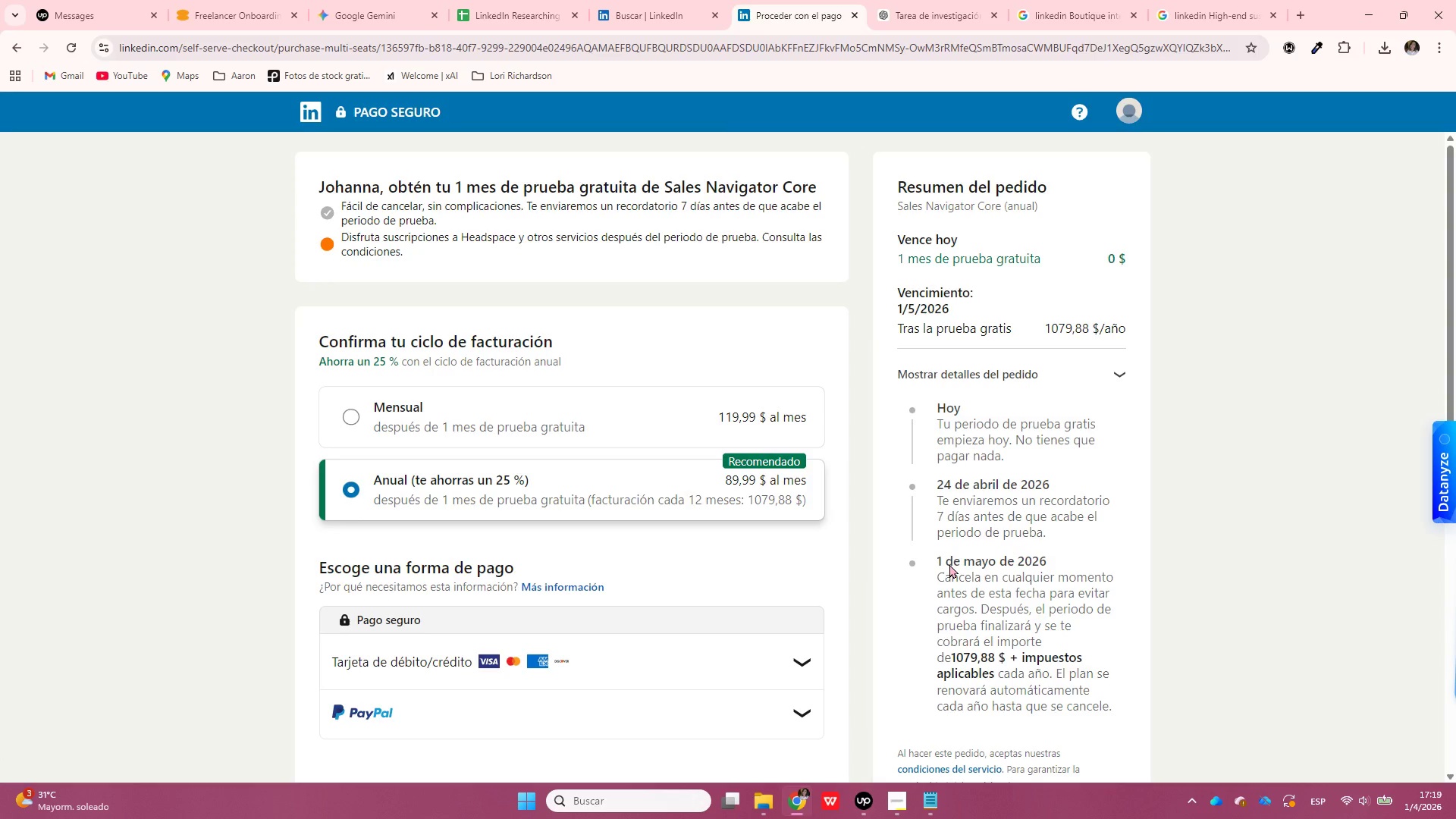 
wait(14.22)
 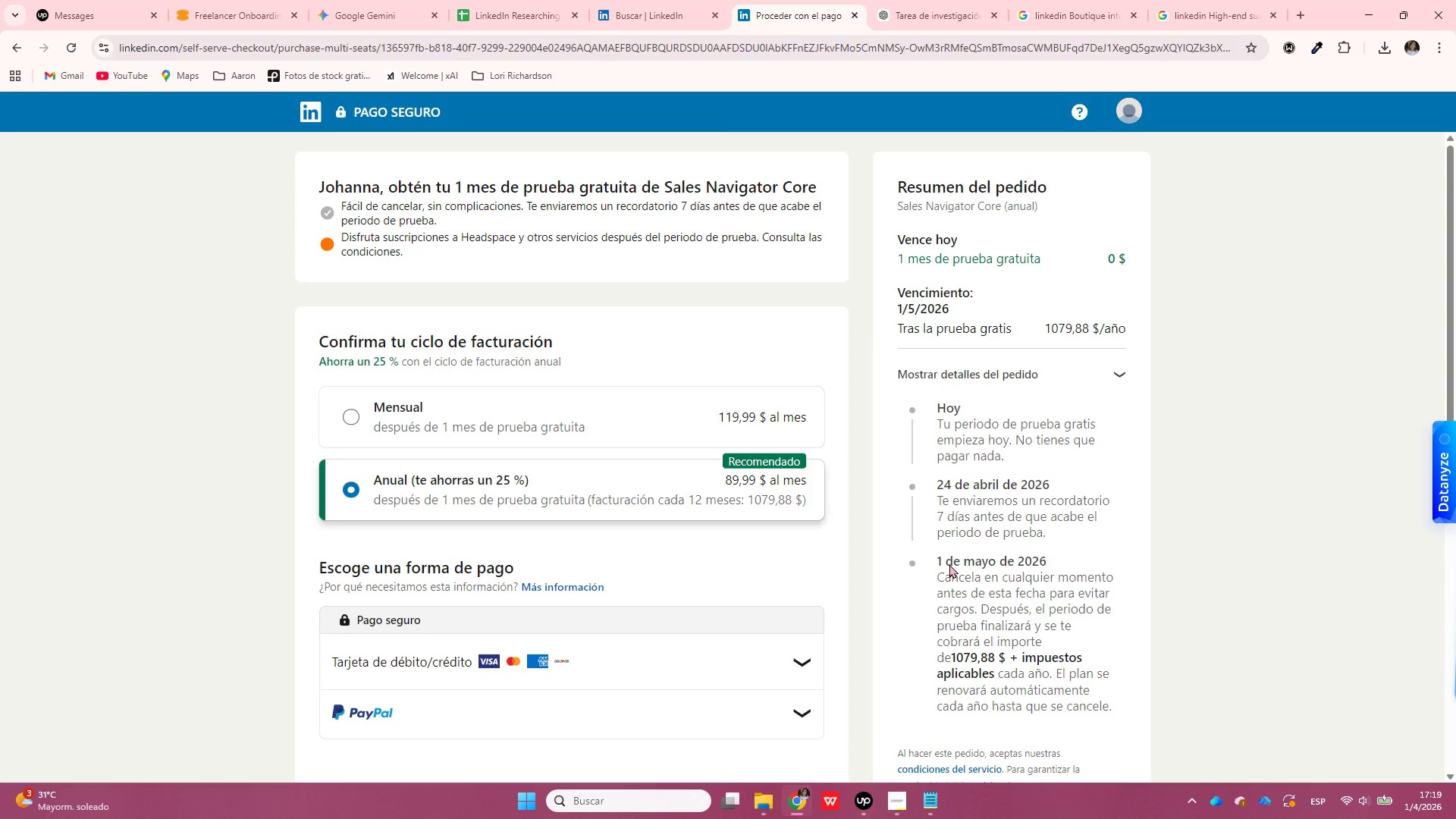 
left_click([858, 12])
 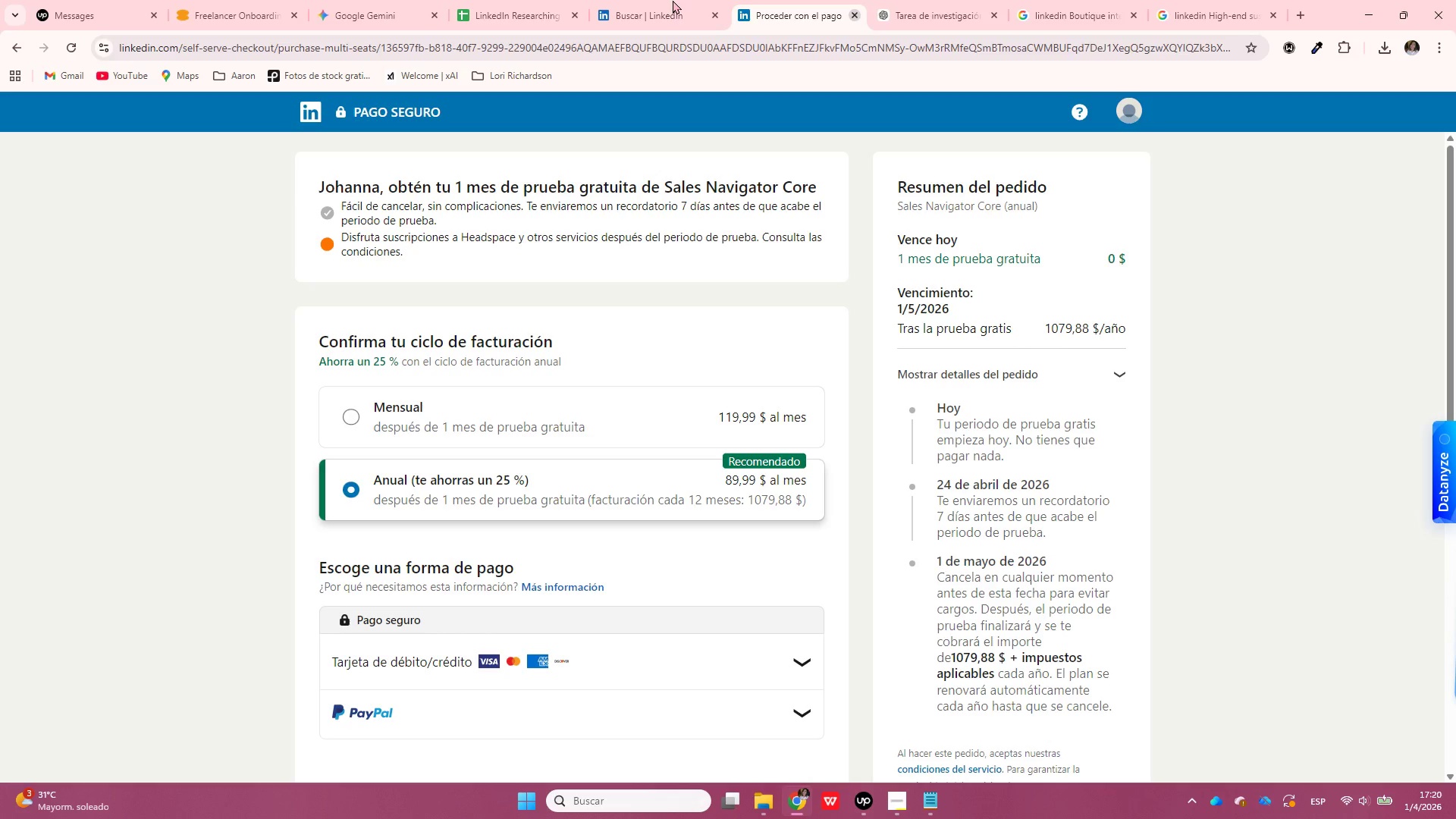 
left_click([671, 0])
 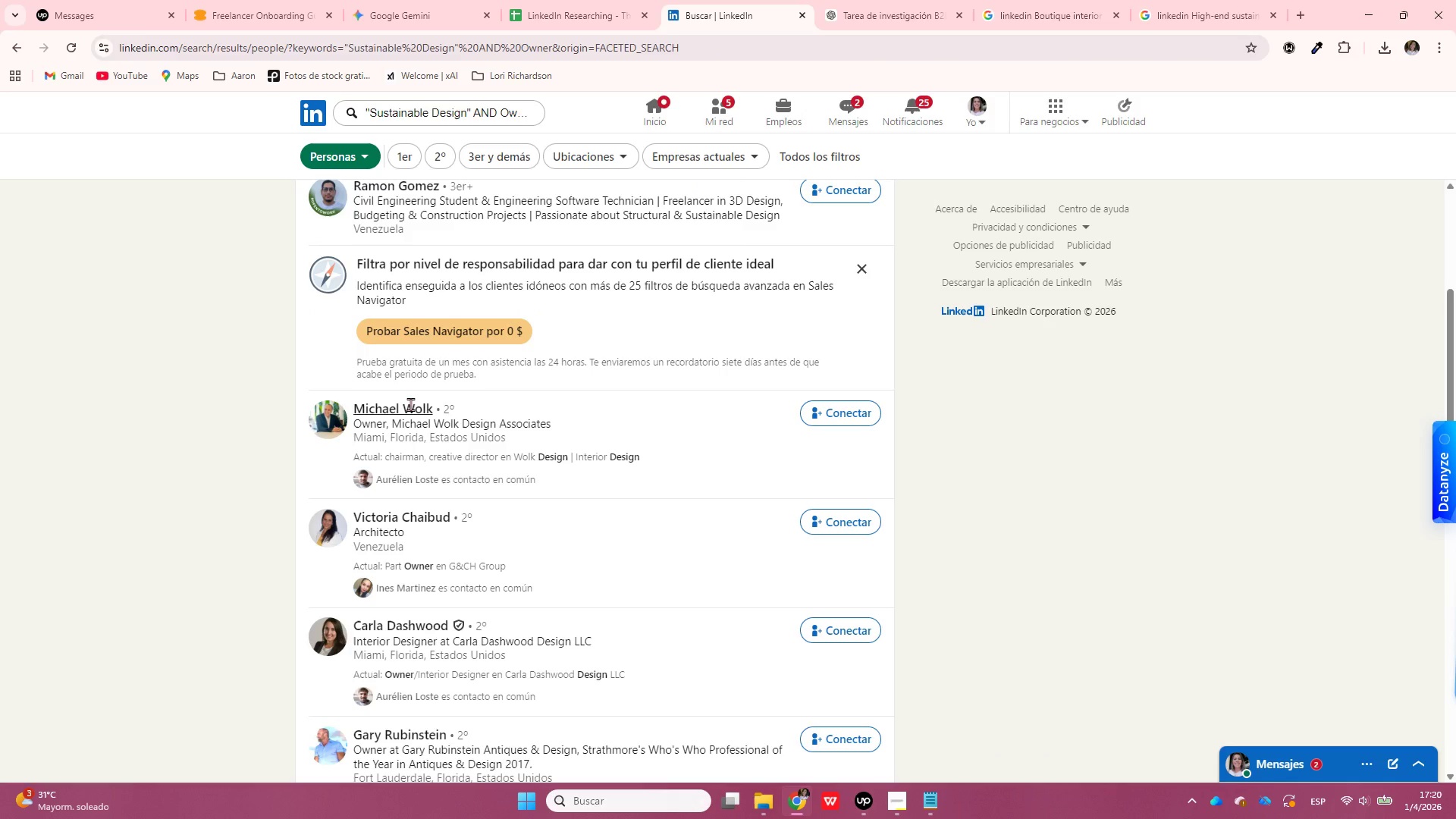 
right_click([406, 412])
 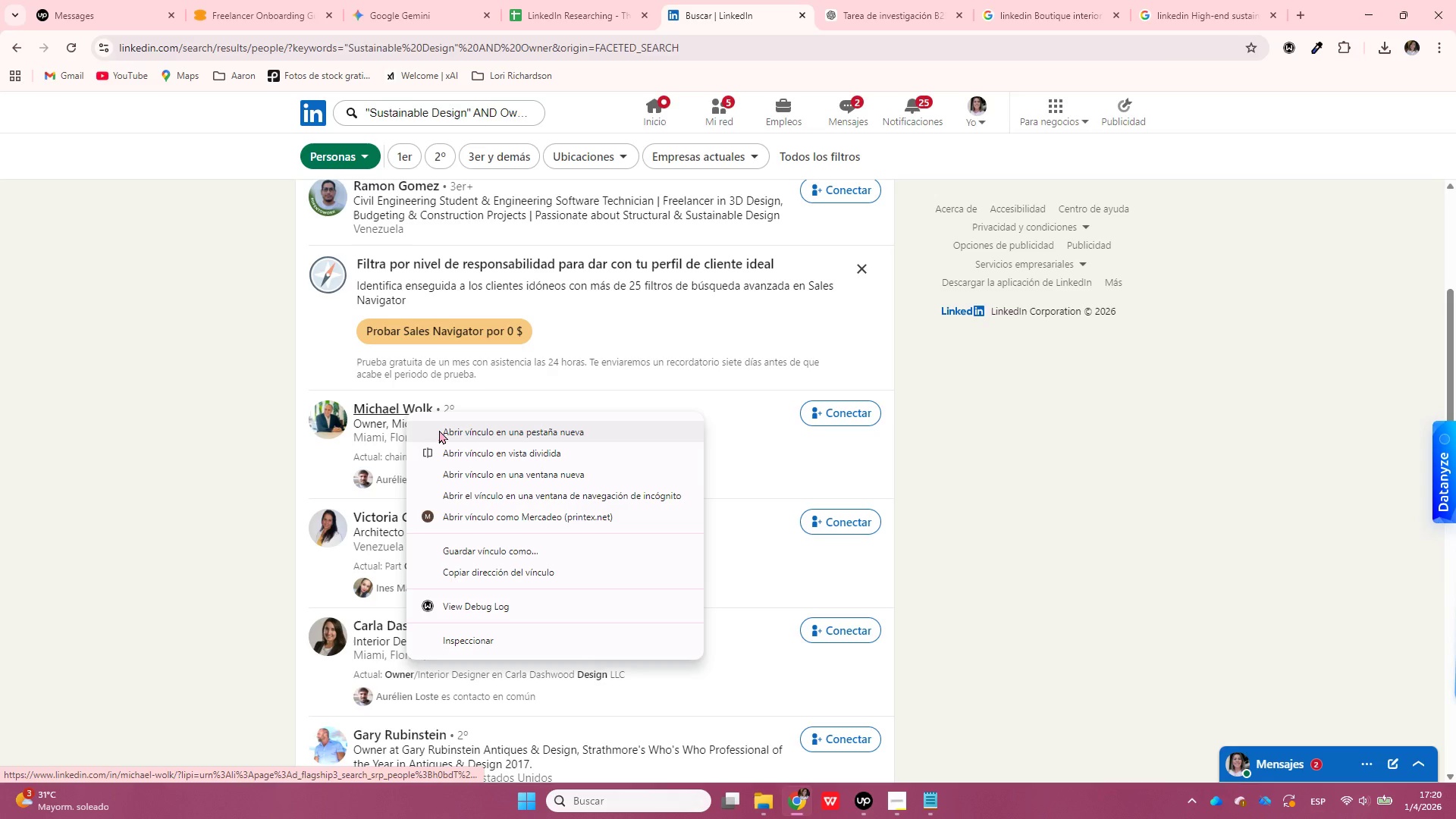 
left_click([441, 432])
 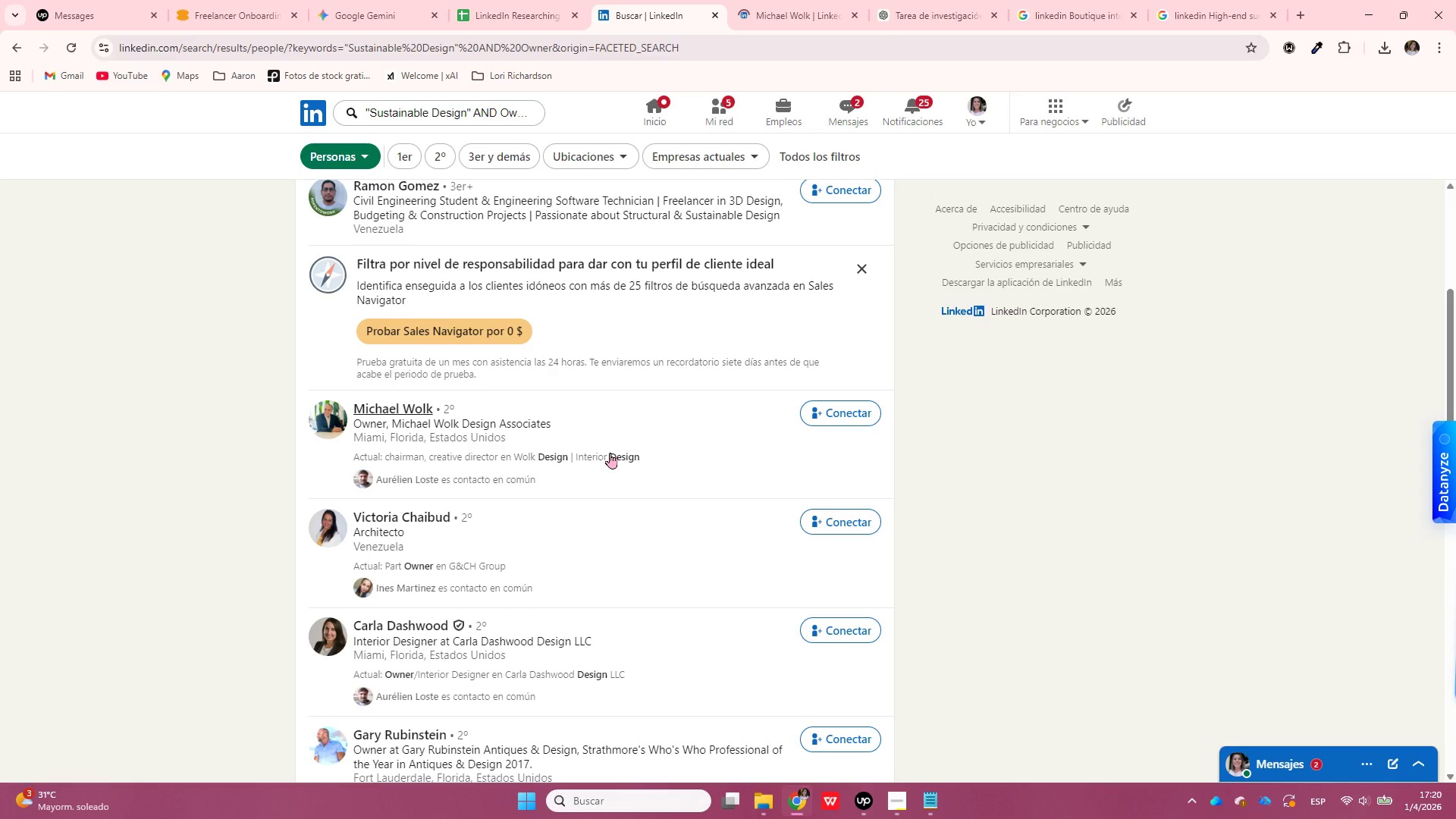 
scroll: coordinate [617, 463], scroll_direction: down, amount: 1.0
 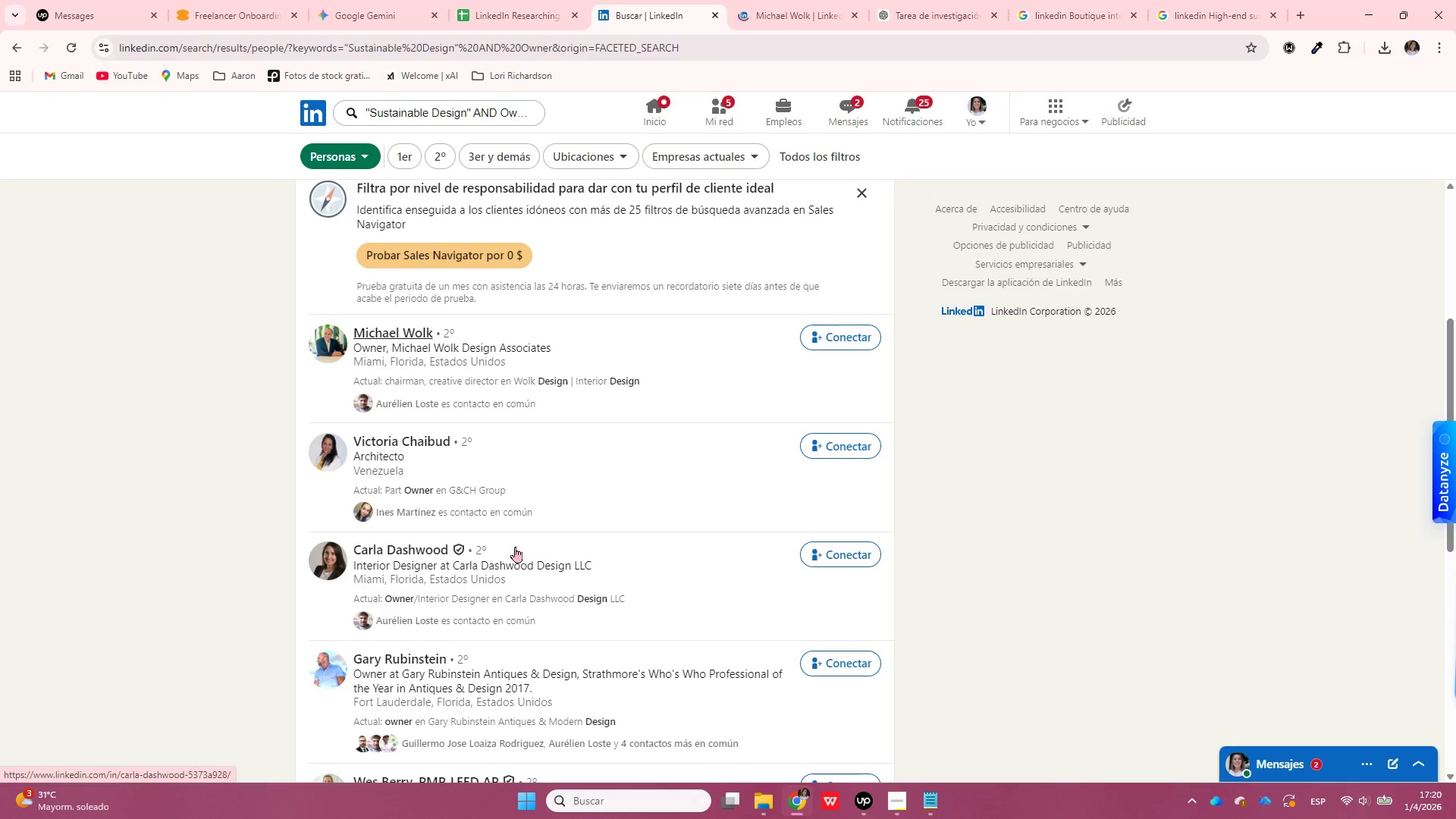 
mouse_move([450, 534])
 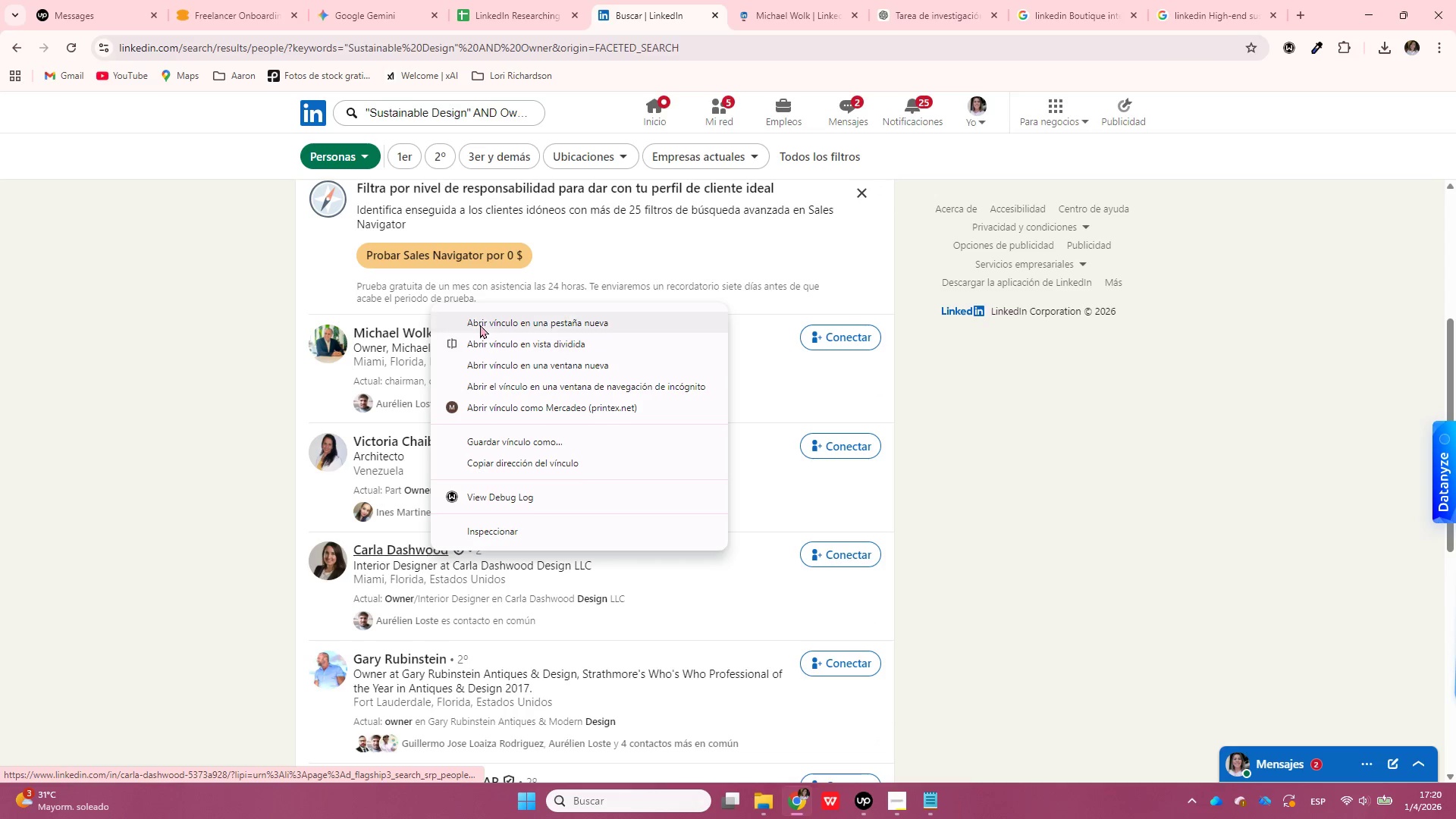 
left_click([484, 315])
 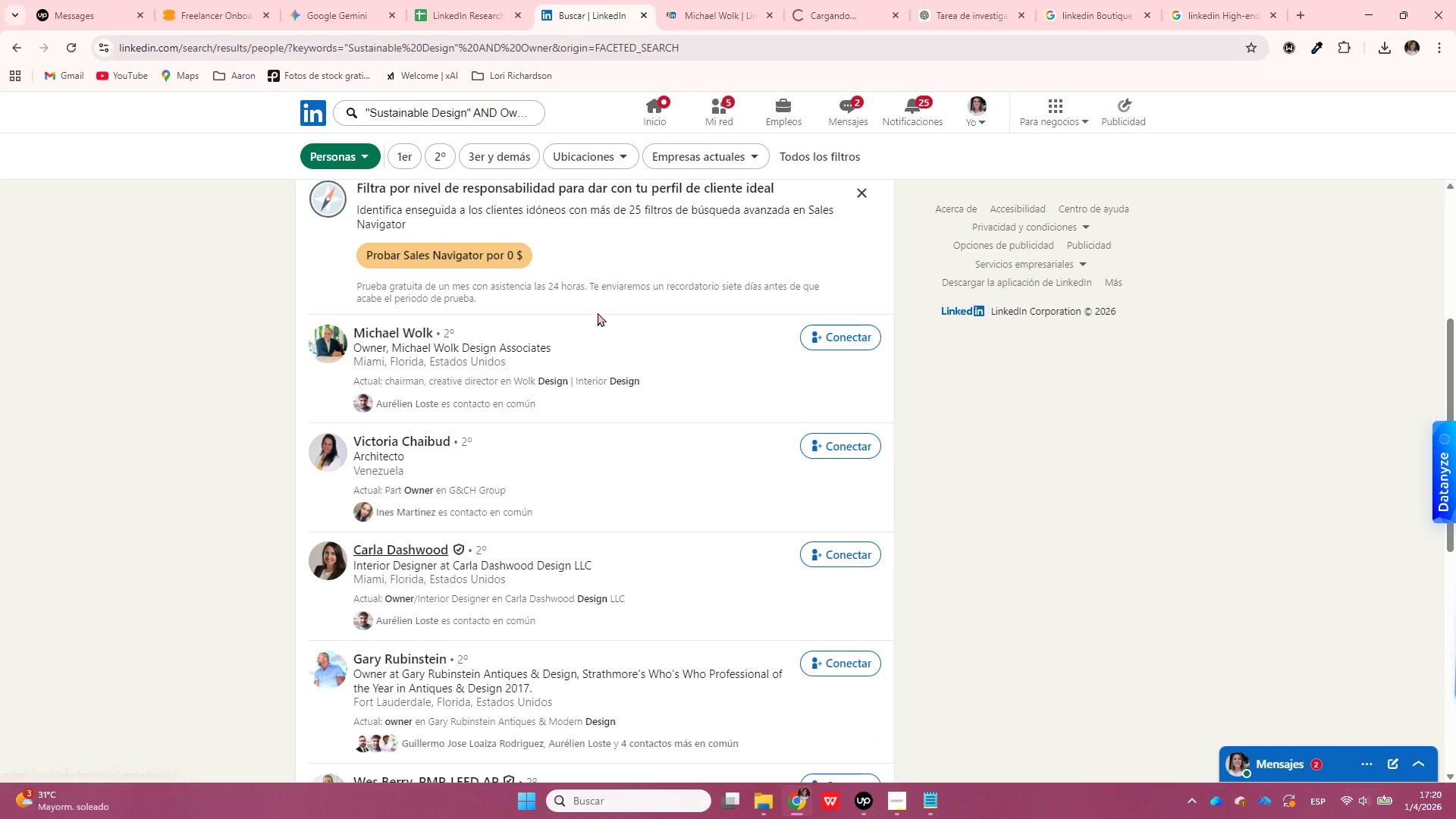 
scroll: coordinate [624, 439], scroll_direction: down, amount: 2.0
 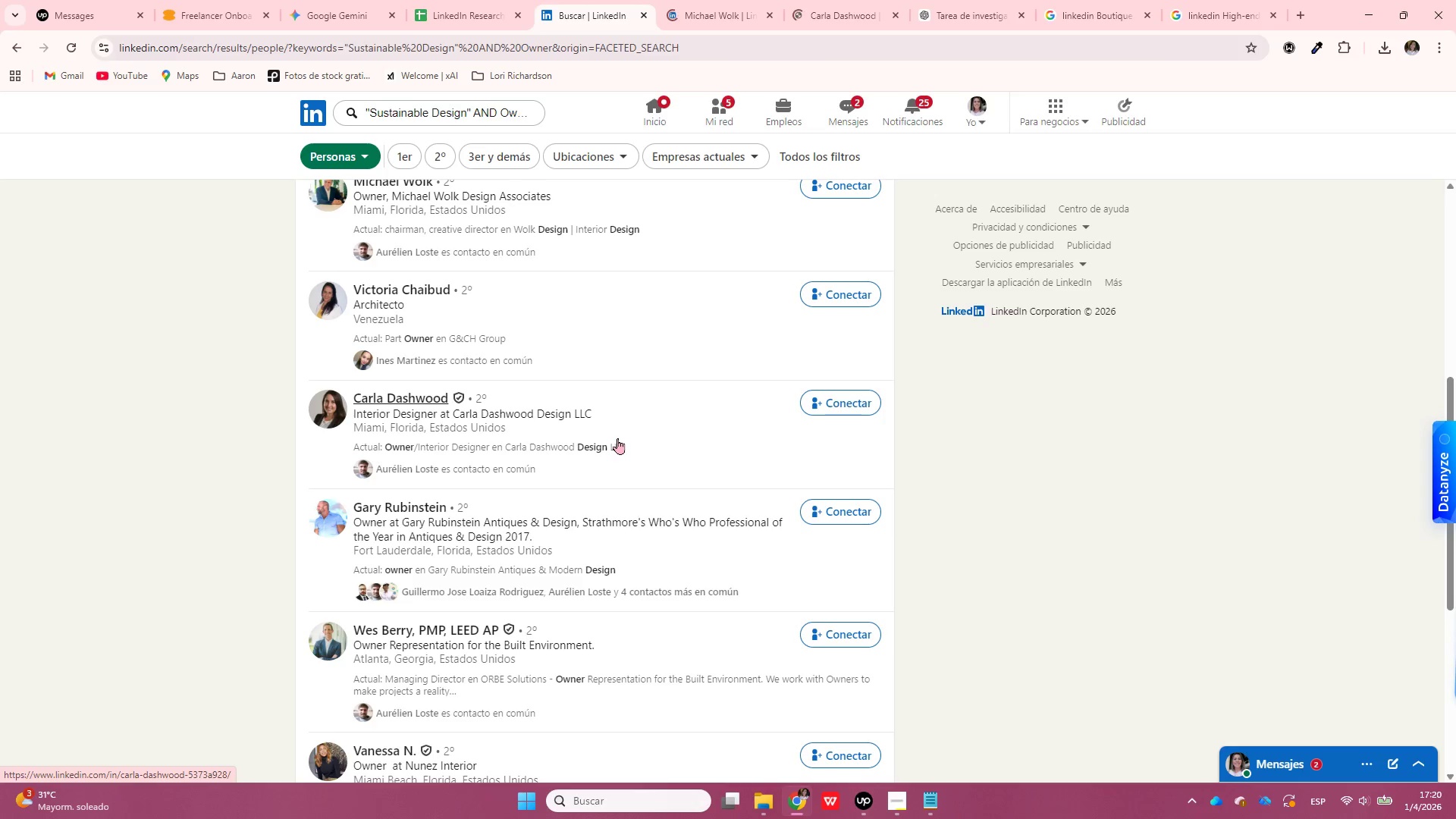 
wait(5.71)
 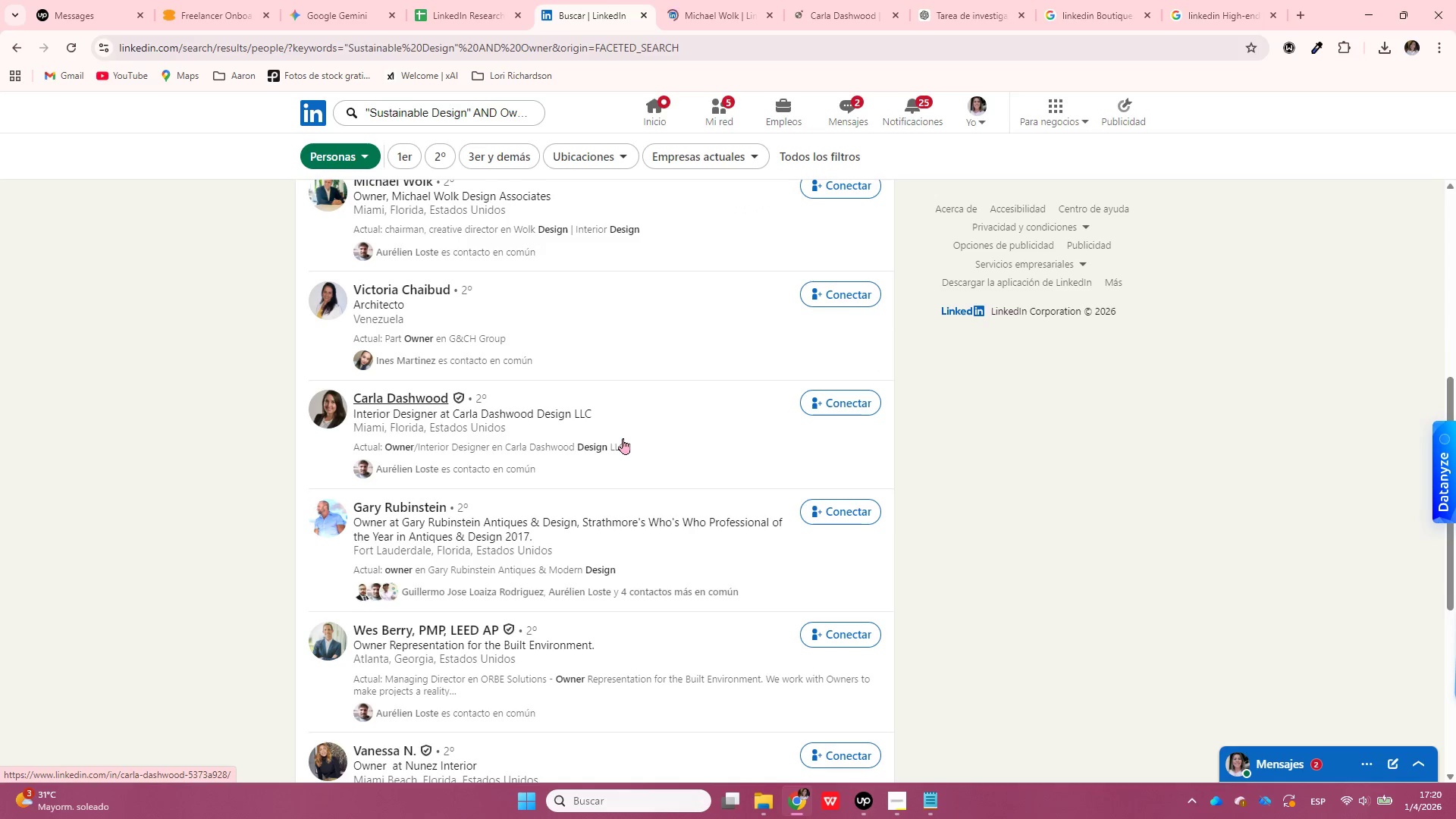 
scroll: coordinate [682, 488], scroll_direction: down, amount: 1.0
 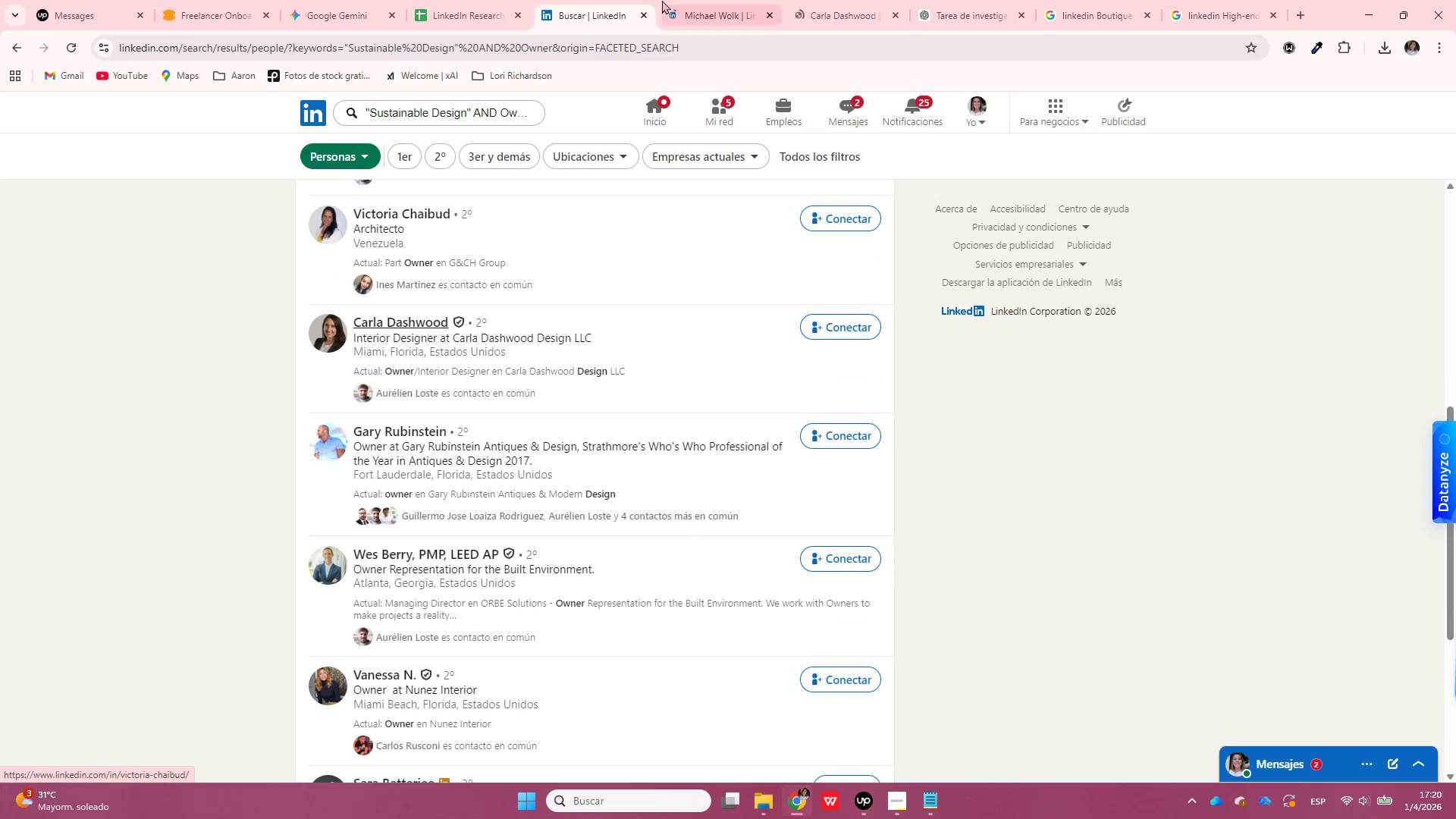 
left_click([698, 0])
 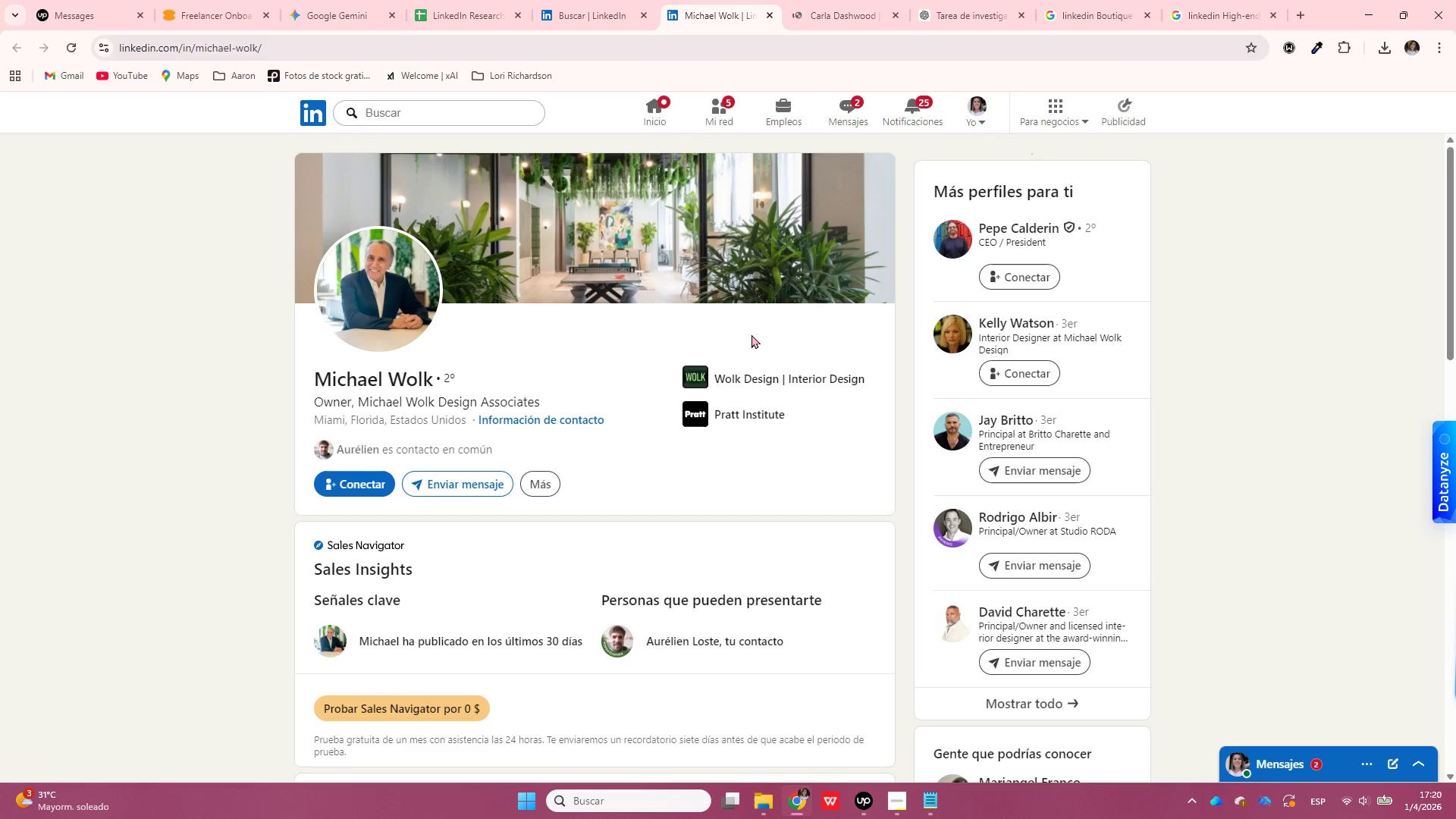 
wait(25.36)
 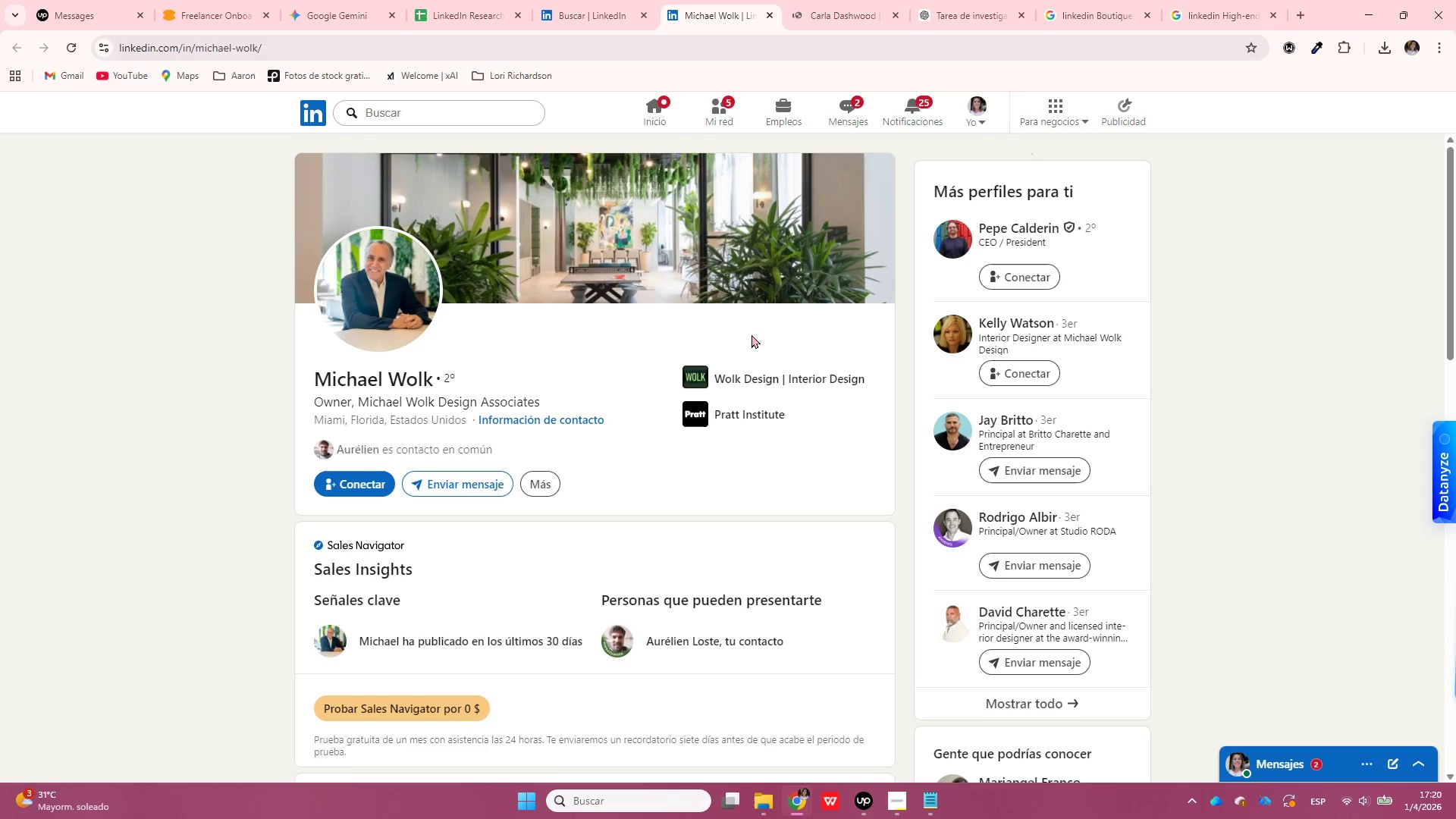 
scroll: coordinate [579, 527], scroll_direction: down, amount: 5.0
 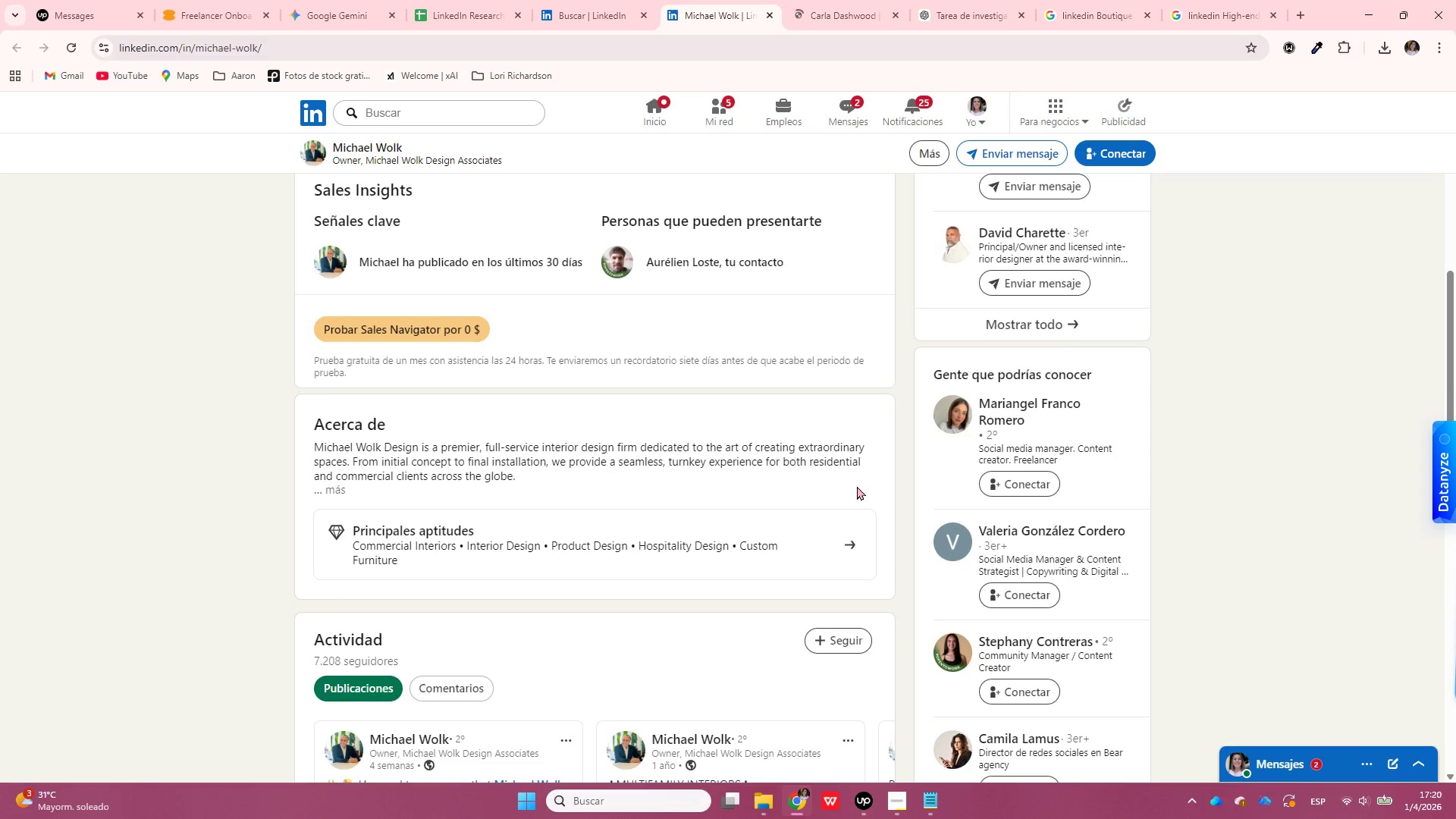 
scroll: coordinate [610, 322], scroll_direction: up, amount: 5.0
 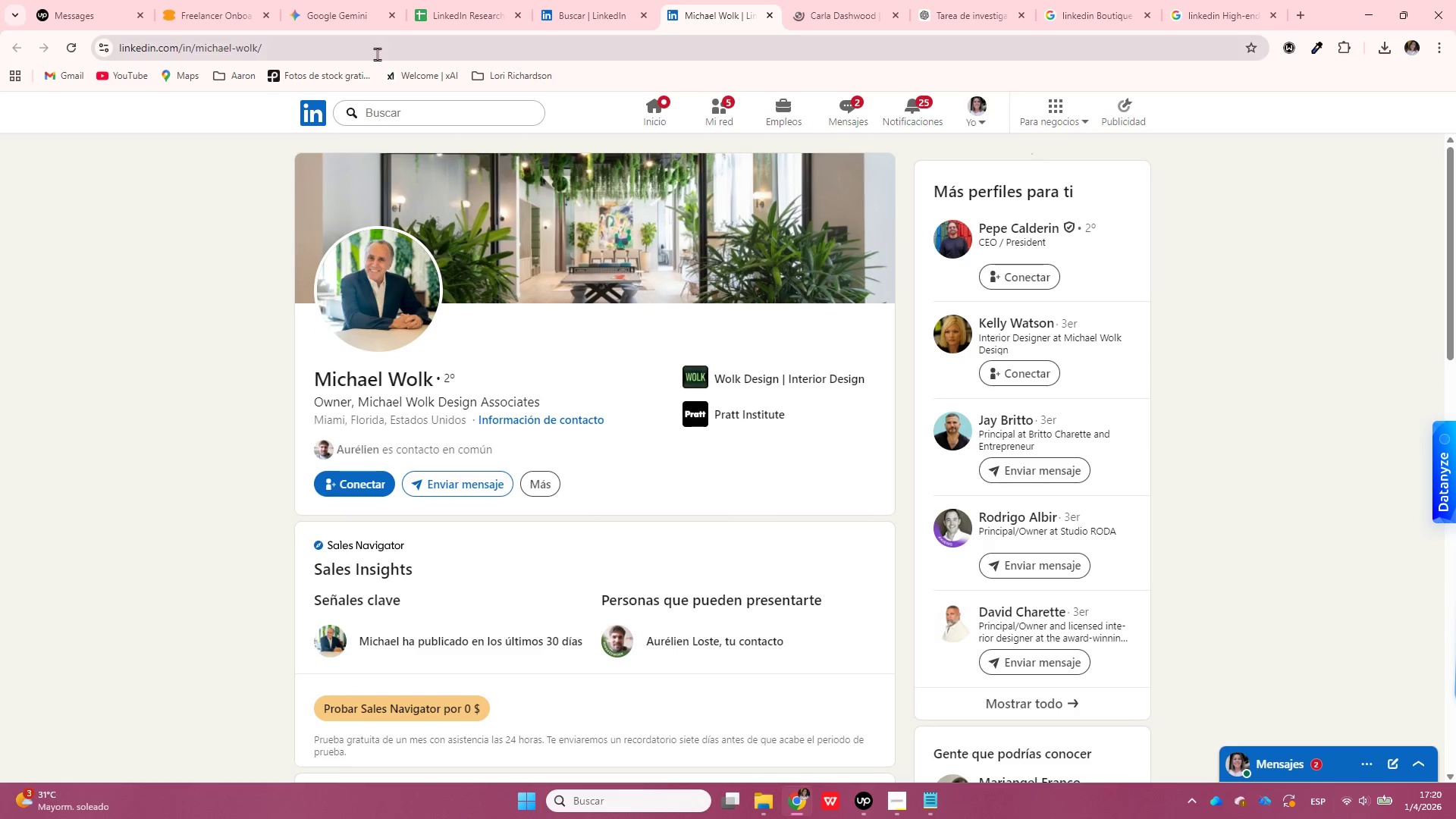 
left_click([378, 55])
 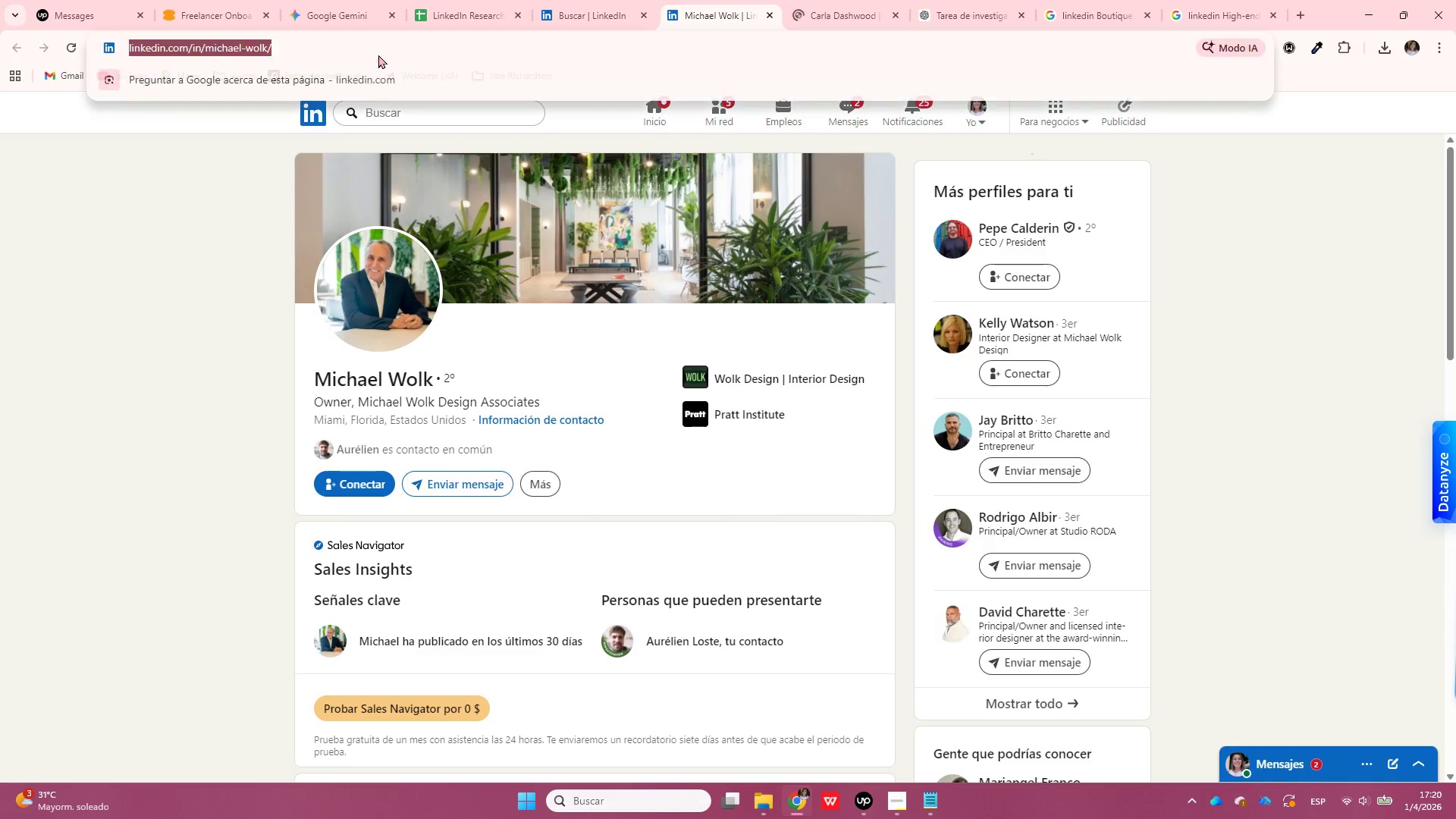 
key(Control+ControlLeft)
 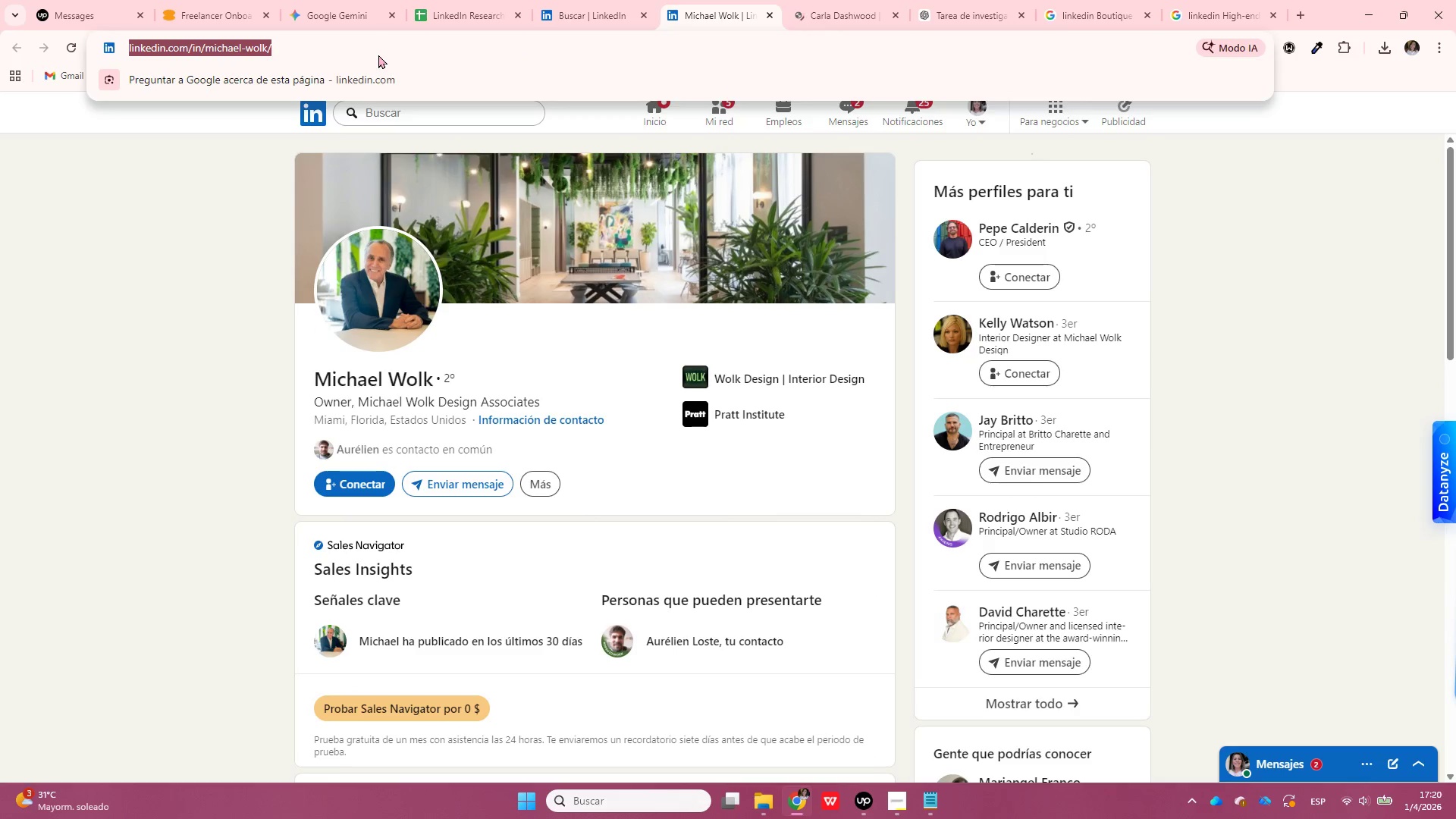 
key(Control+C)
 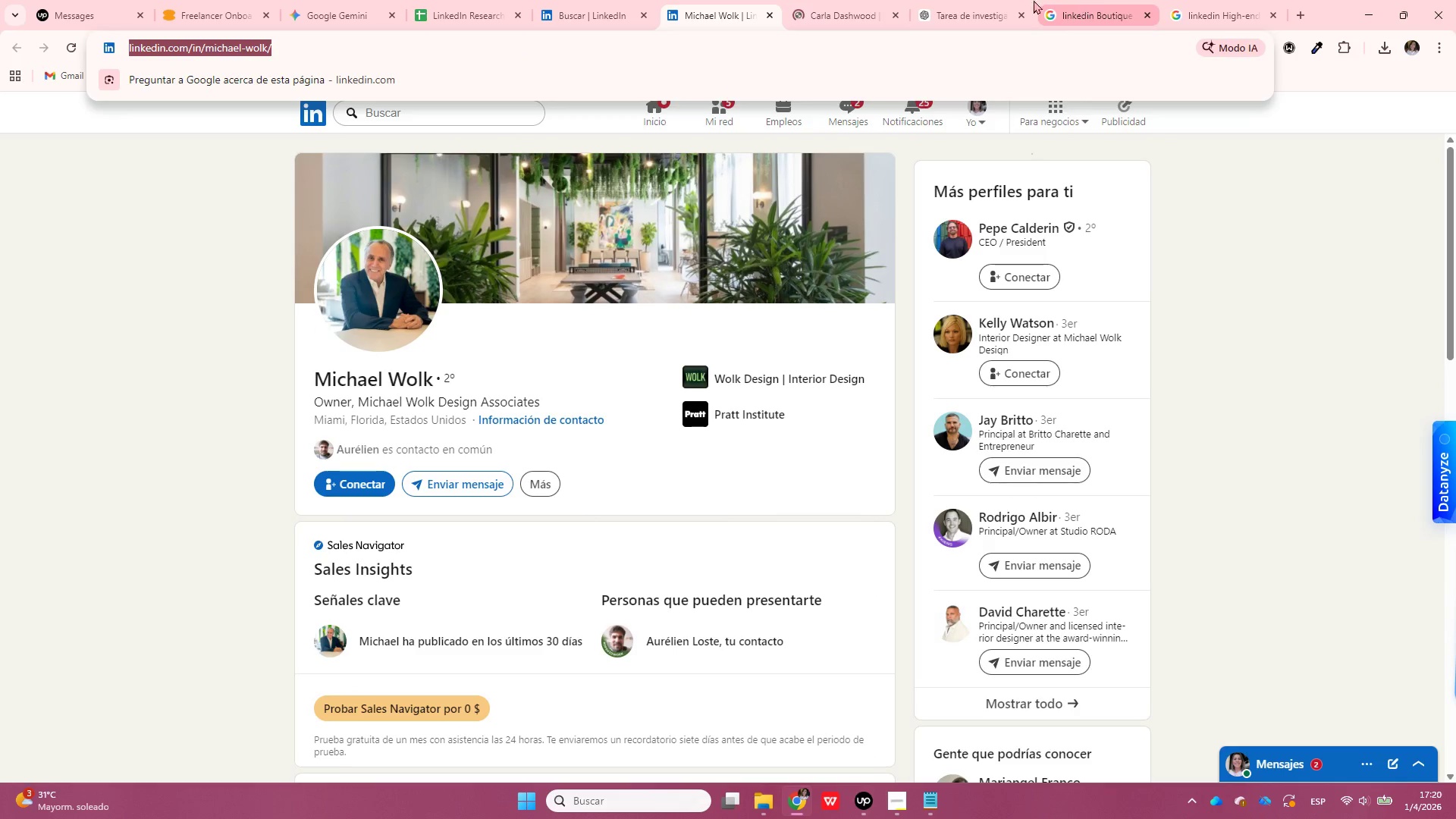 
left_click_drag(start_coordinate=[467, 2], to_coordinate=[722, 0])
 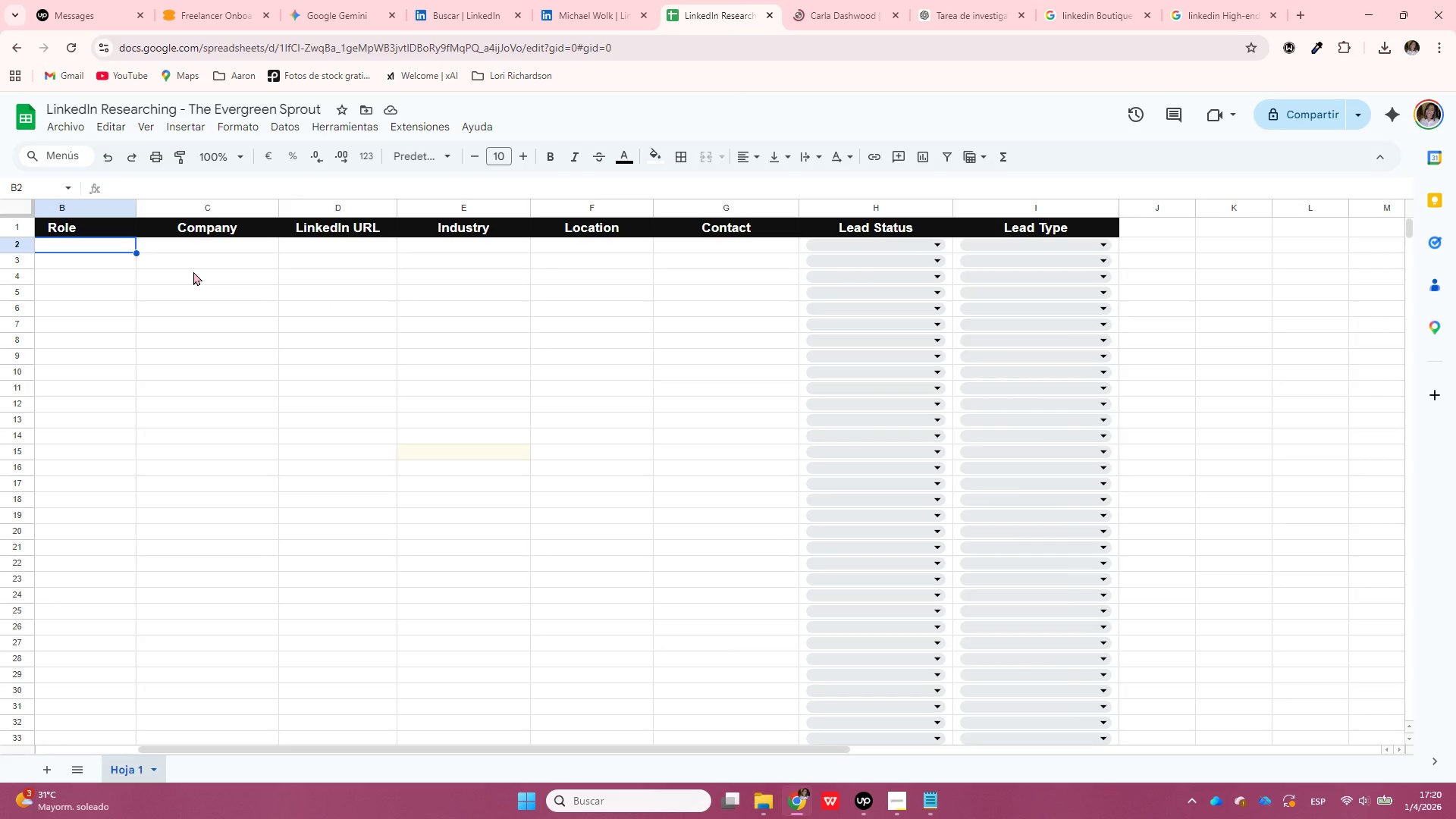 
double_click([97, 251])
 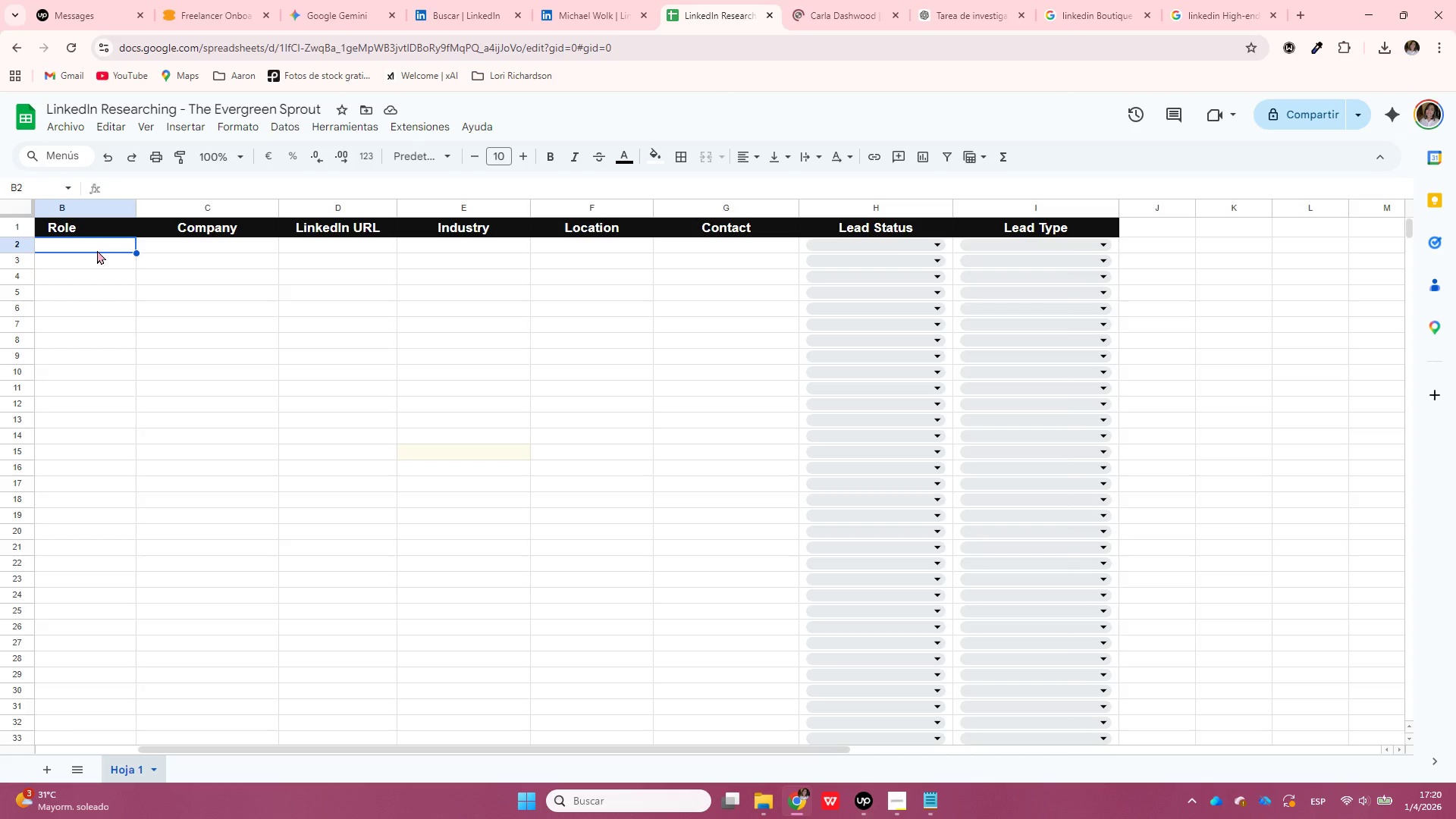 
type(Owner)
 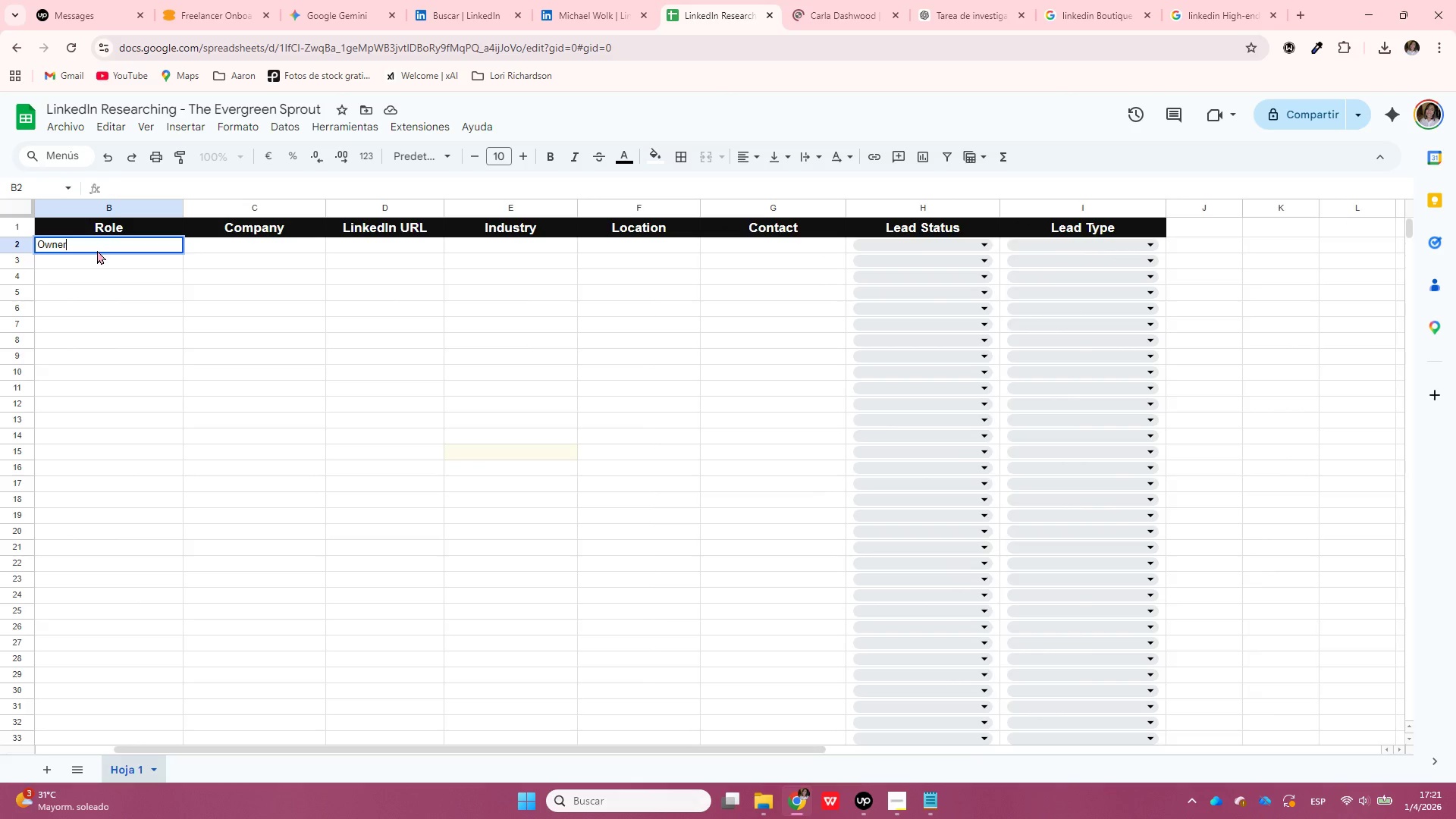 
key(Enter)
 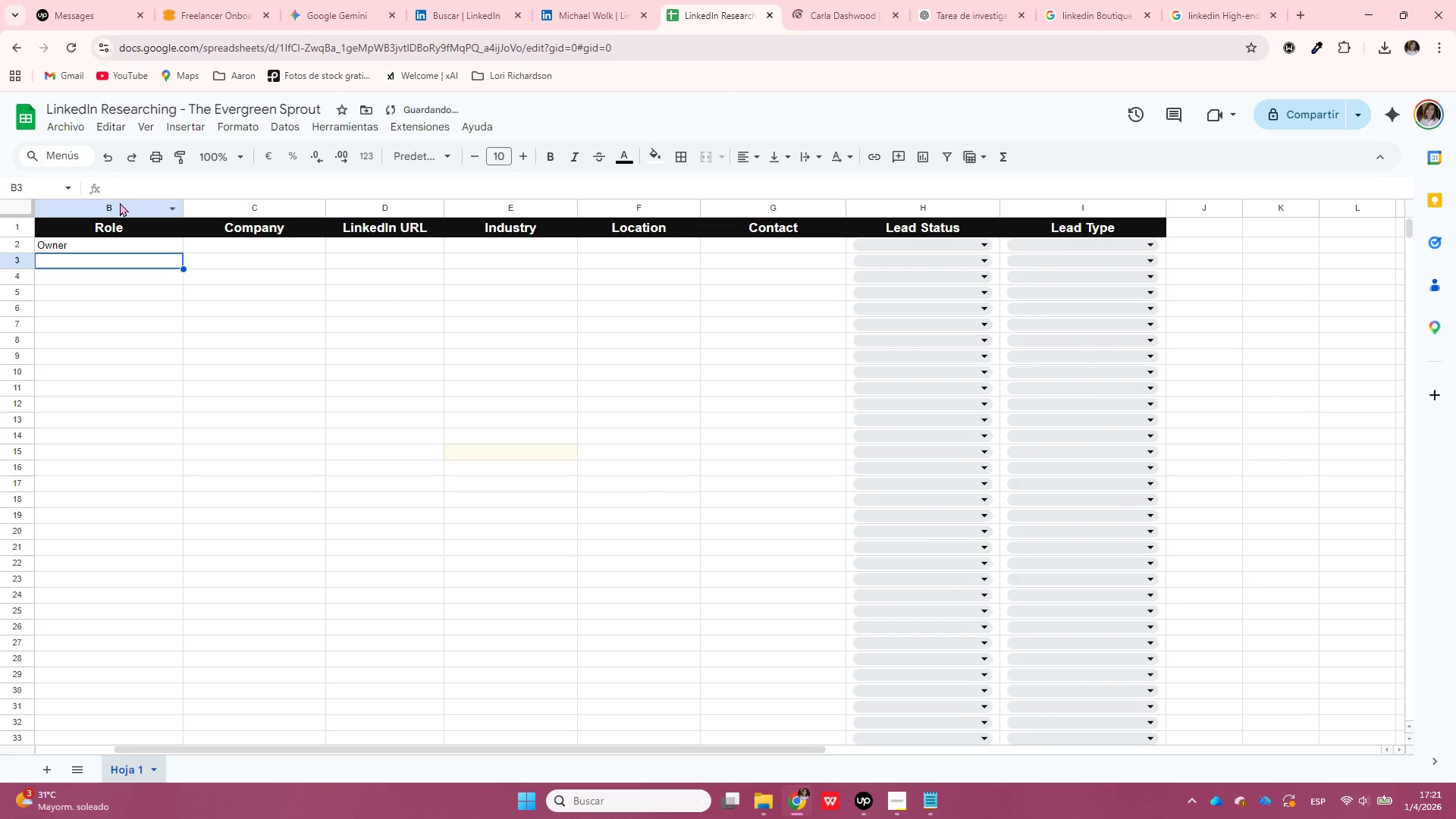 
right_click([118, 205])
 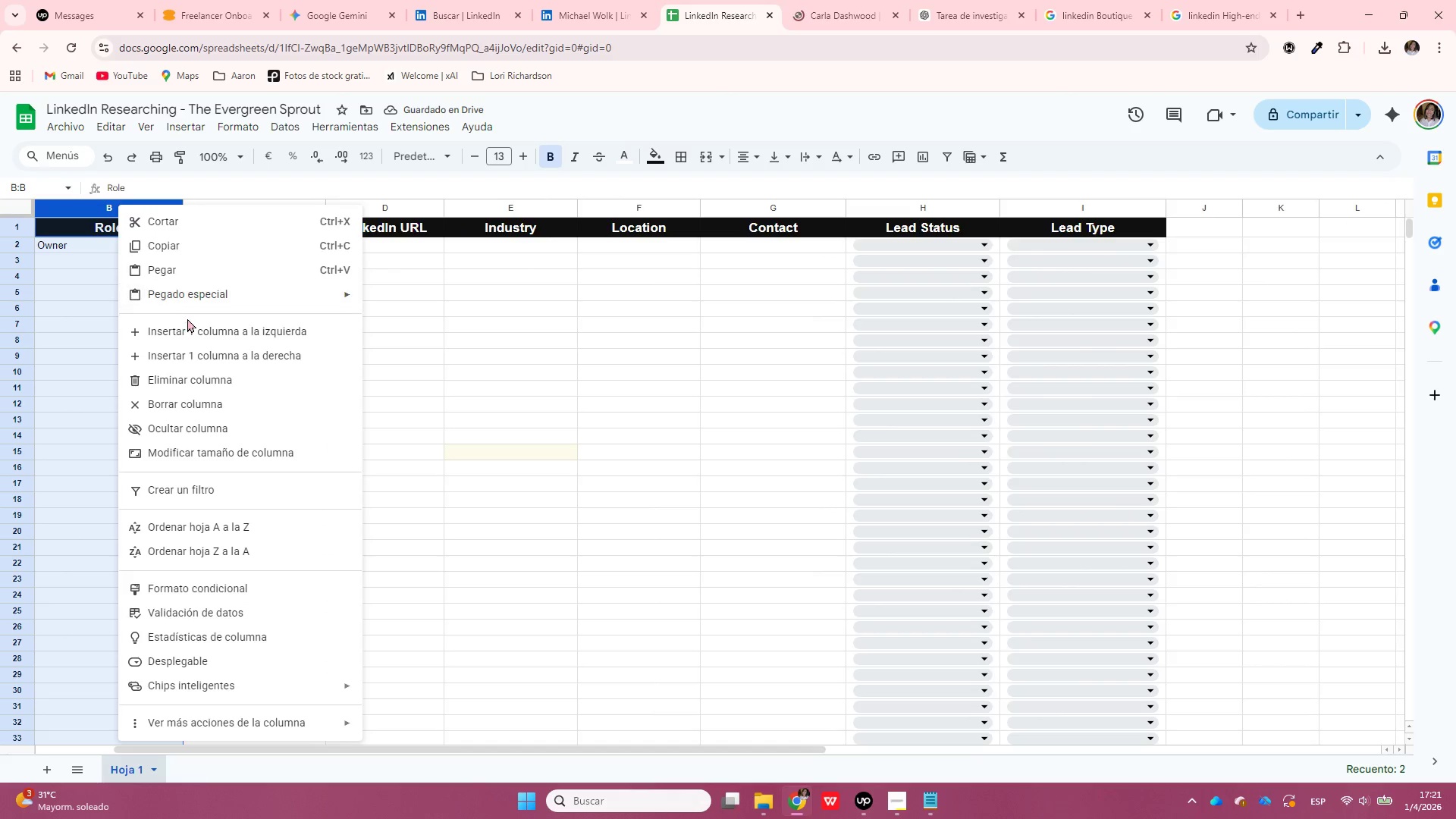 
left_click([190, 328])
 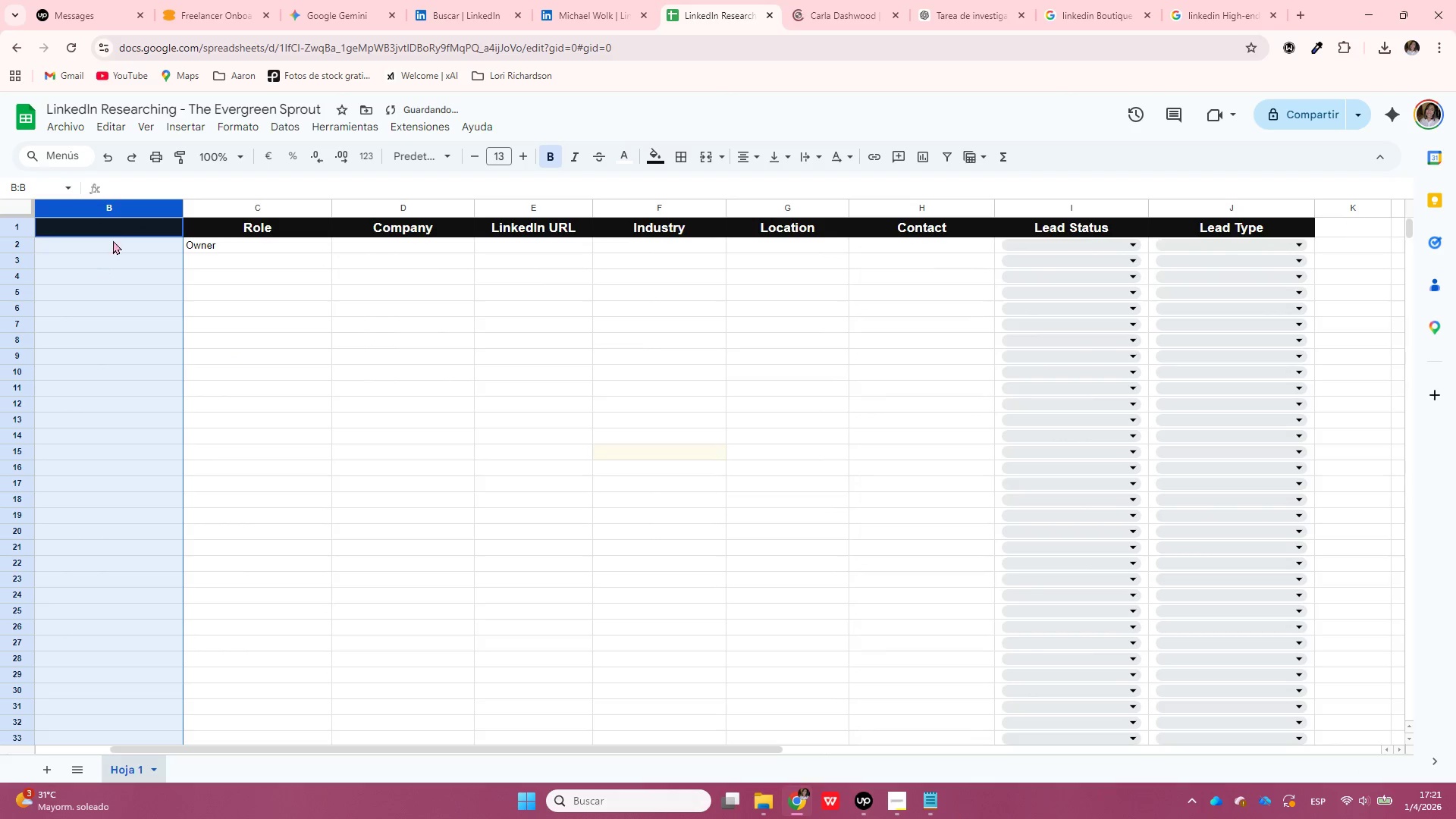 
left_click([123, 225])
 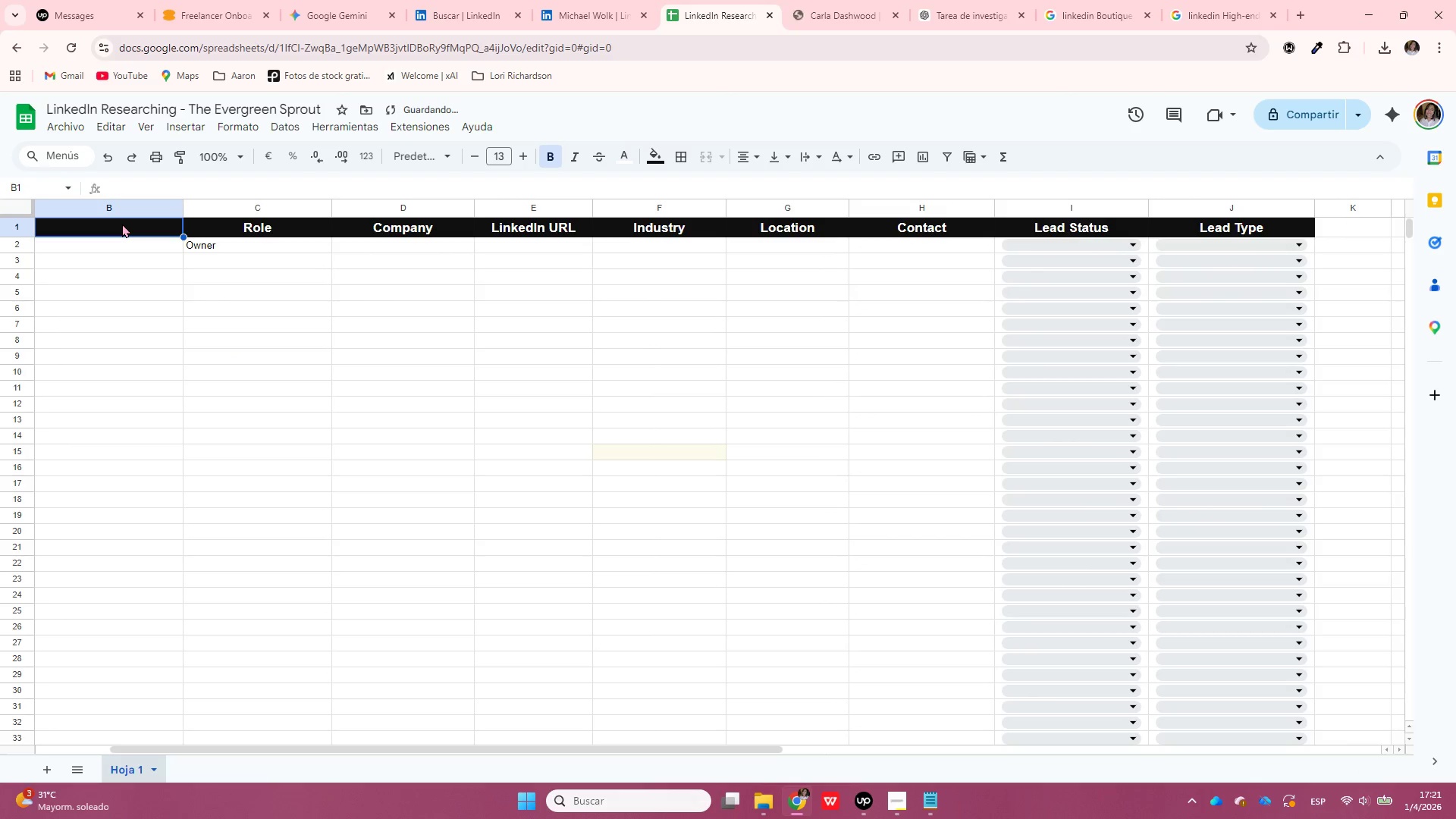 
type(Full Name)
 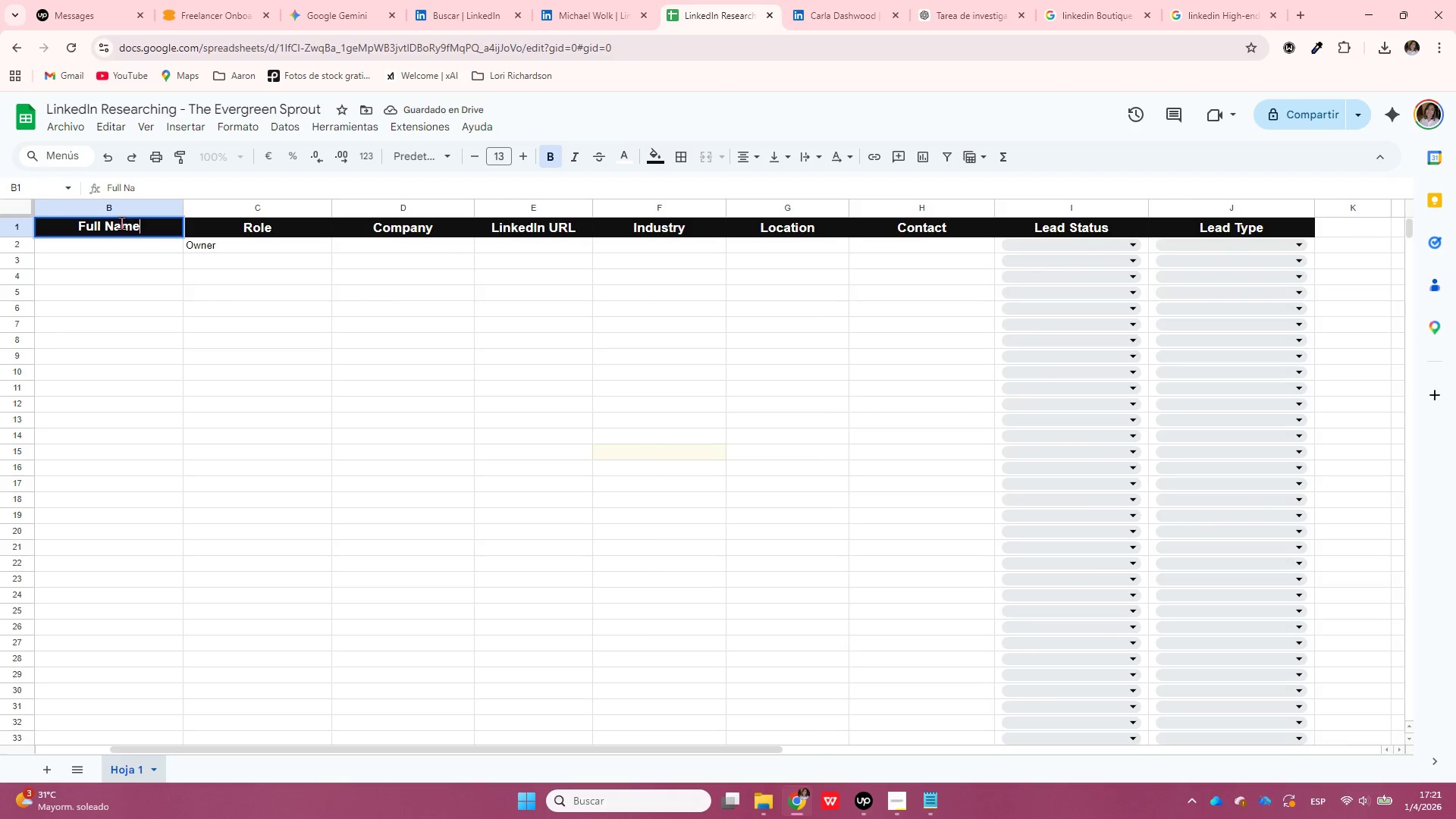 
key(Enter)
 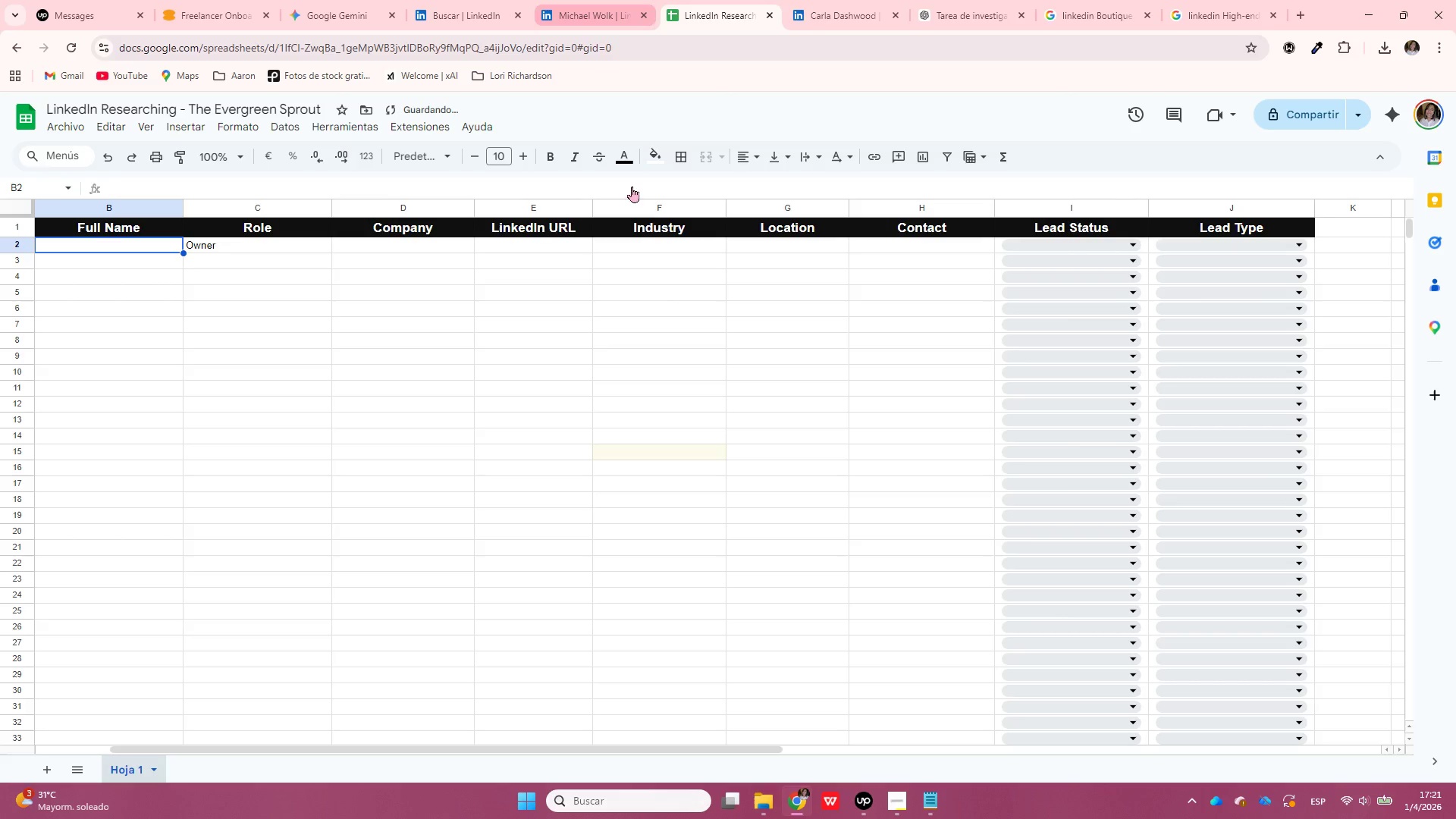 
type(Michael Wolk)
 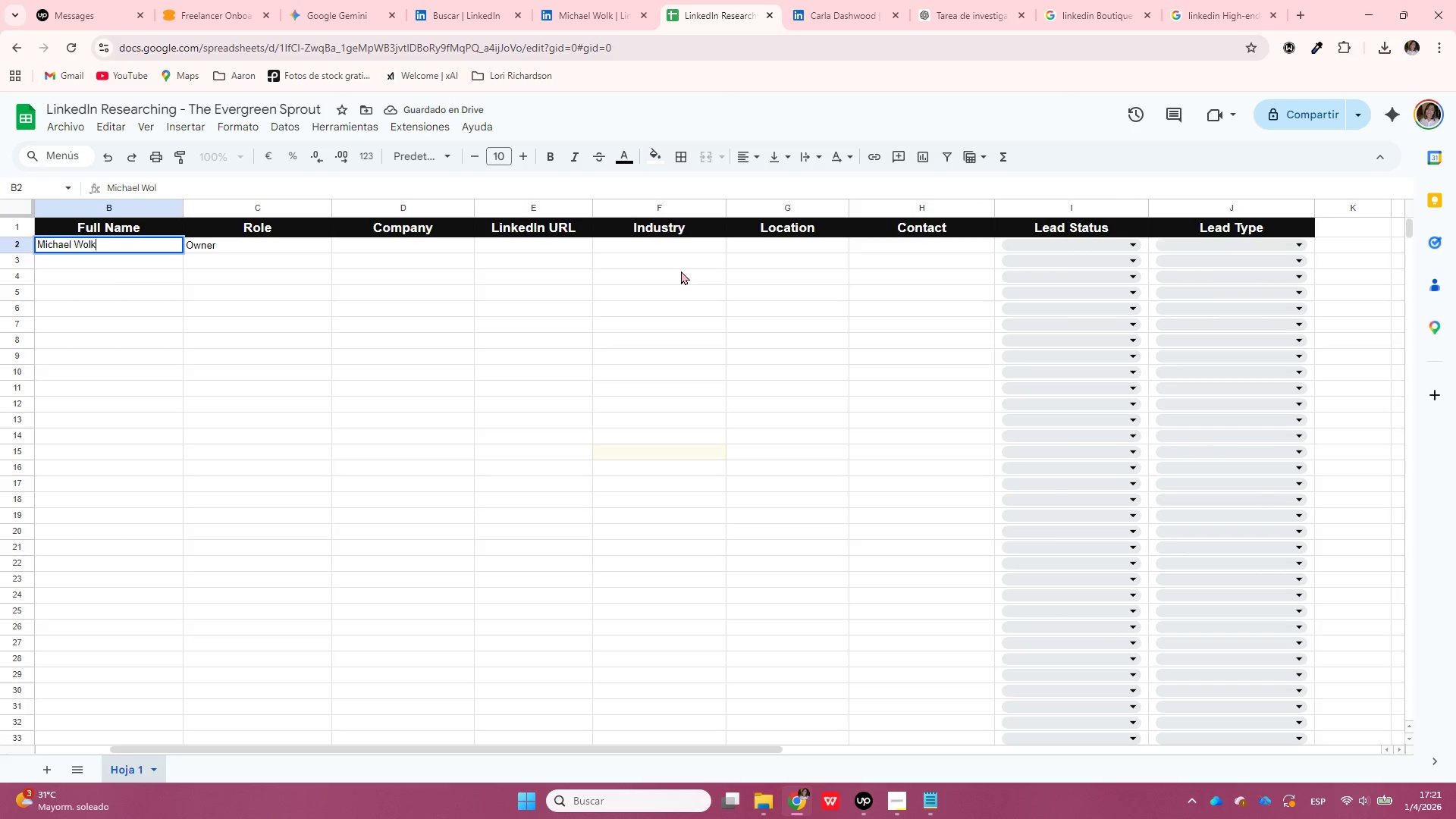 
key(Enter)
 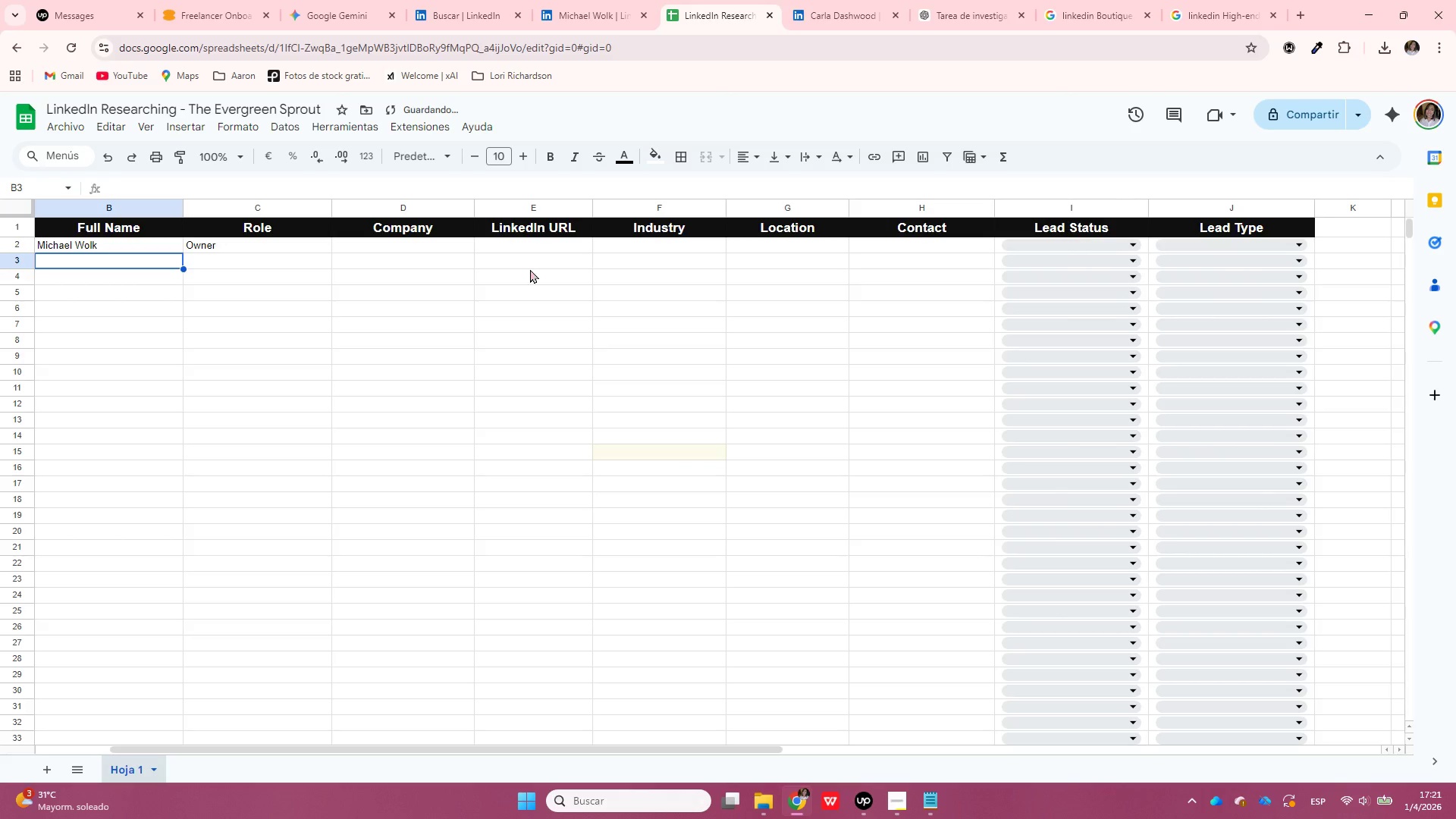 
left_click([425, 243])
 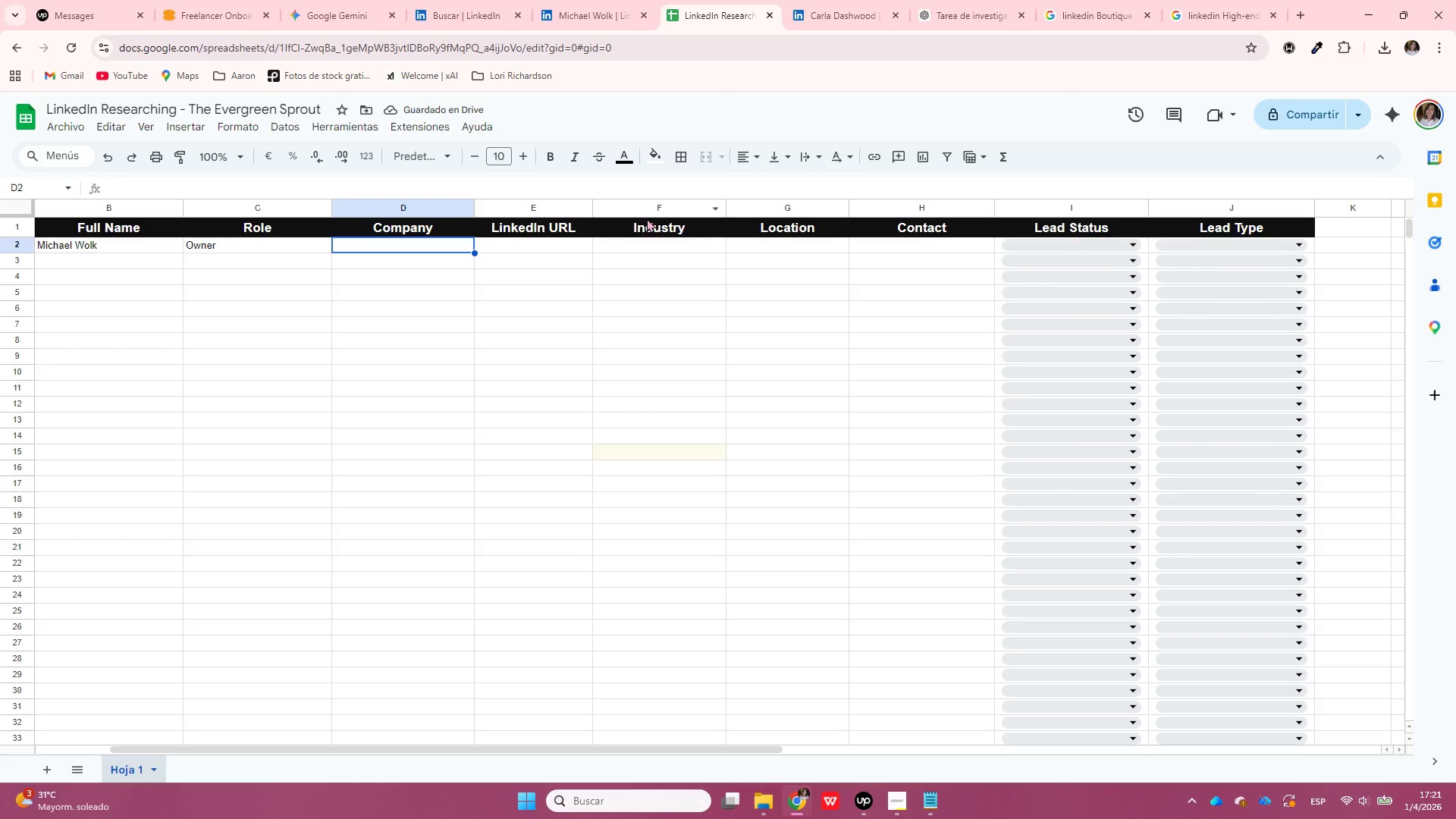 
left_click([570, 248])
 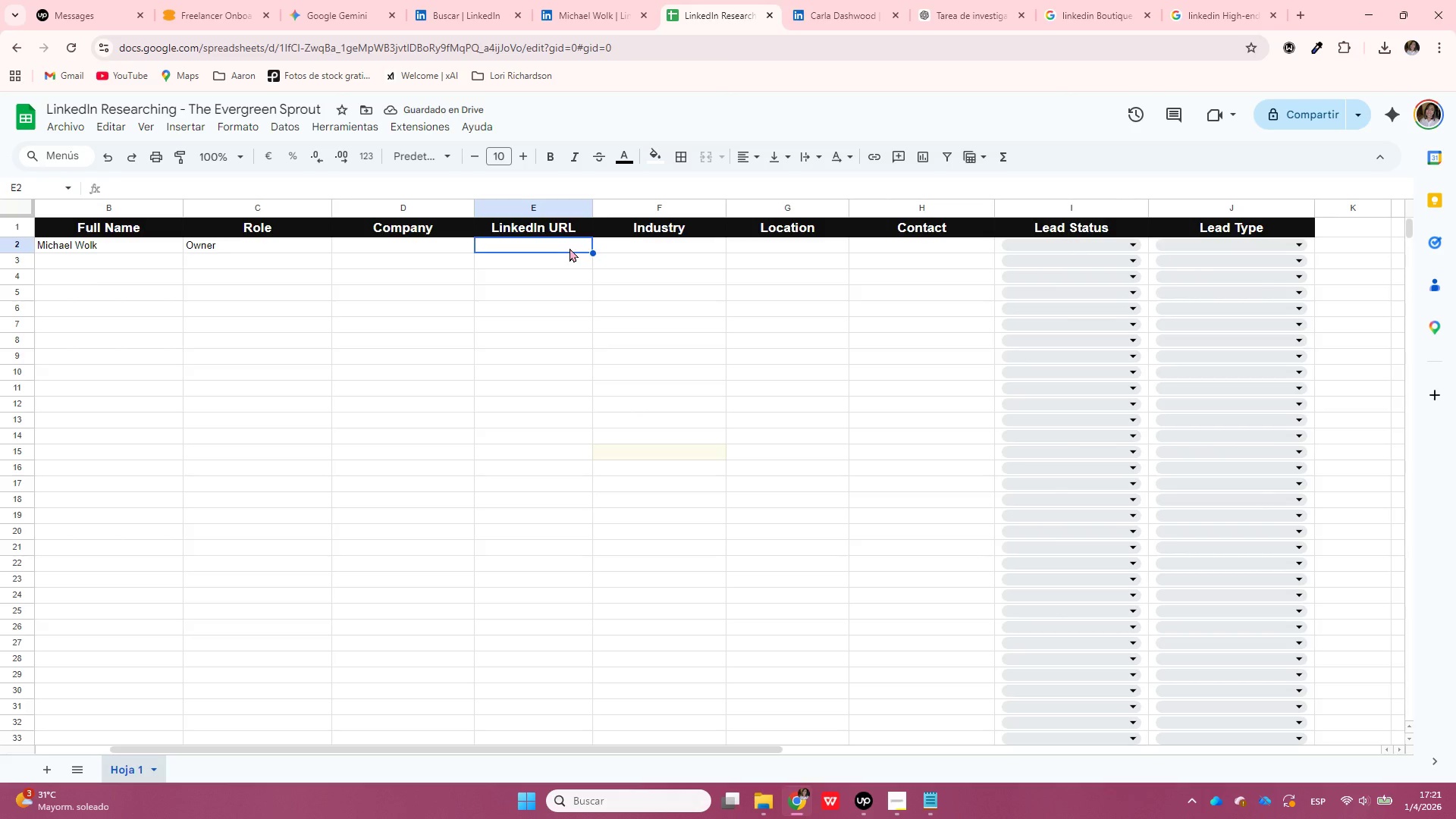 
key(Enter)
 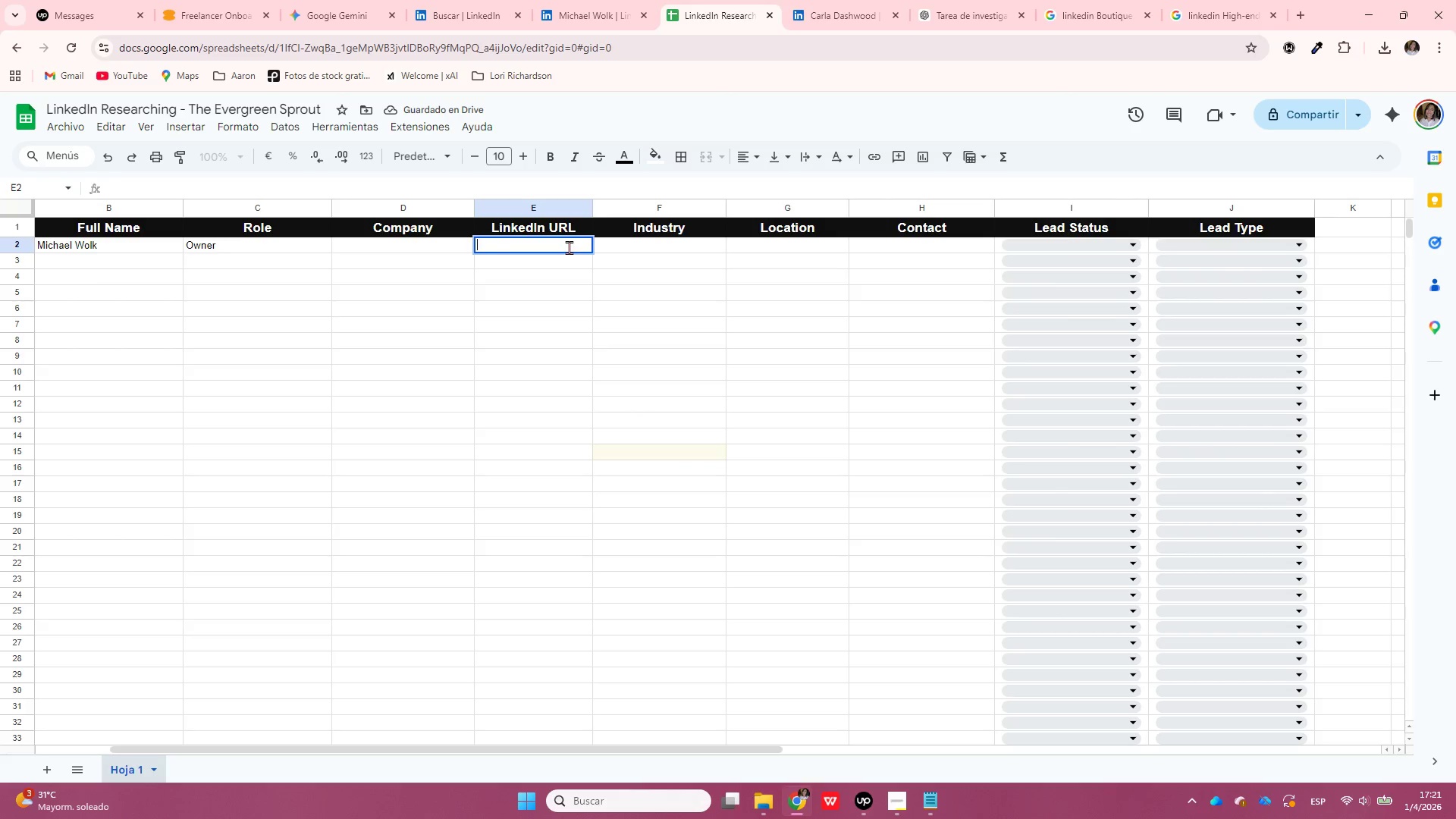 
key(Control+ControlLeft)
 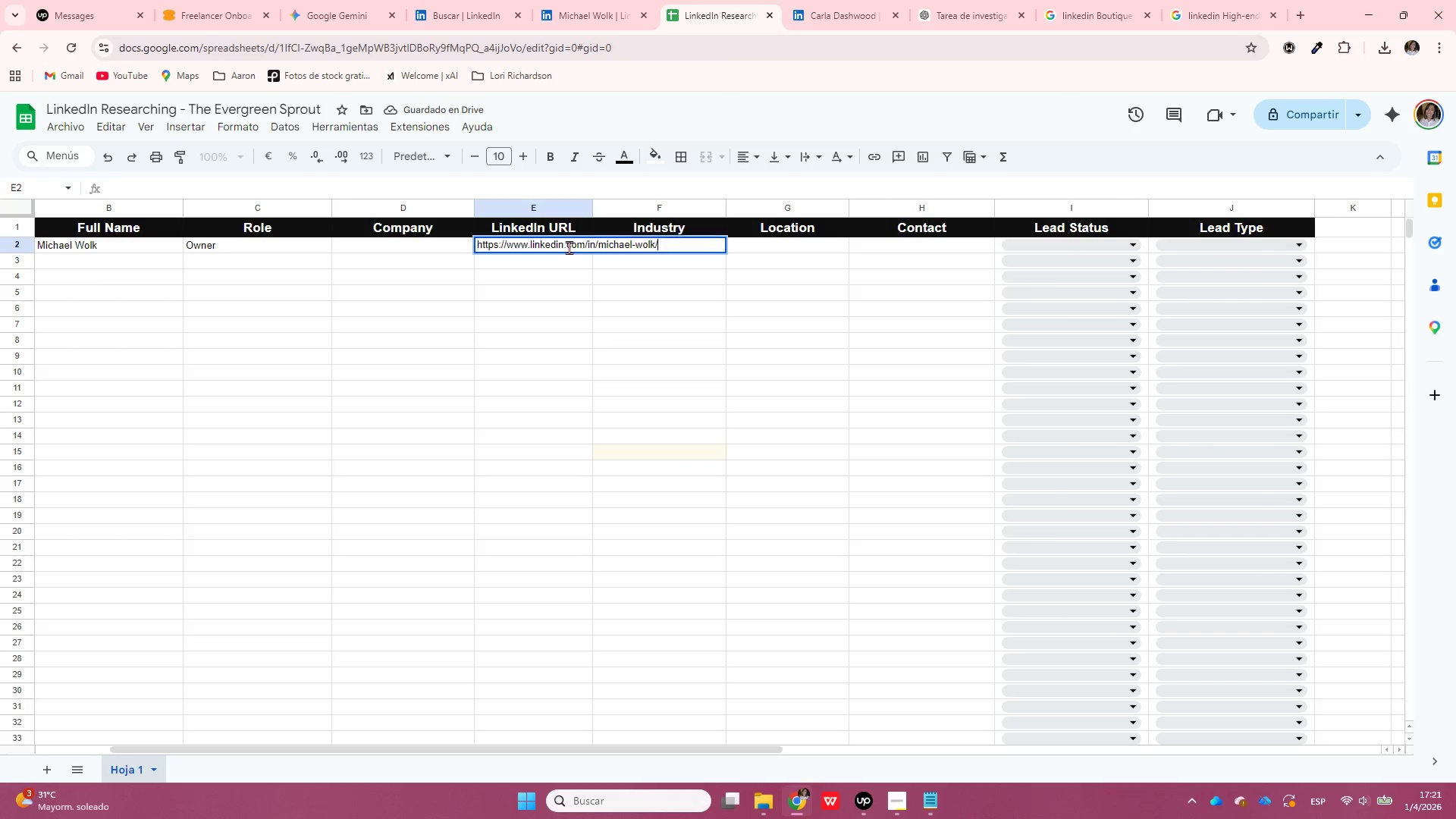 
key(Control+V)
 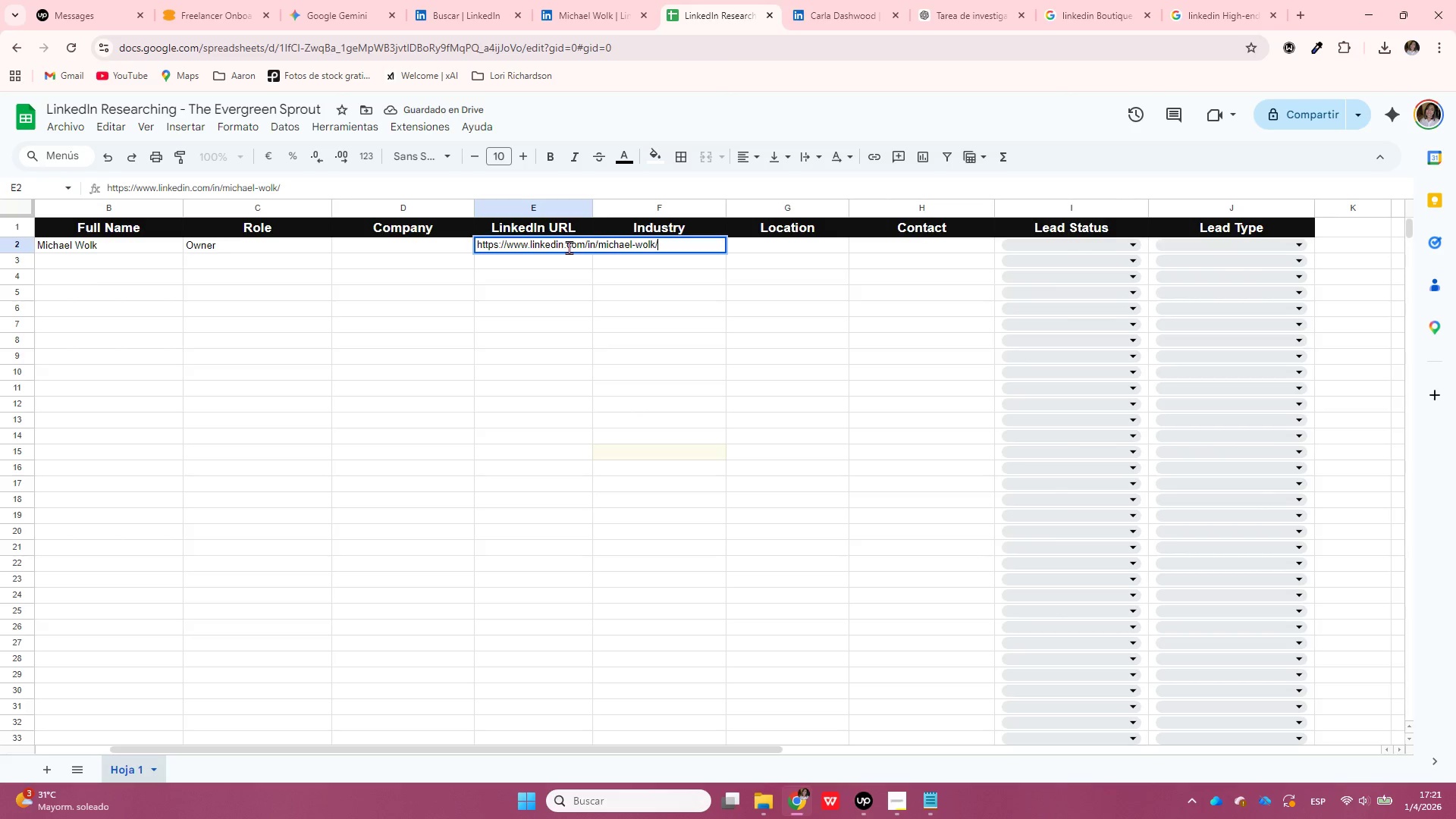 
key(Enter)
 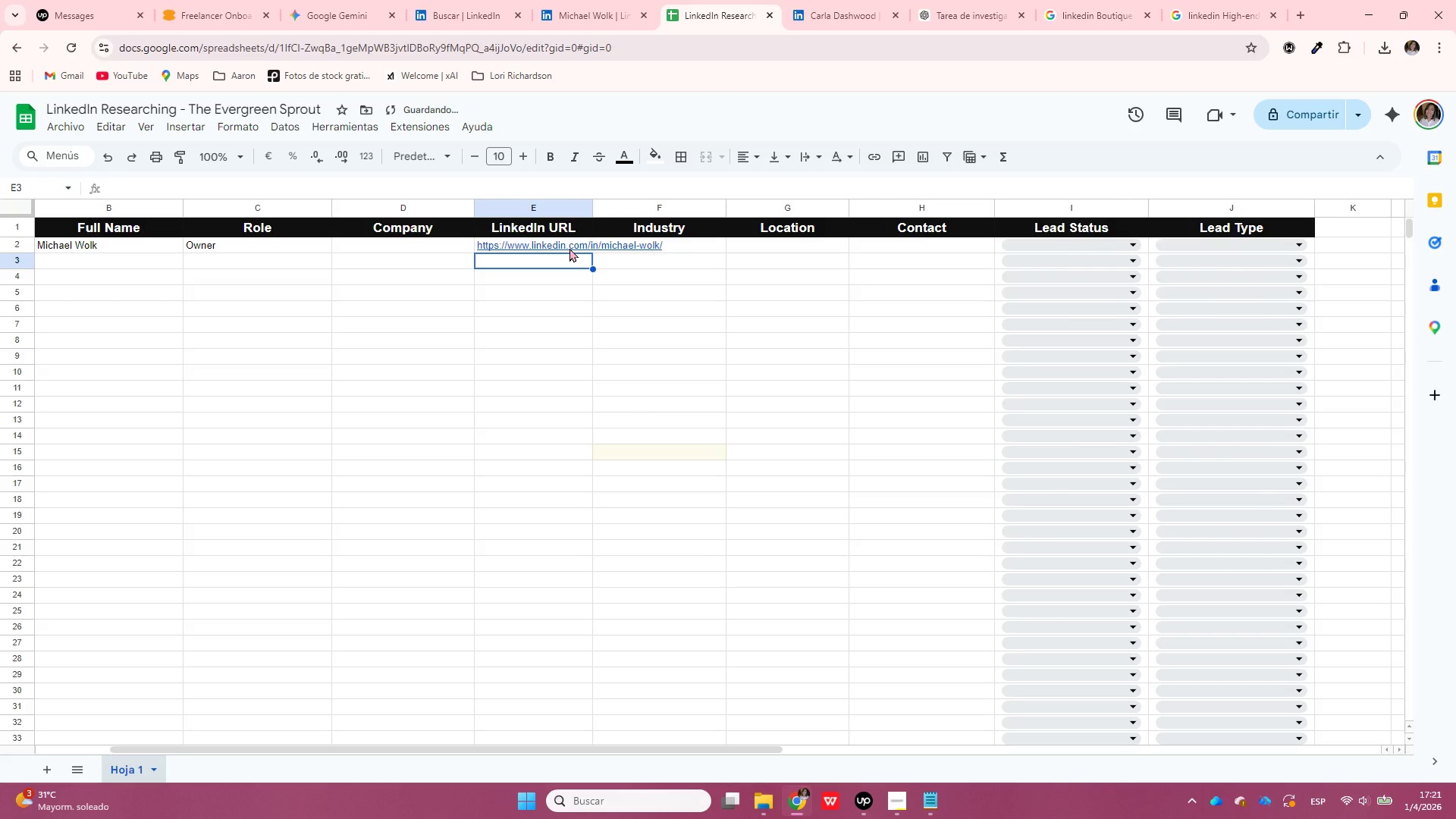 
left_click([570, 248])
 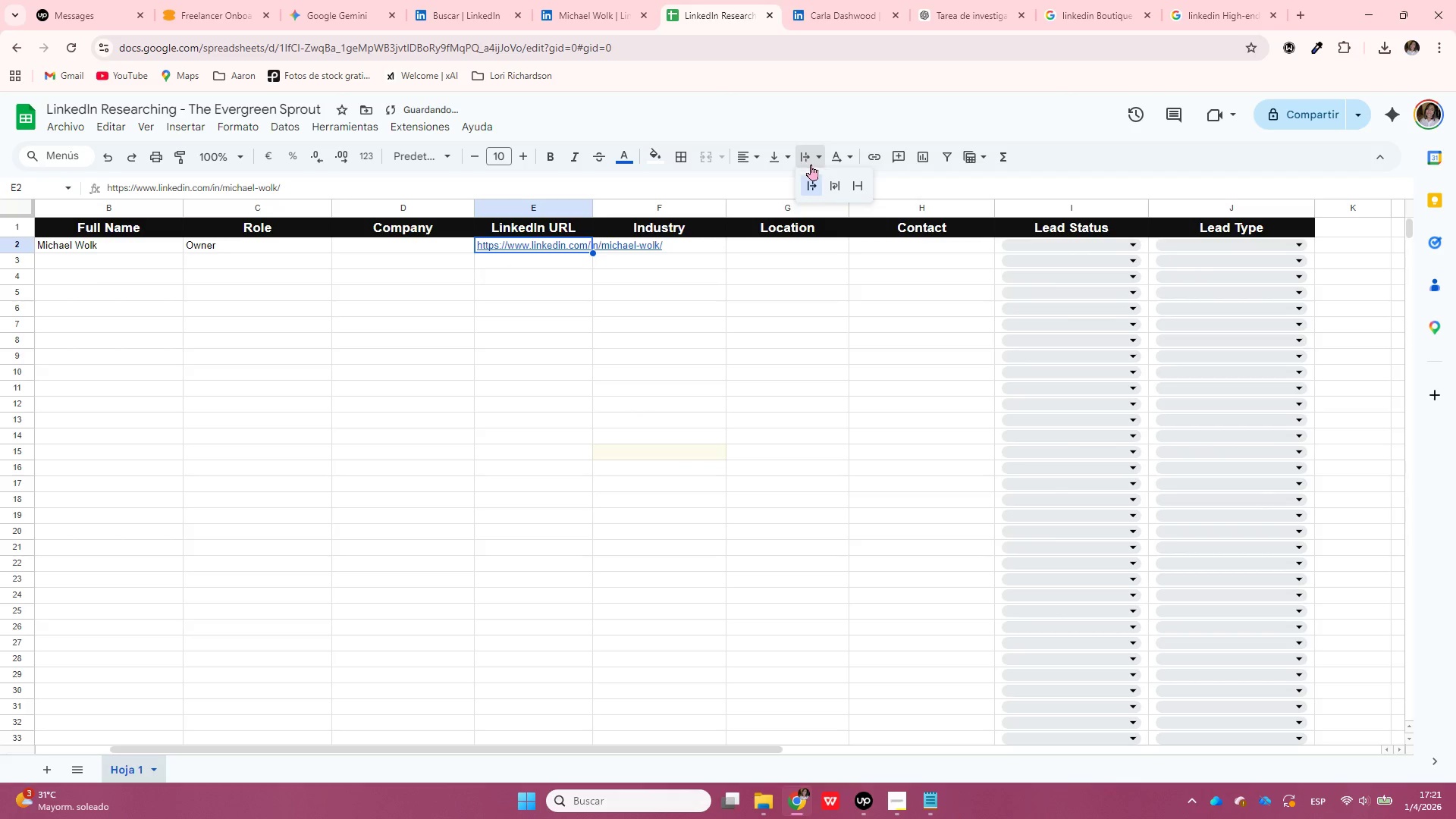 
left_click([862, 189])
 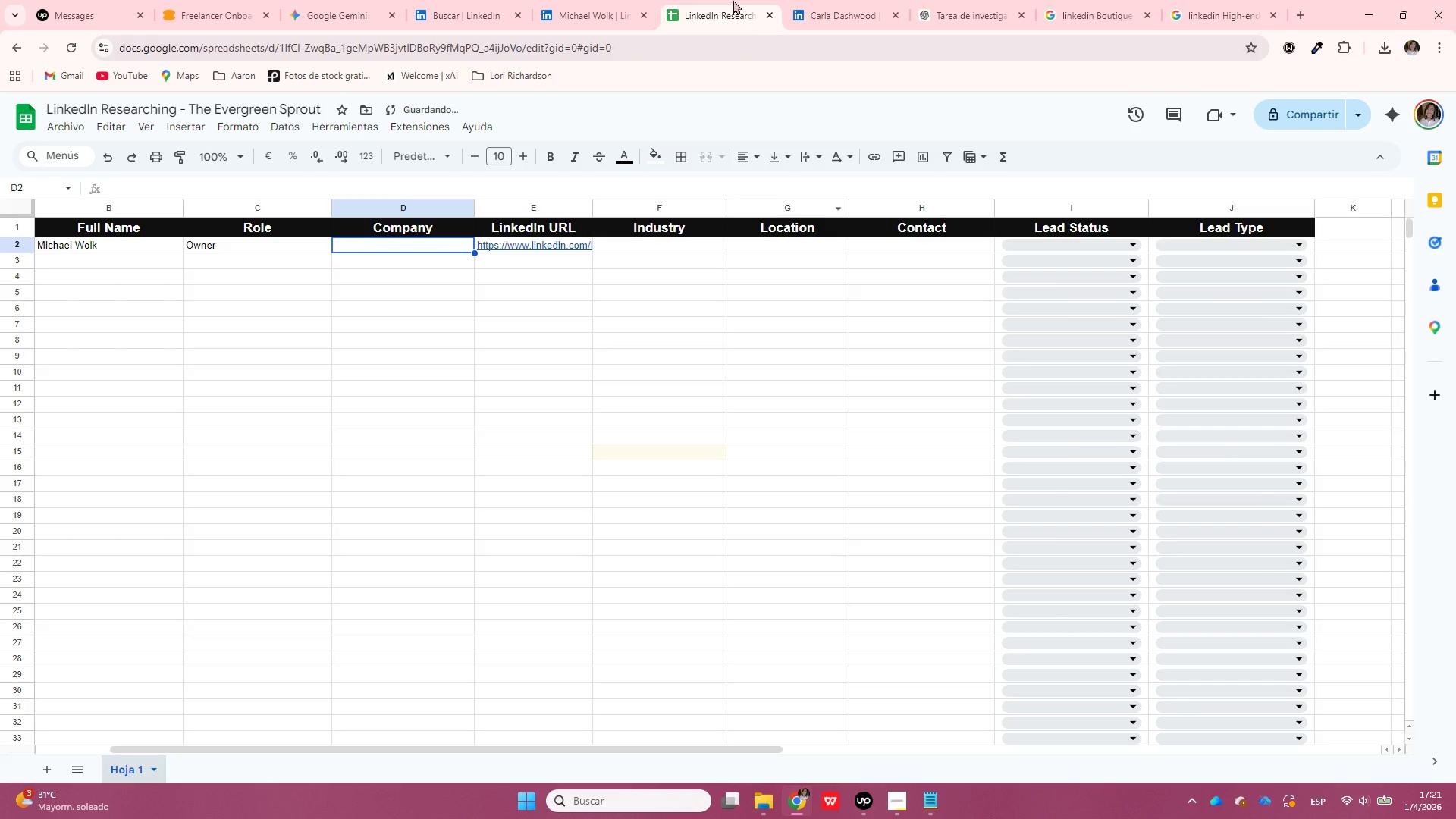 
left_click([576, 0])
 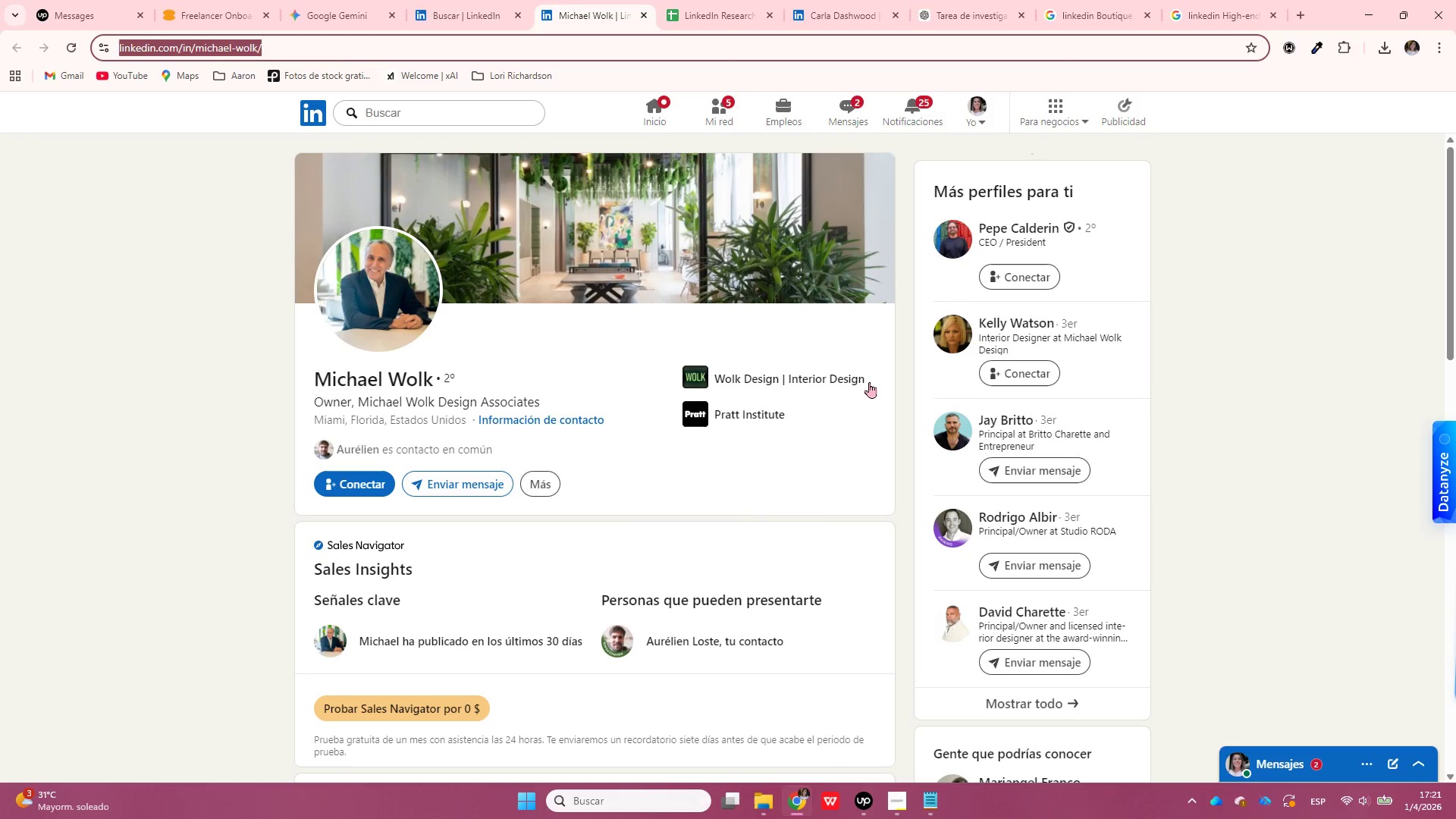 
left_click_drag(start_coordinate=[884, 373], to_coordinate=[707, 378])
 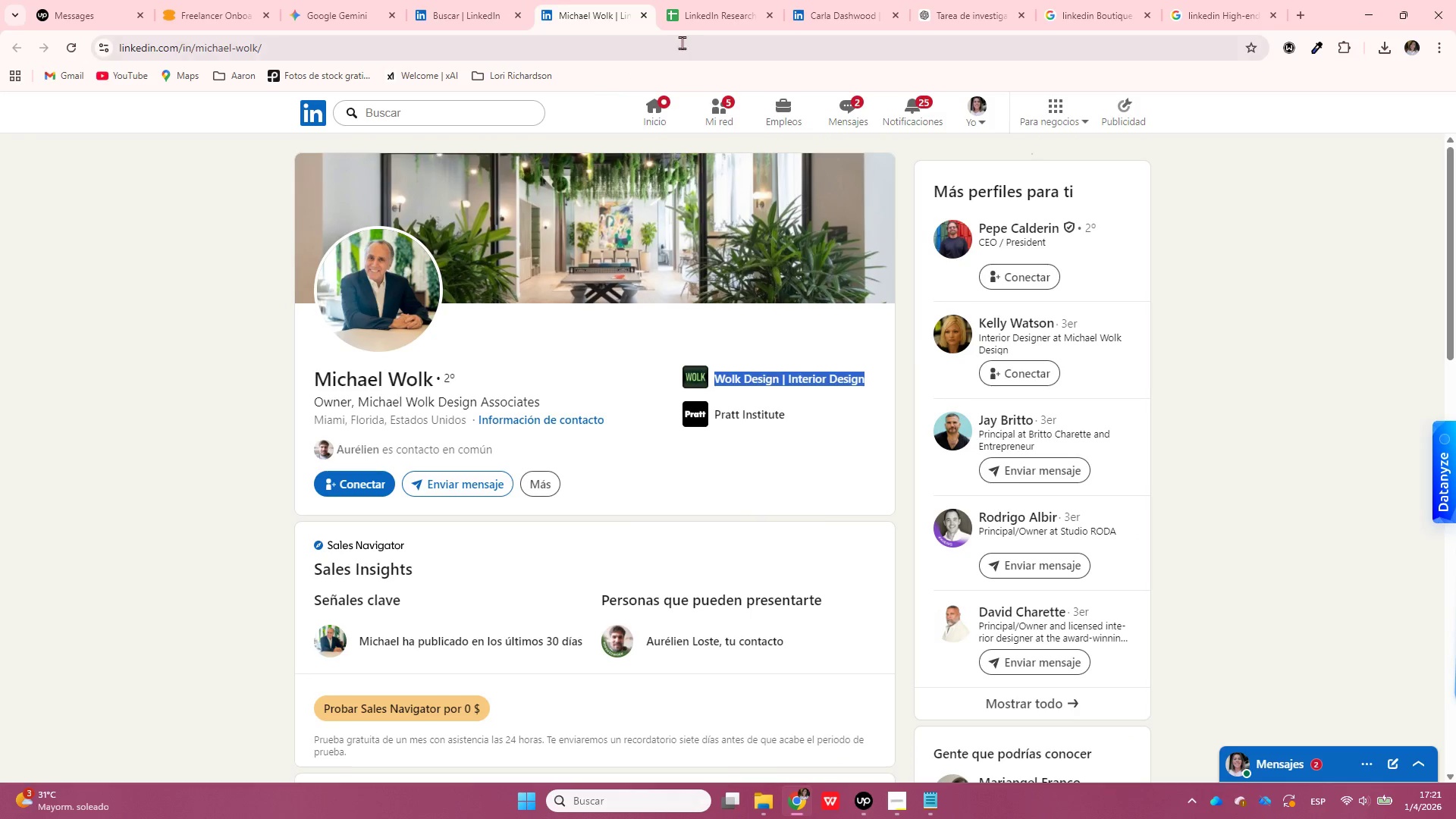 
key(Control+ControlLeft)
 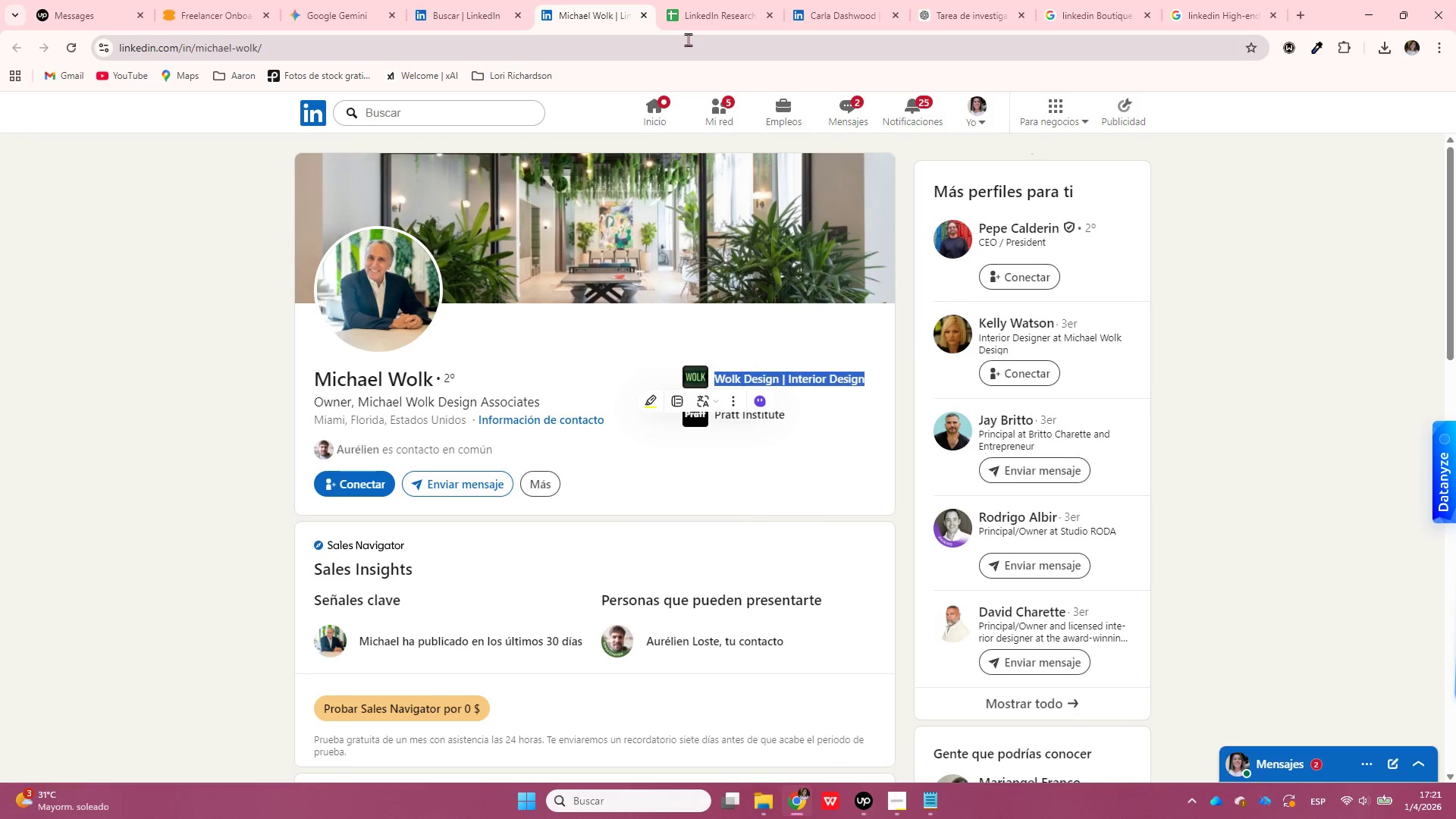 
key(Control+C)
 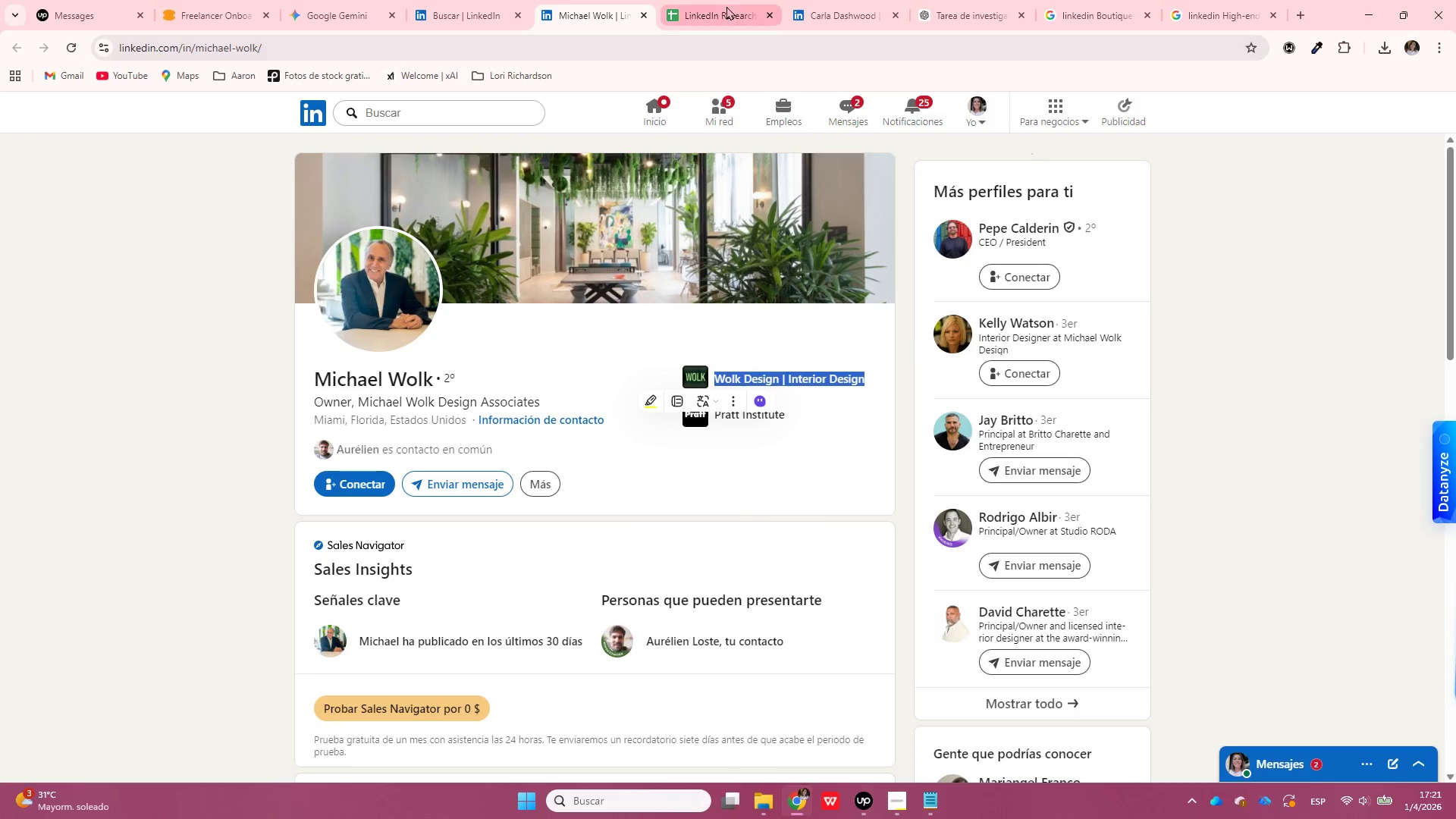 
left_click([726, 6])
 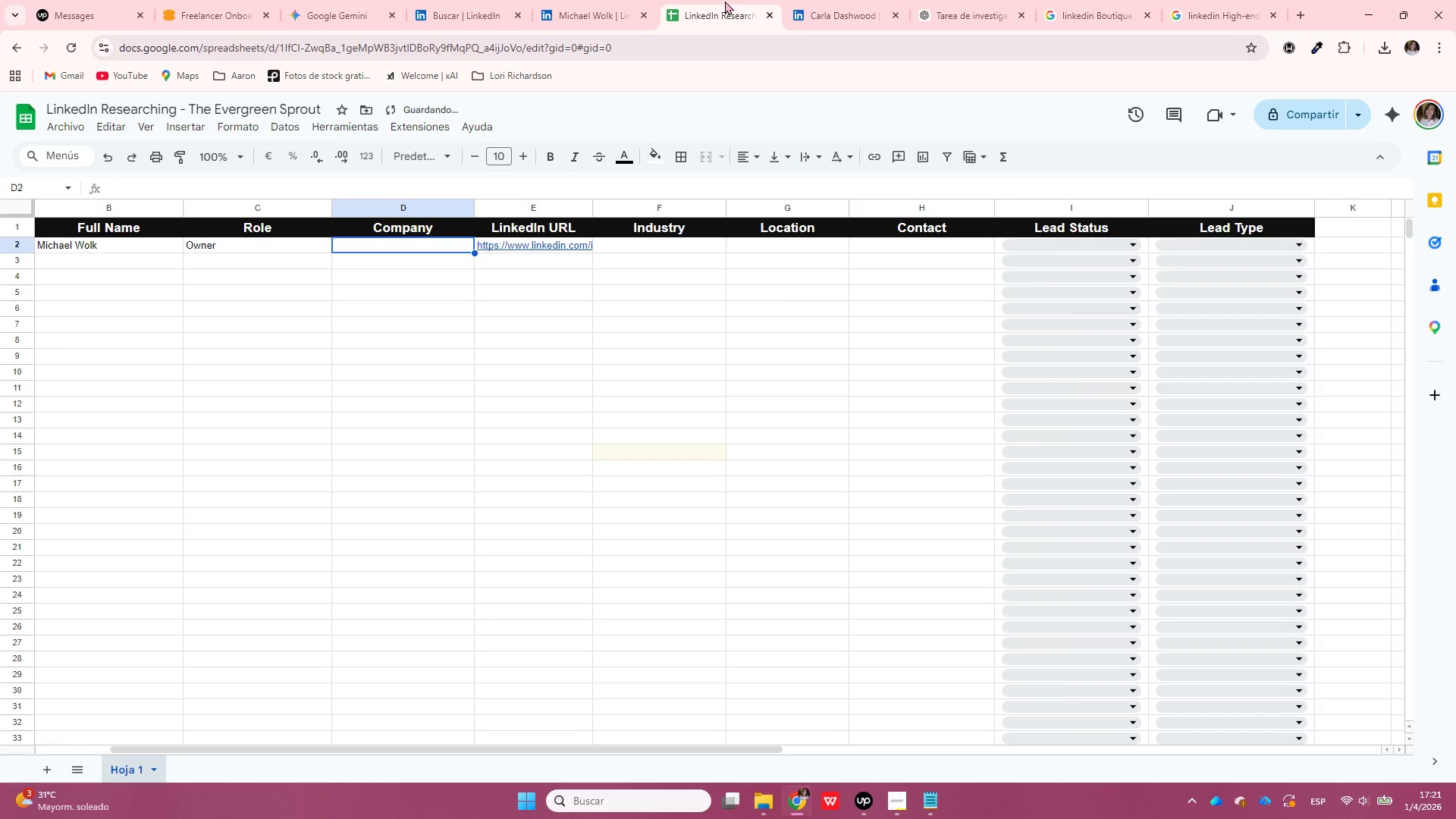 
key(Enter)
 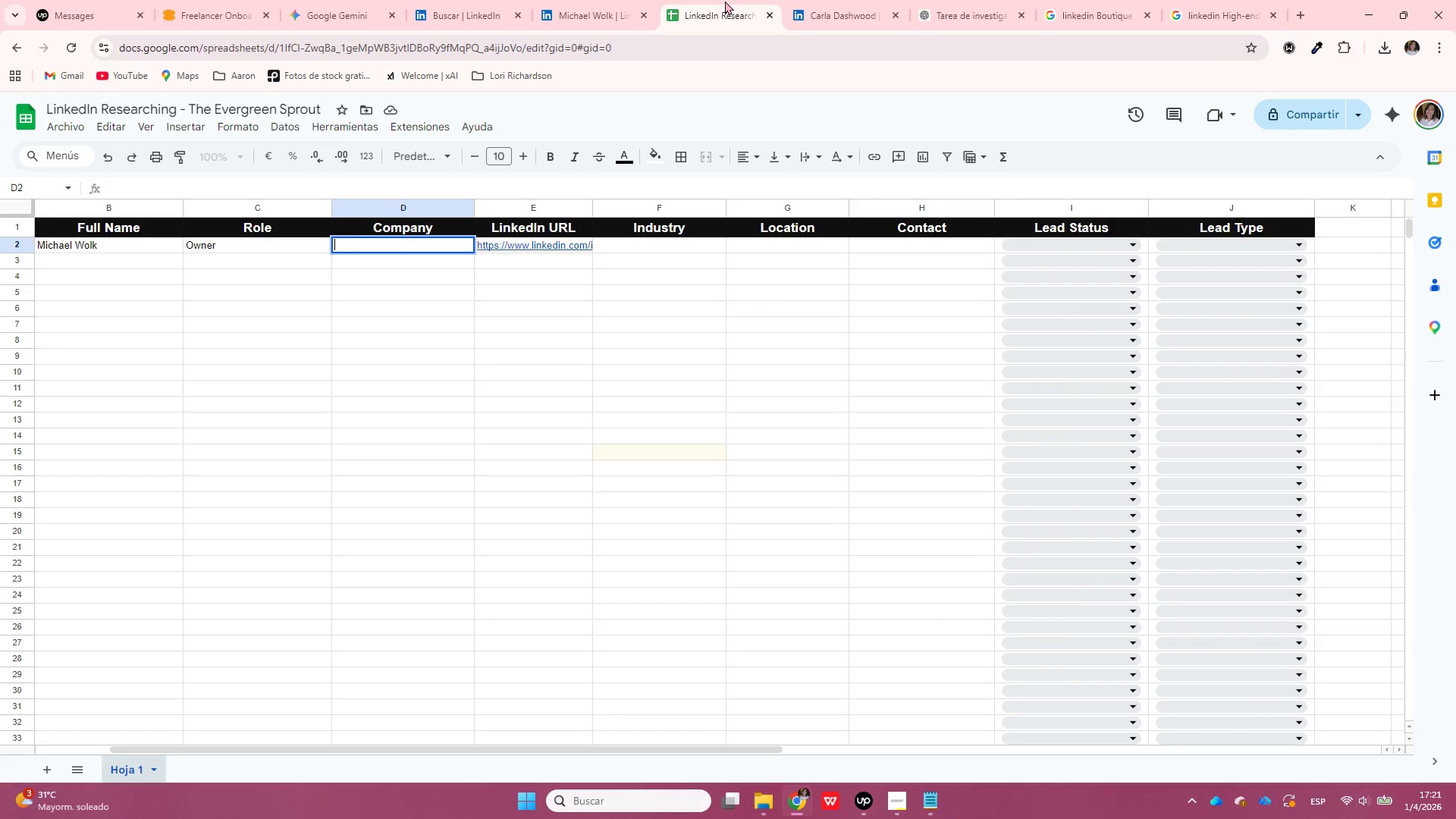 
key(Control+ControlLeft)
 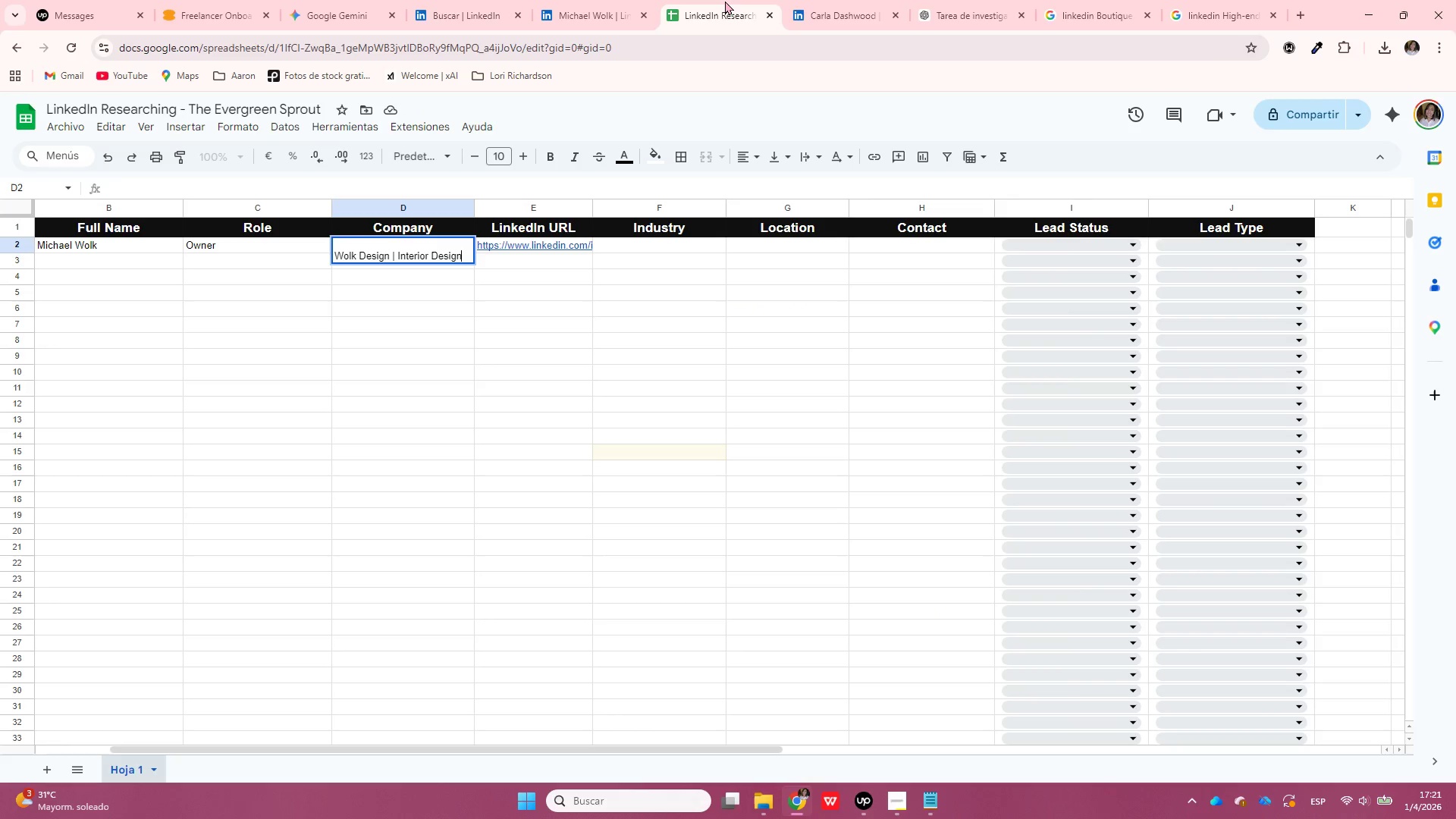 
key(Control+V)
 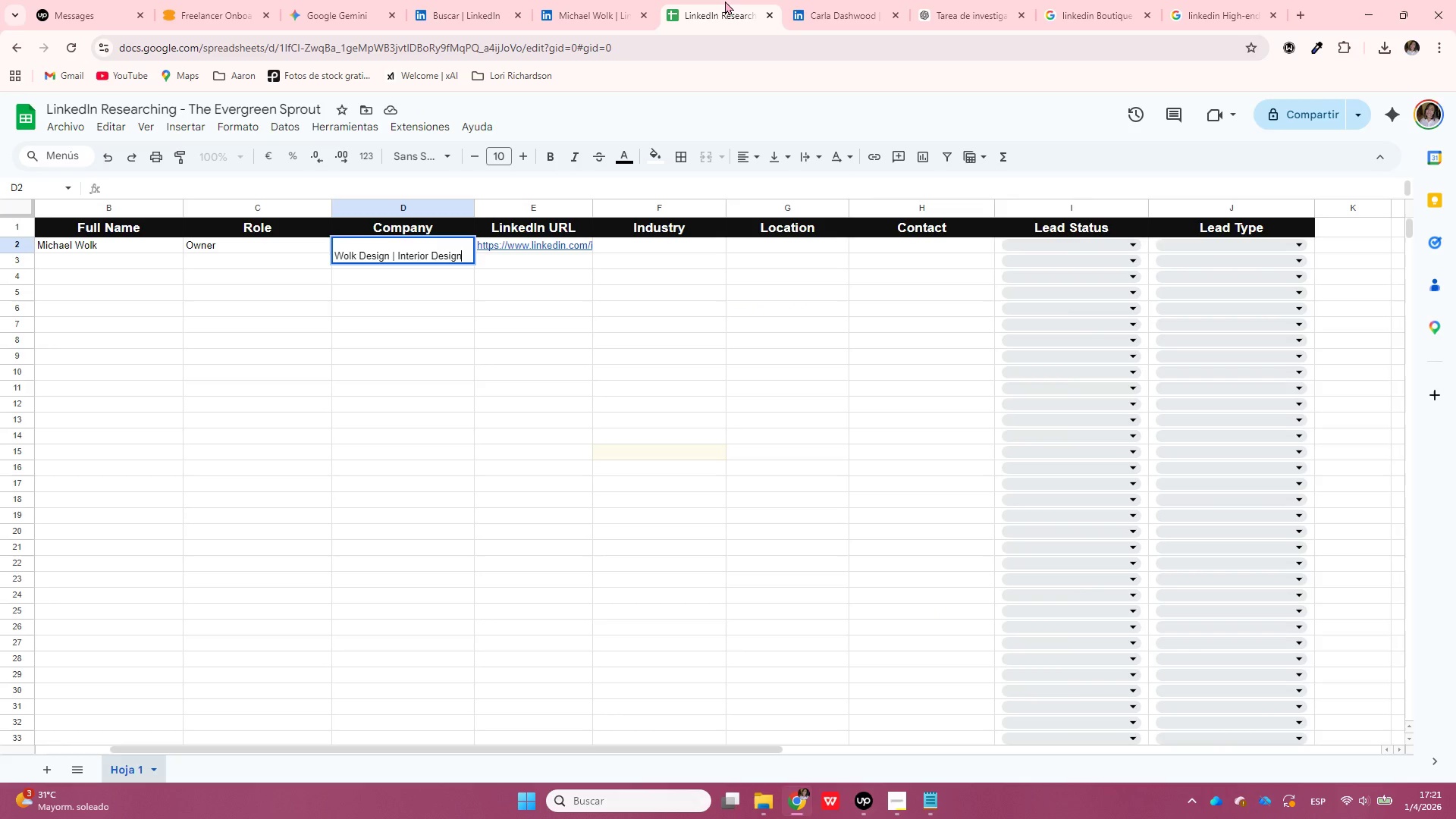 
key(Enter)
 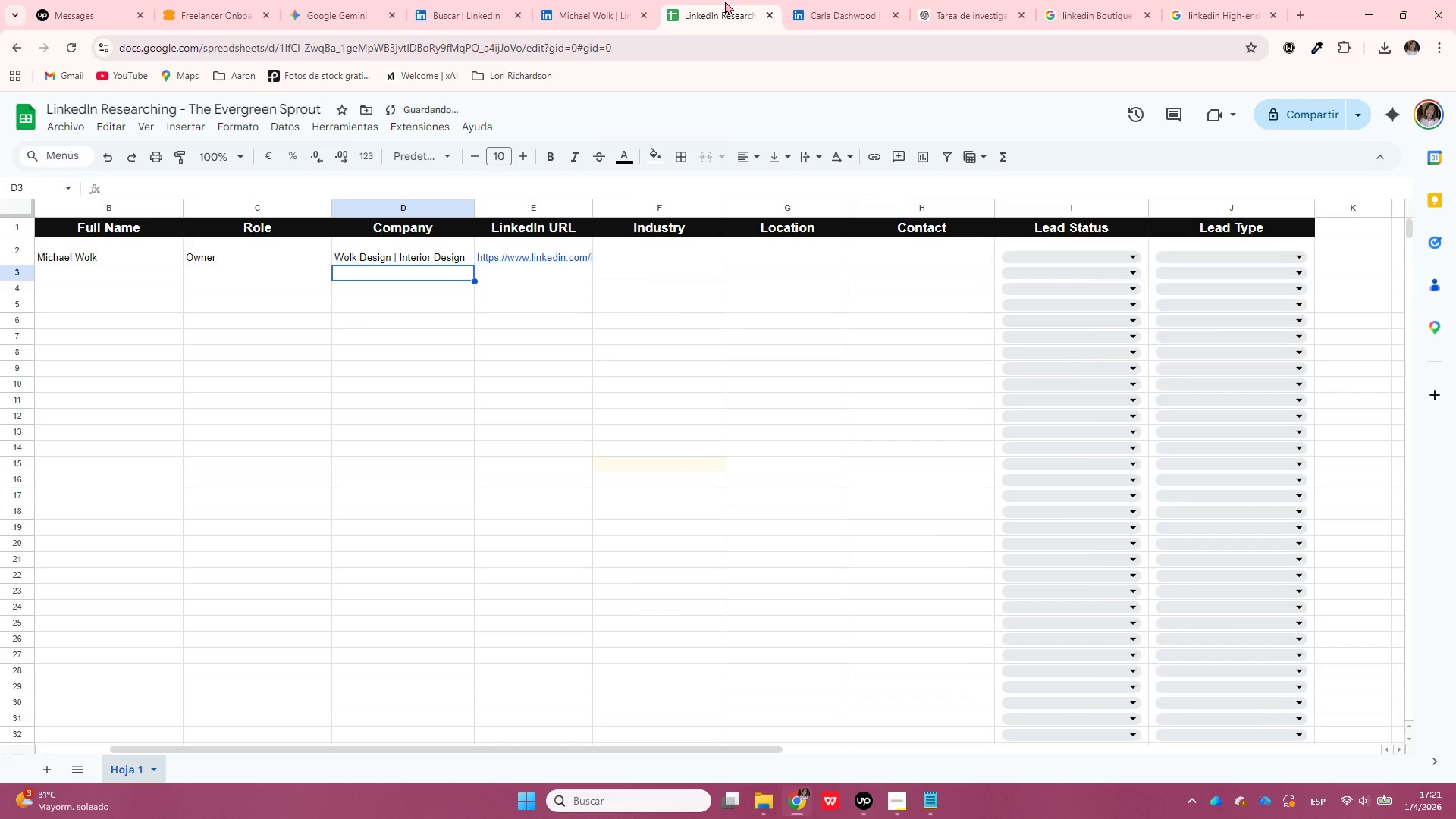 
key(ArrowUp)
 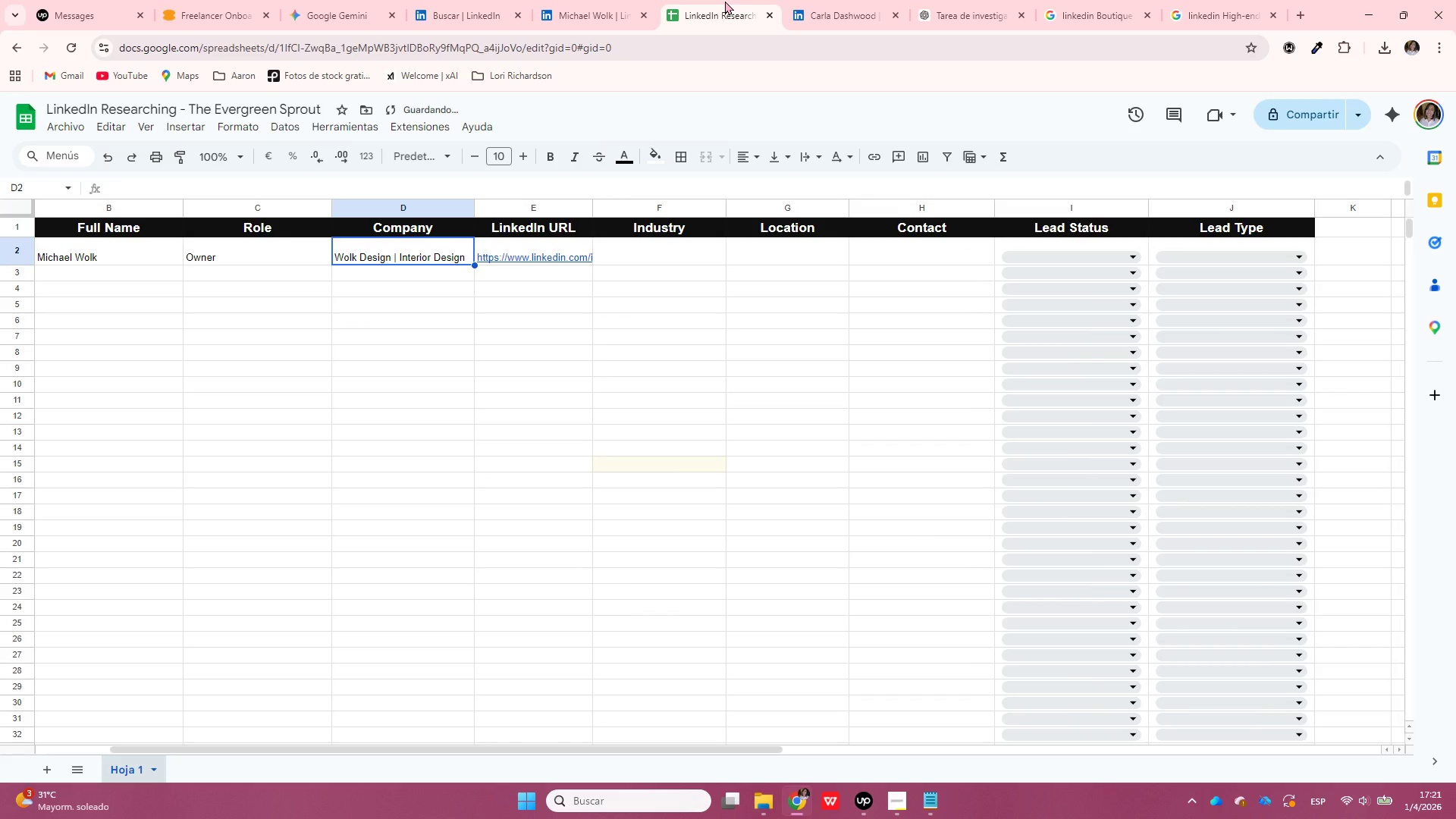 
key(Shift+ShiftRight)
 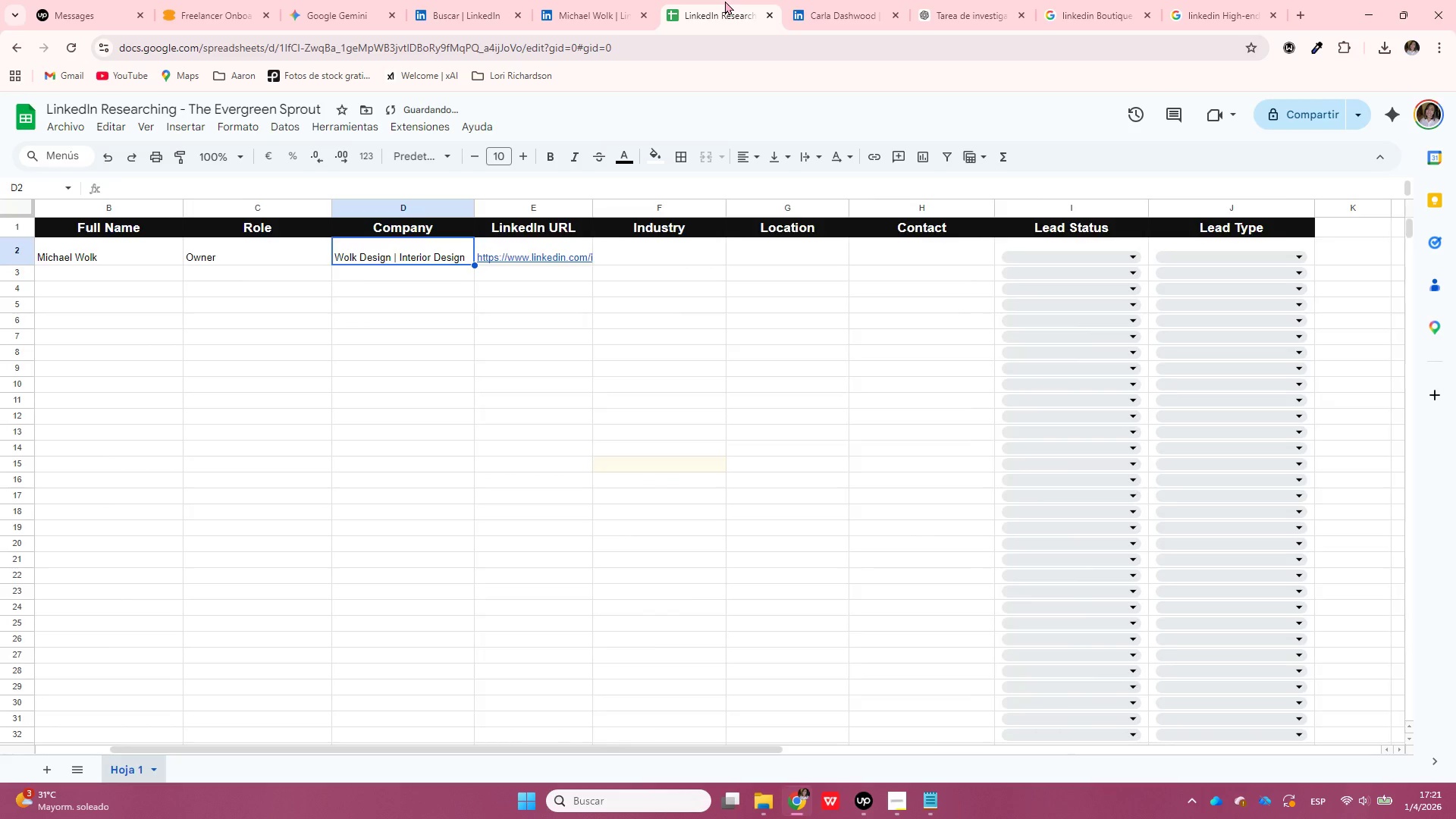 
key(Home)
 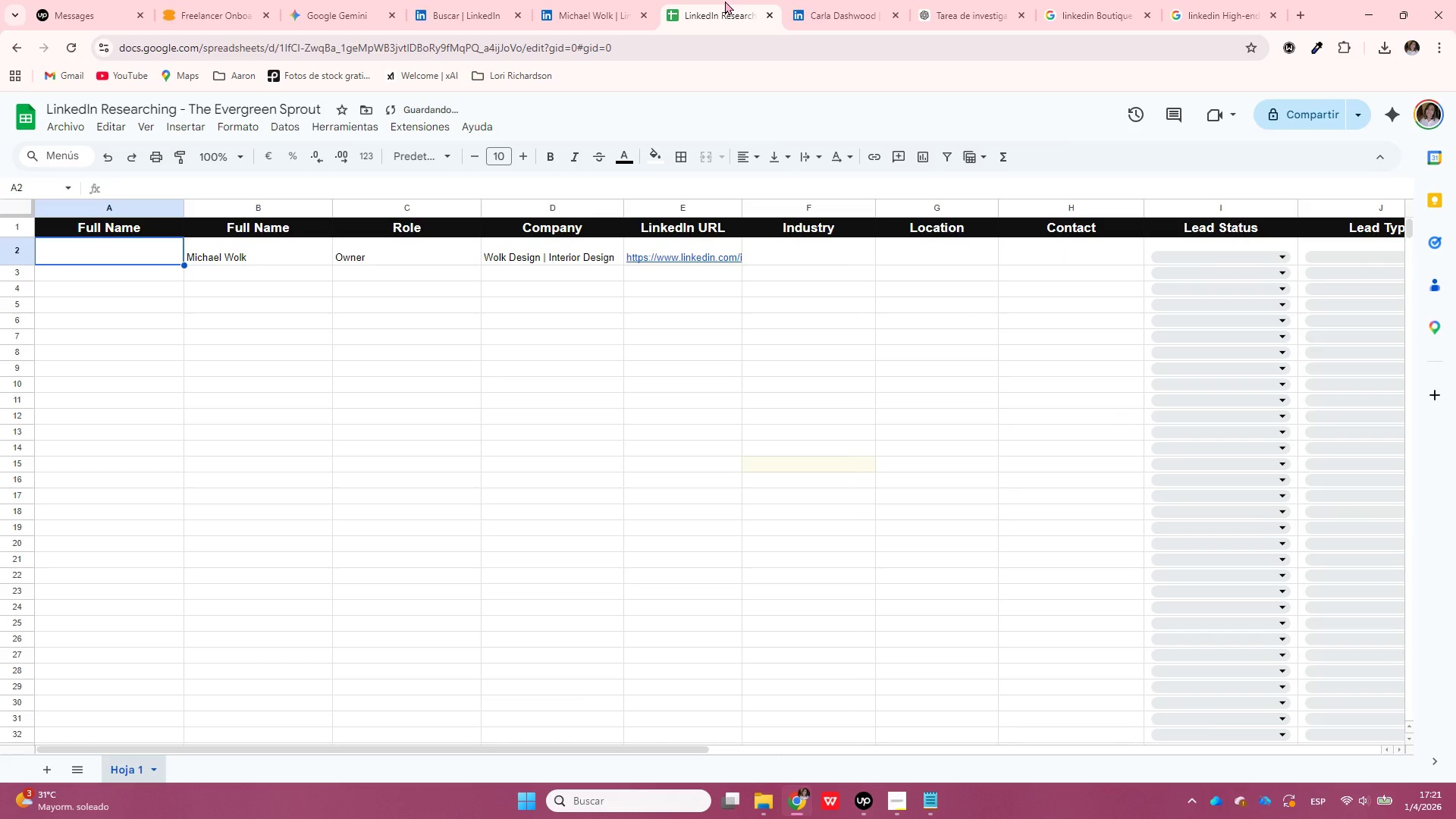 
key(ArrowRight)
 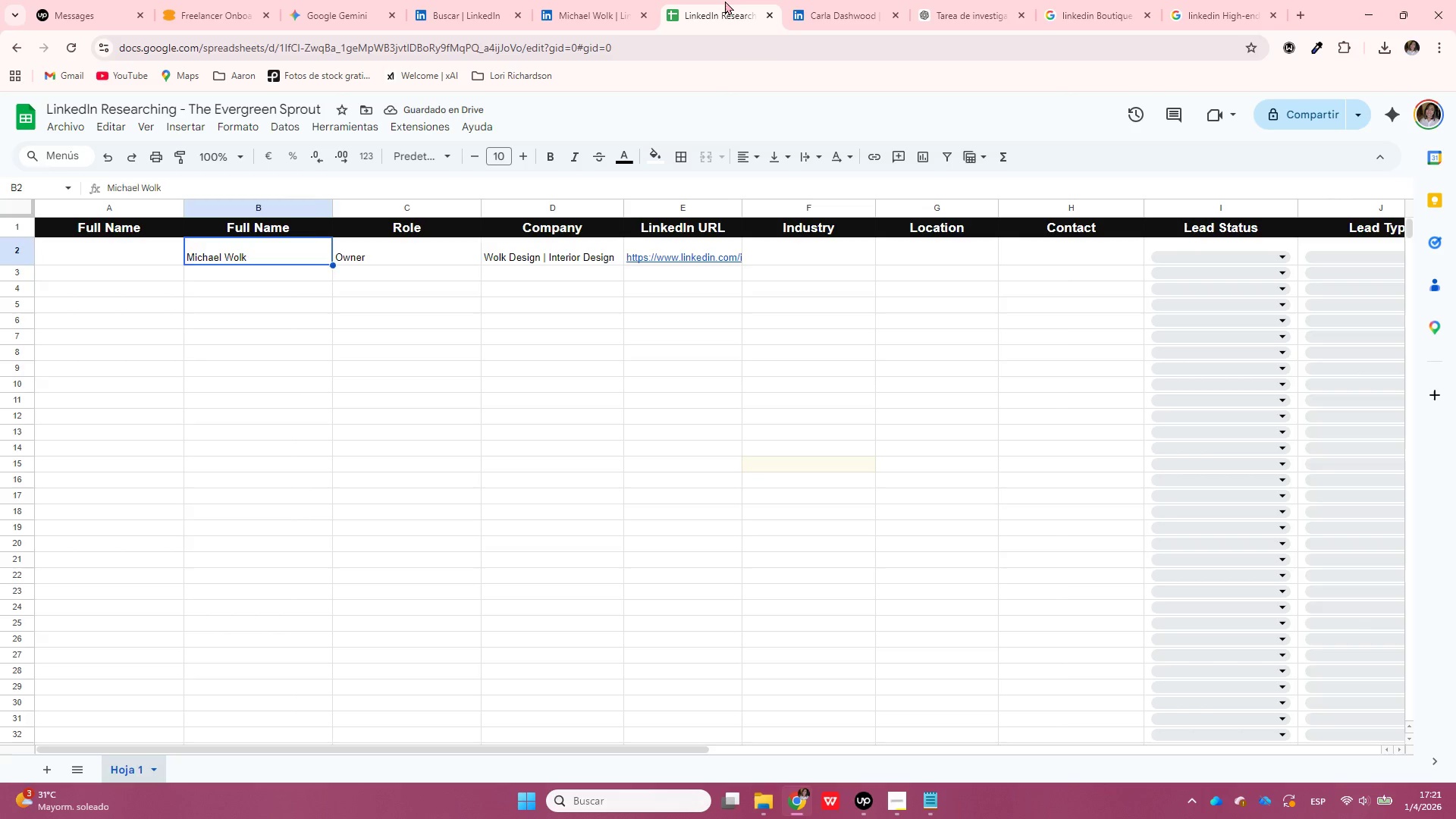 
key(ArrowRight)
 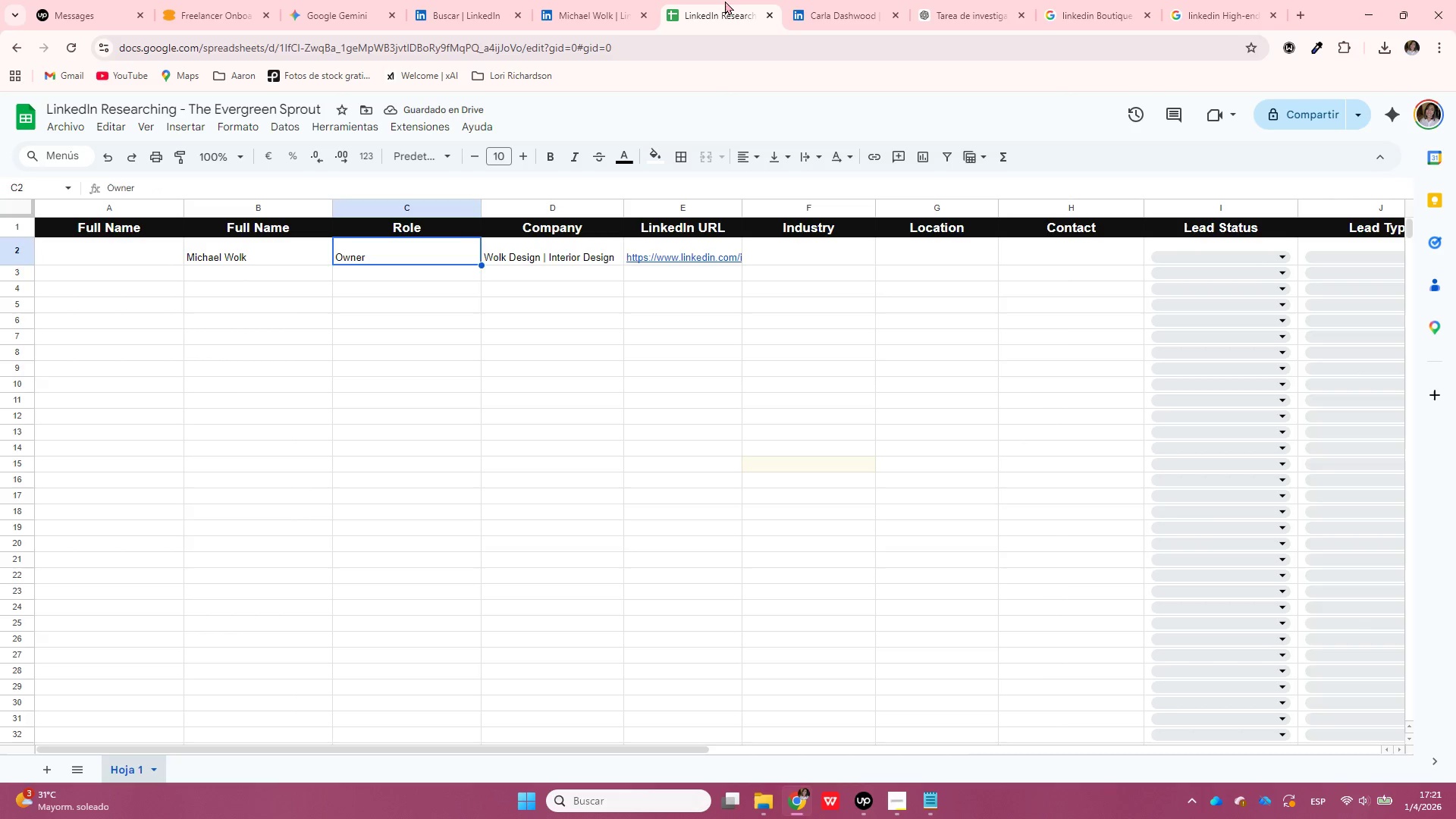 
key(ArrowRight)
 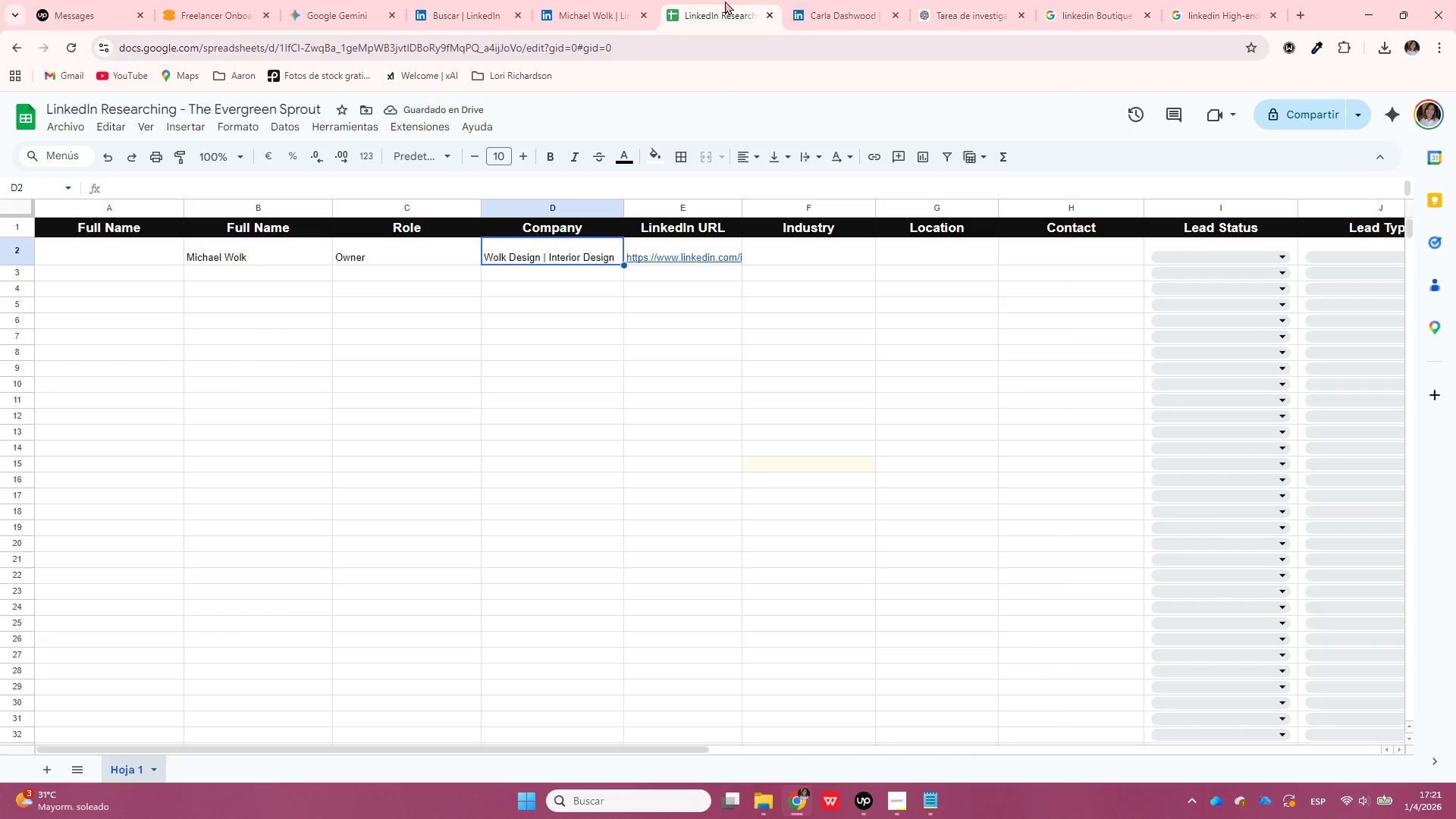 
key(Enter)
 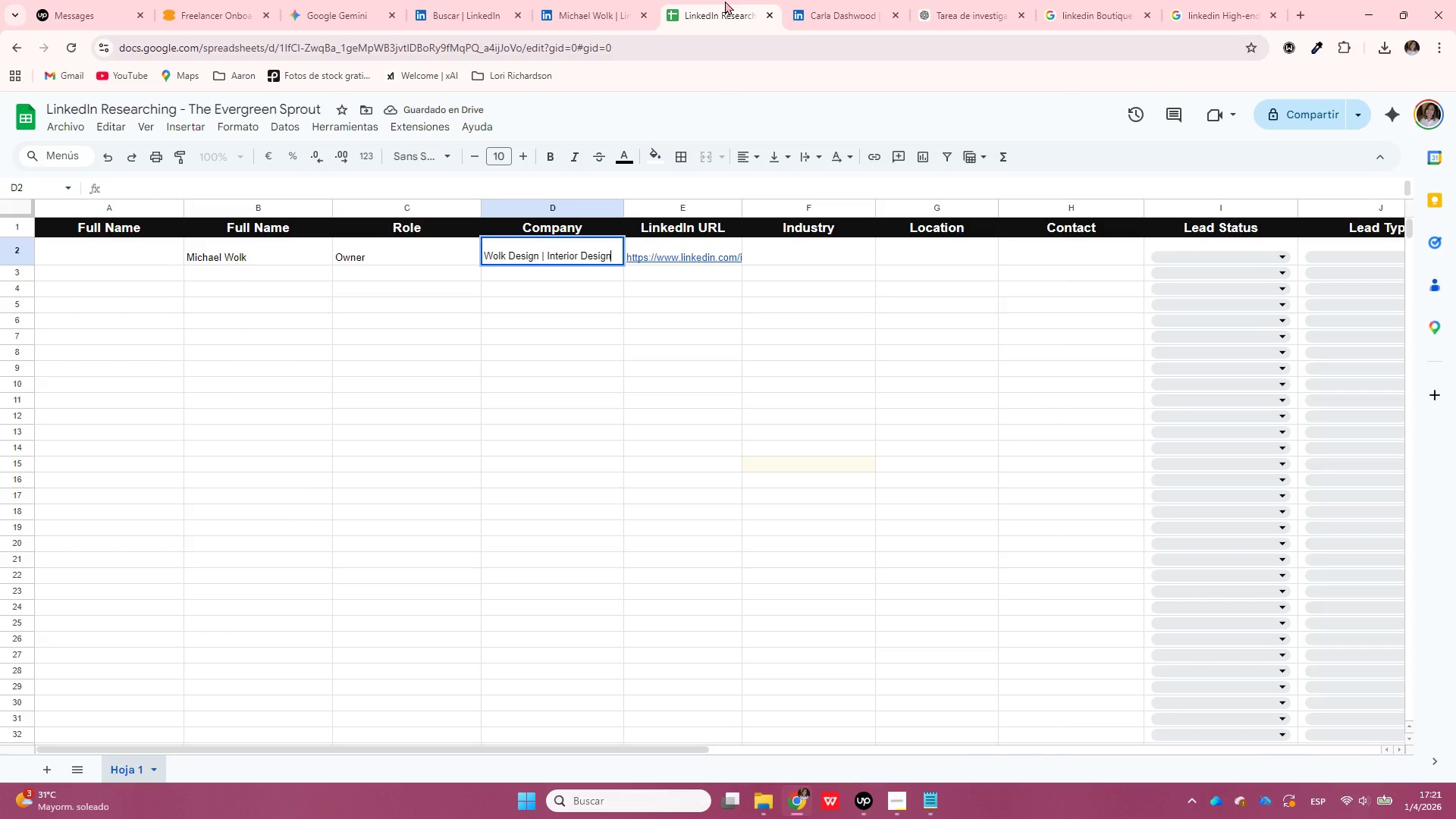 
key(Home)
 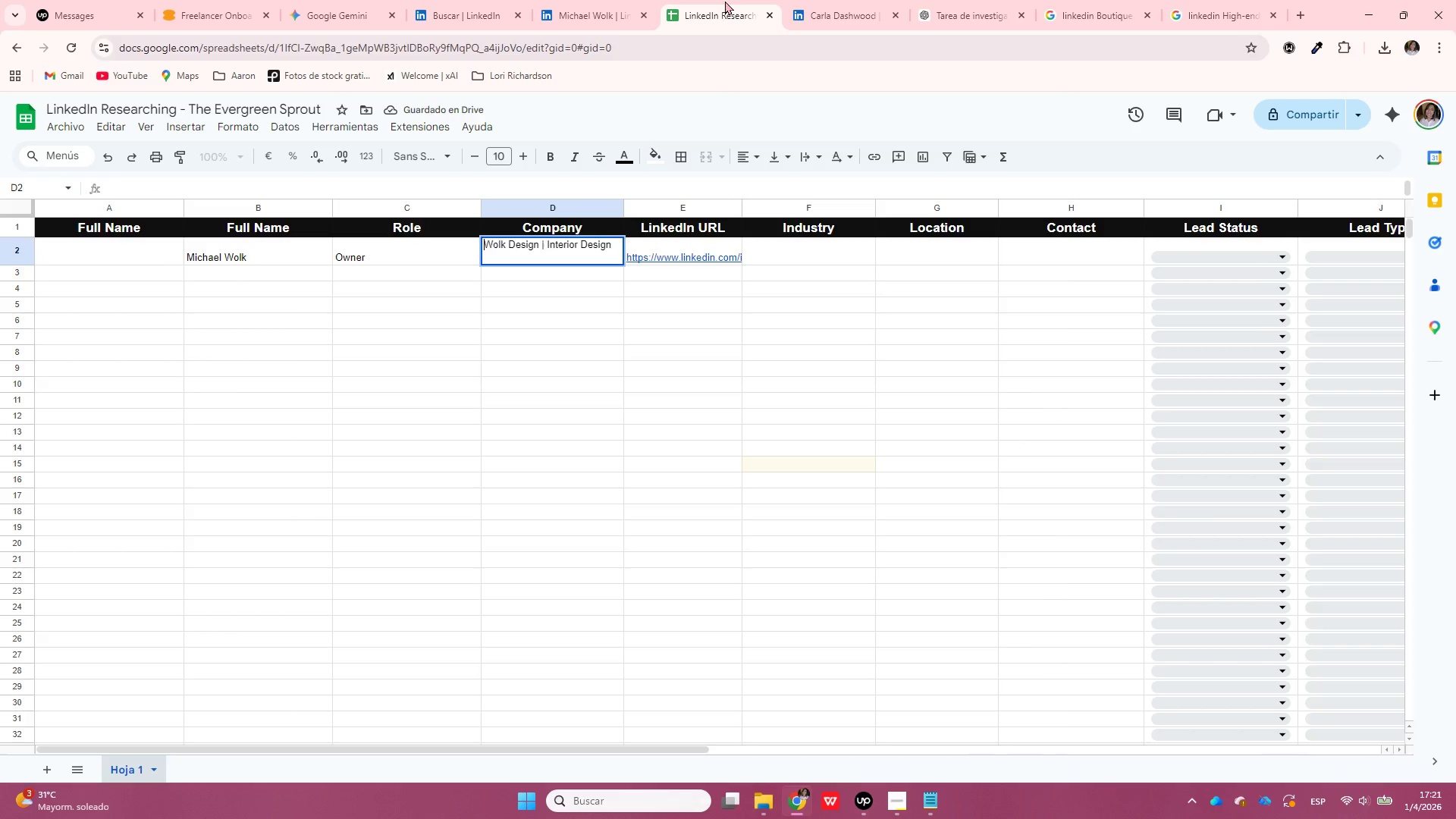 
key(Backspace)
 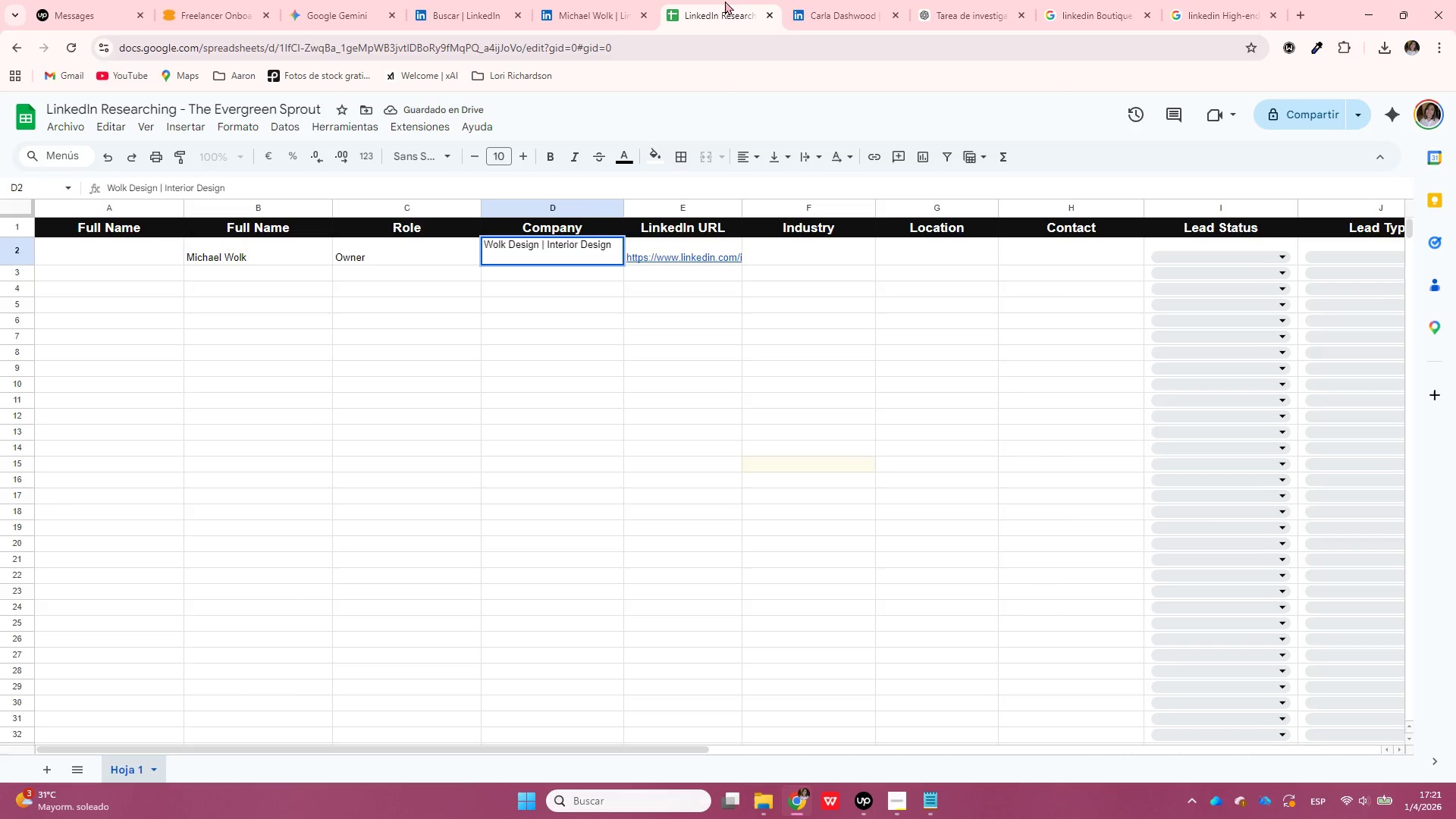 
key(Enter)
 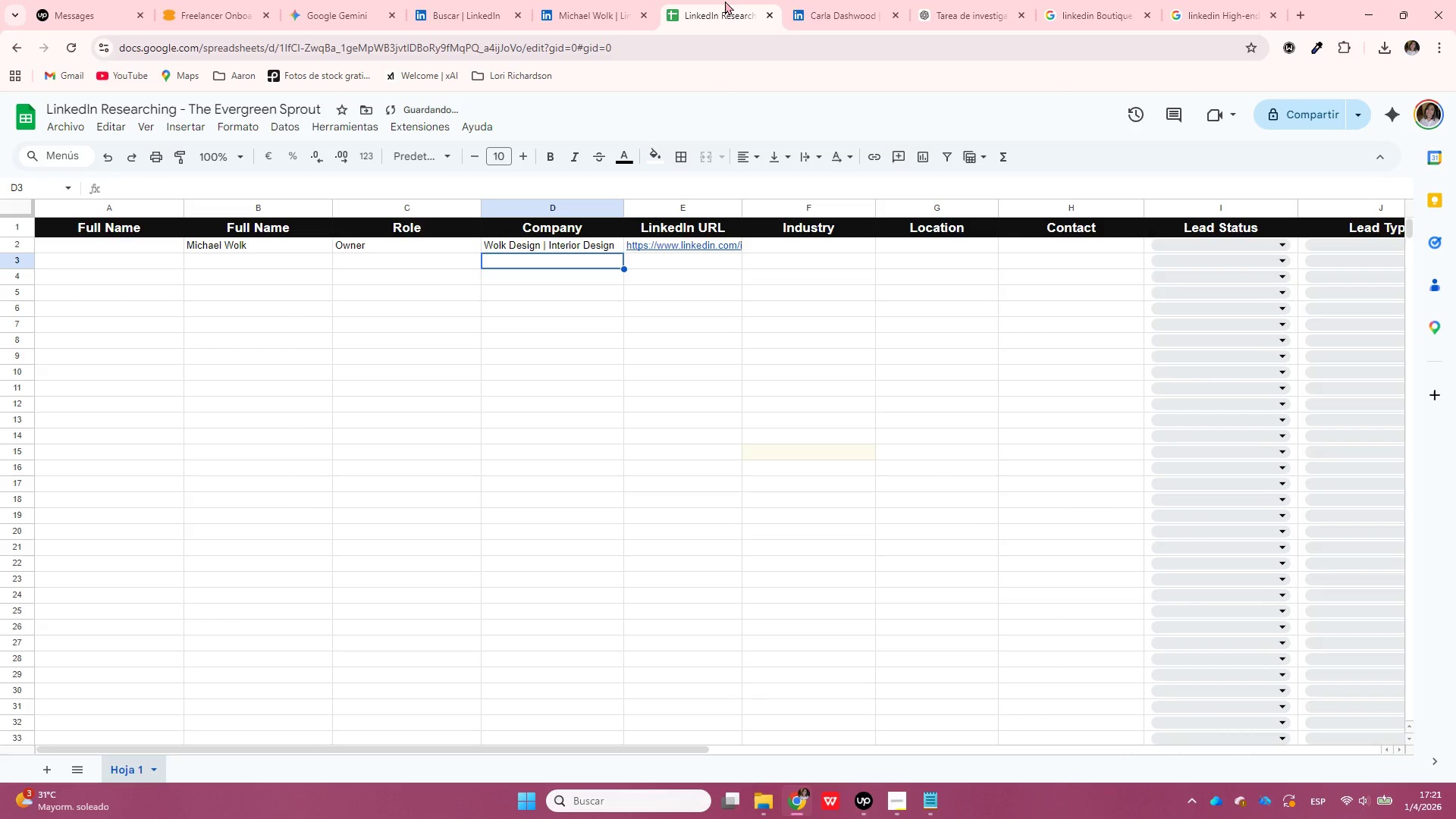 
key(ArrowUp)
 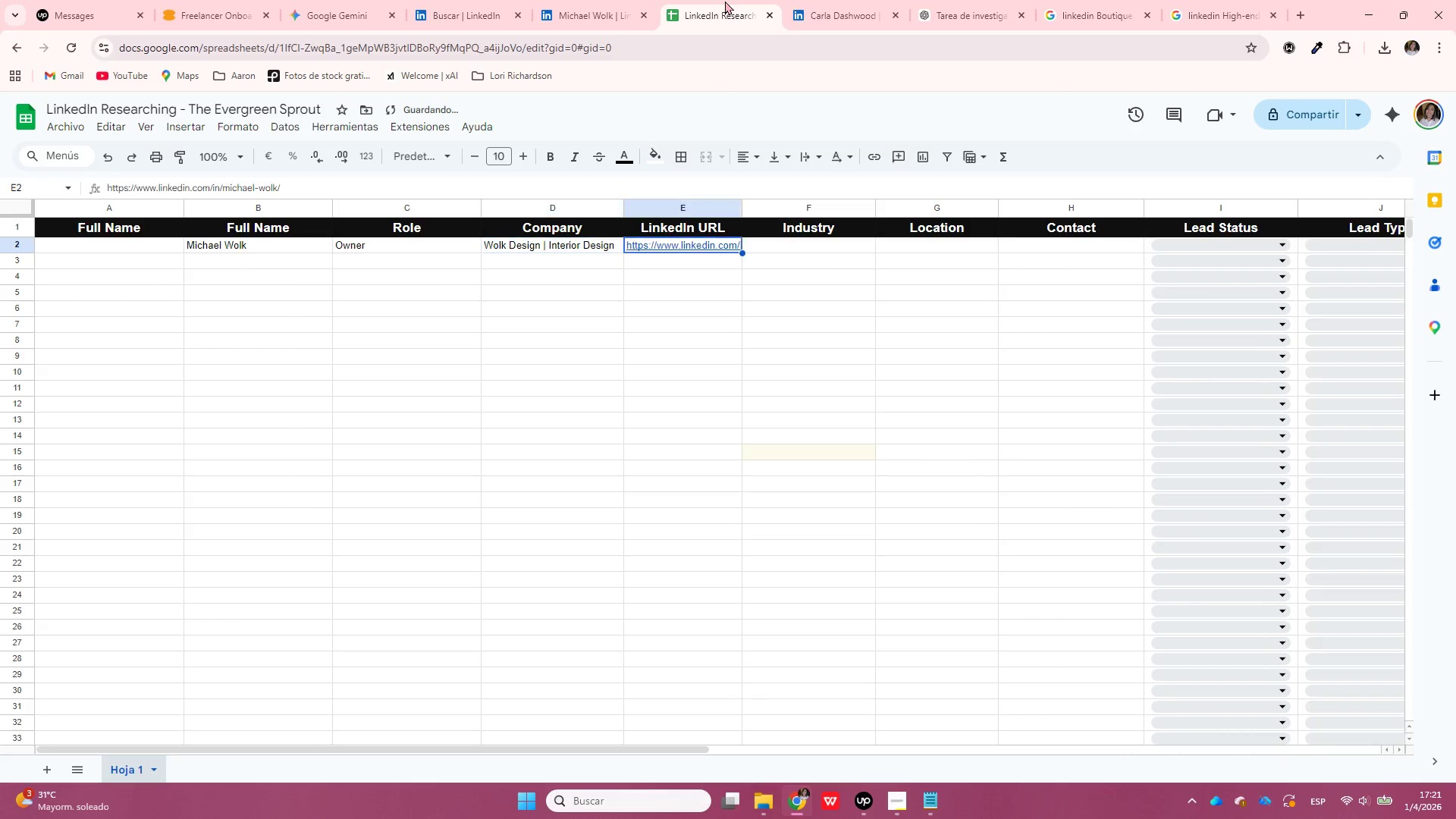 
key(ArrowRight)
 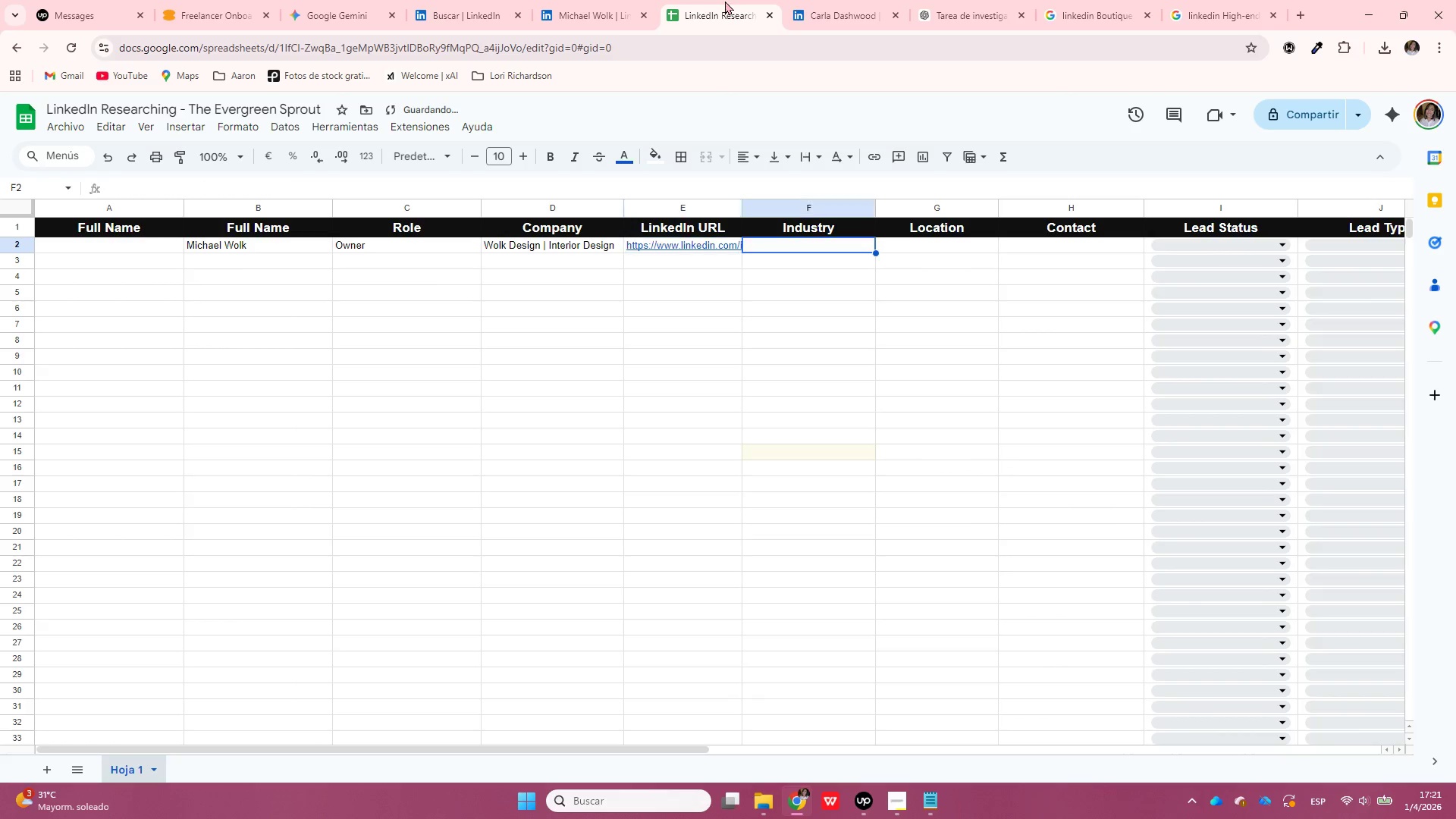 
key(ArrowRight)
 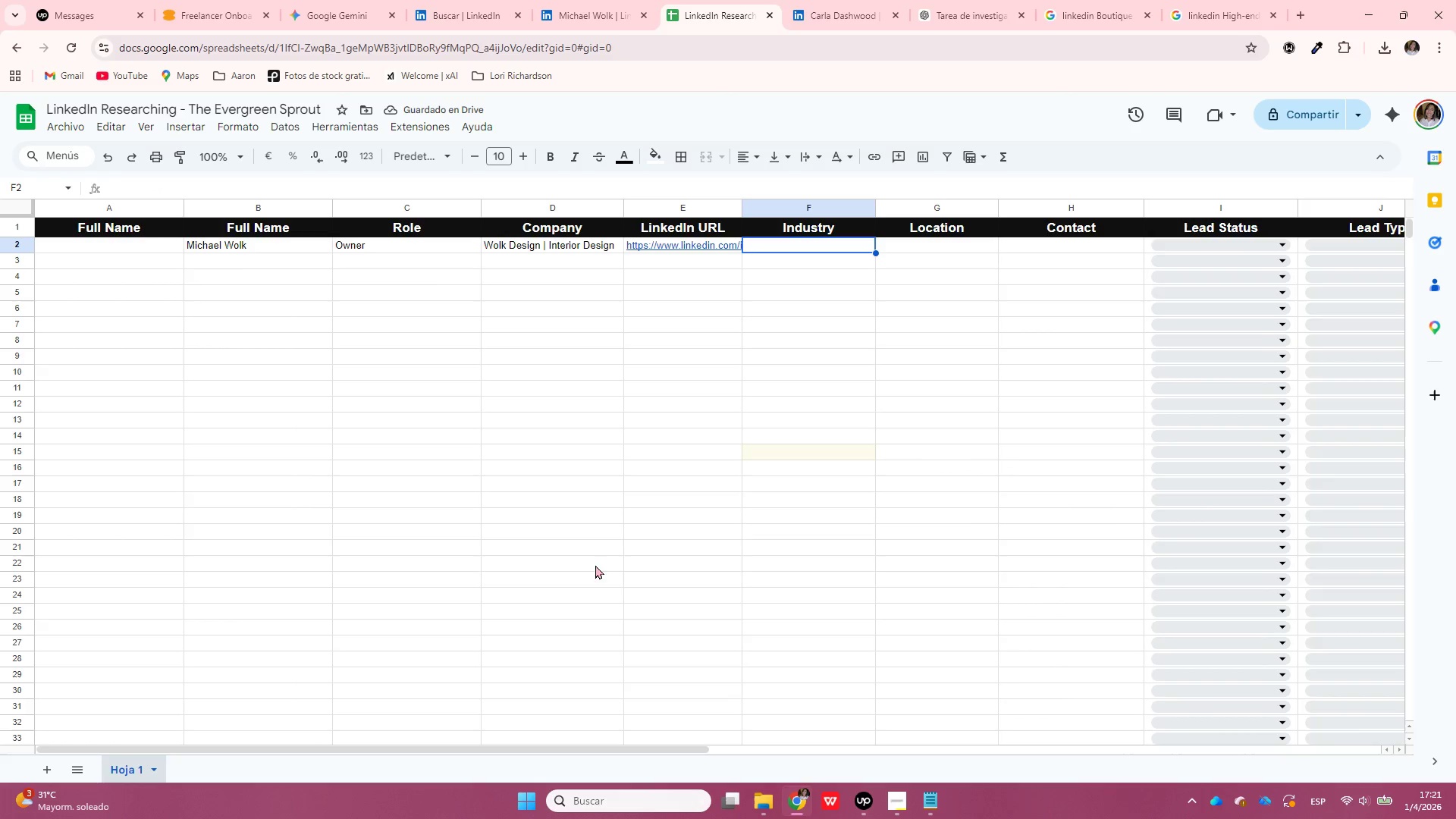 
left_click_drag(start_coordinate=[630, 746], to_coordinate=[689, 754])
 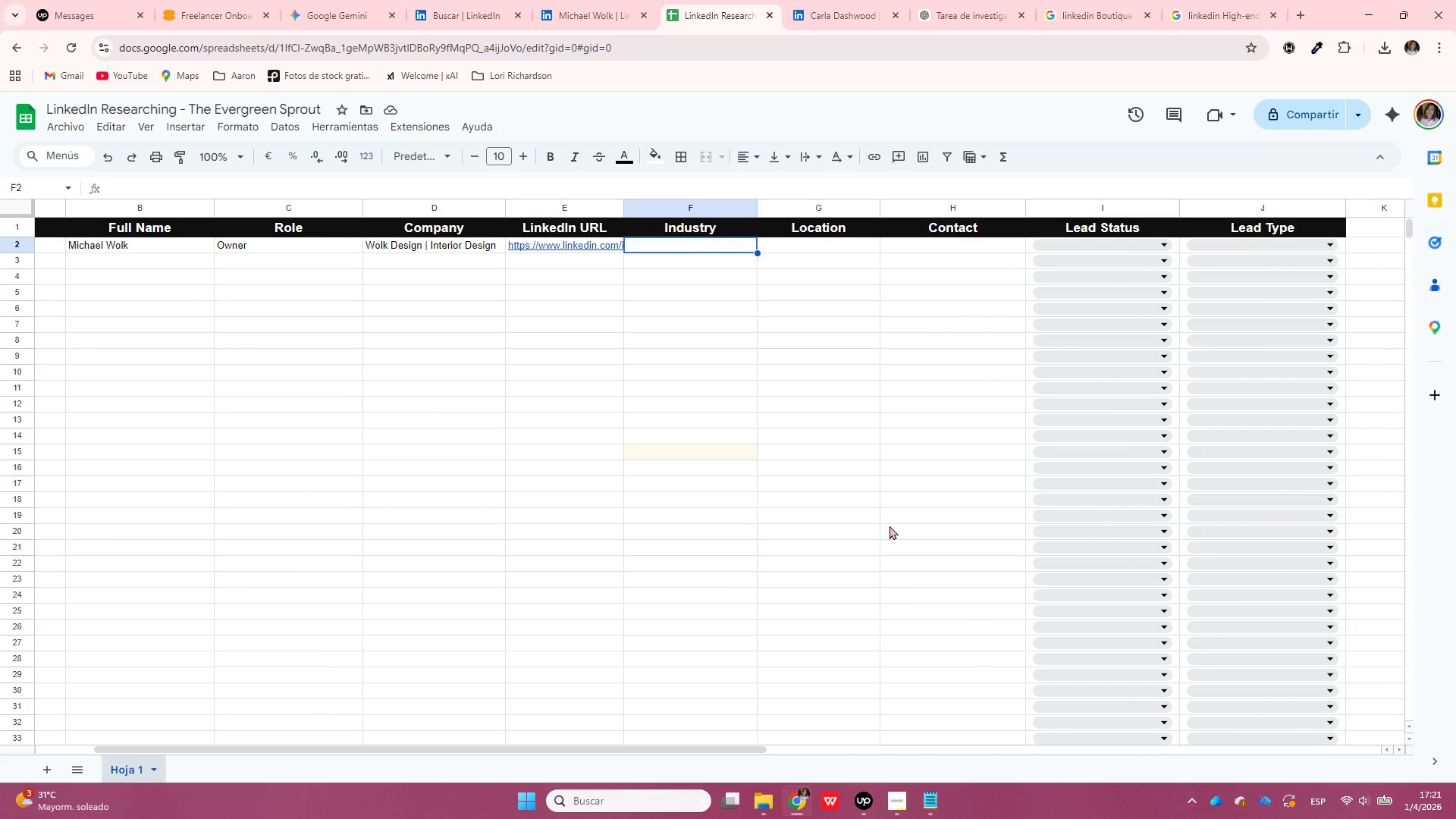 
left_click([918, 791])
 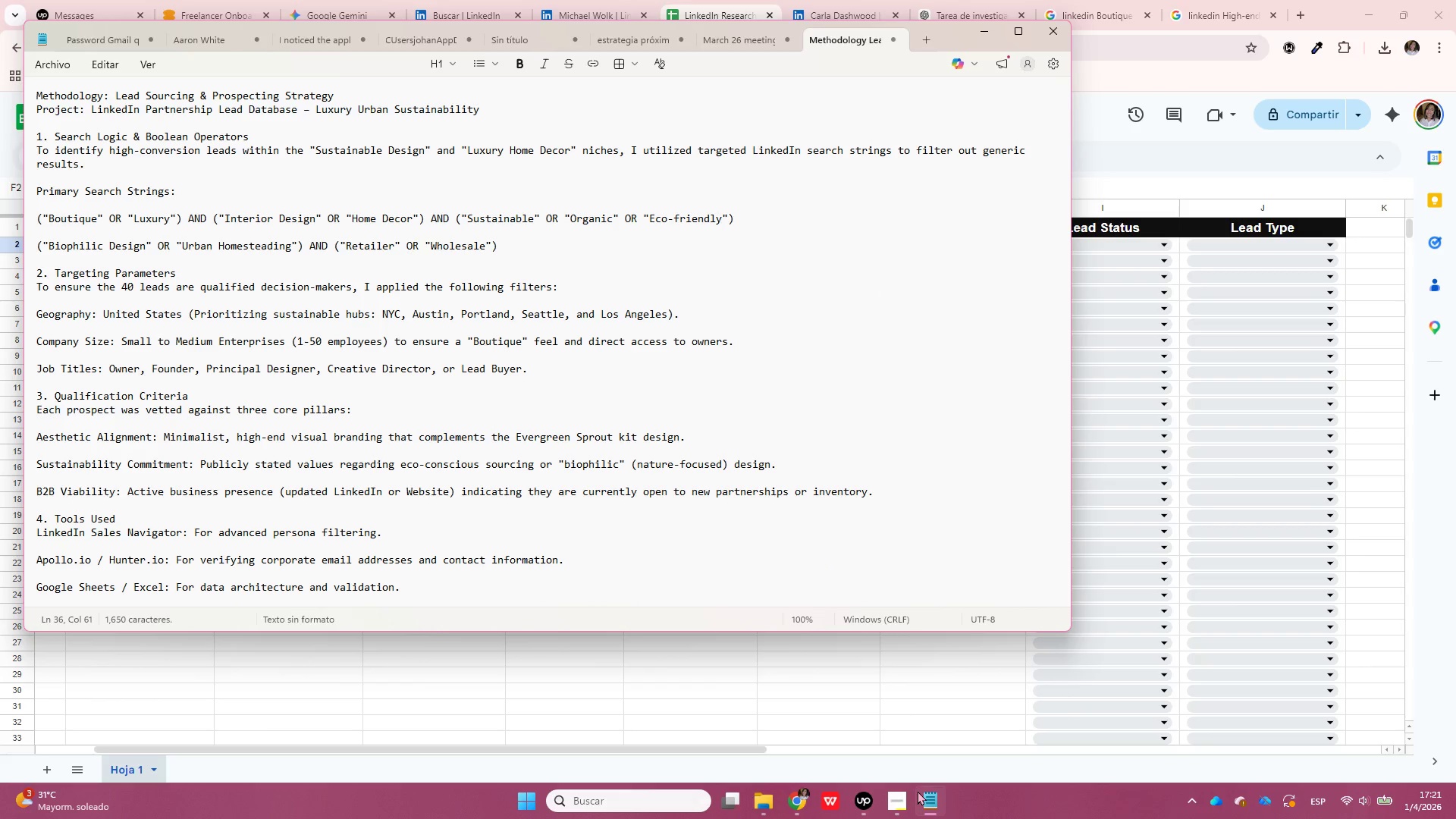 
left_click([918, 791])
 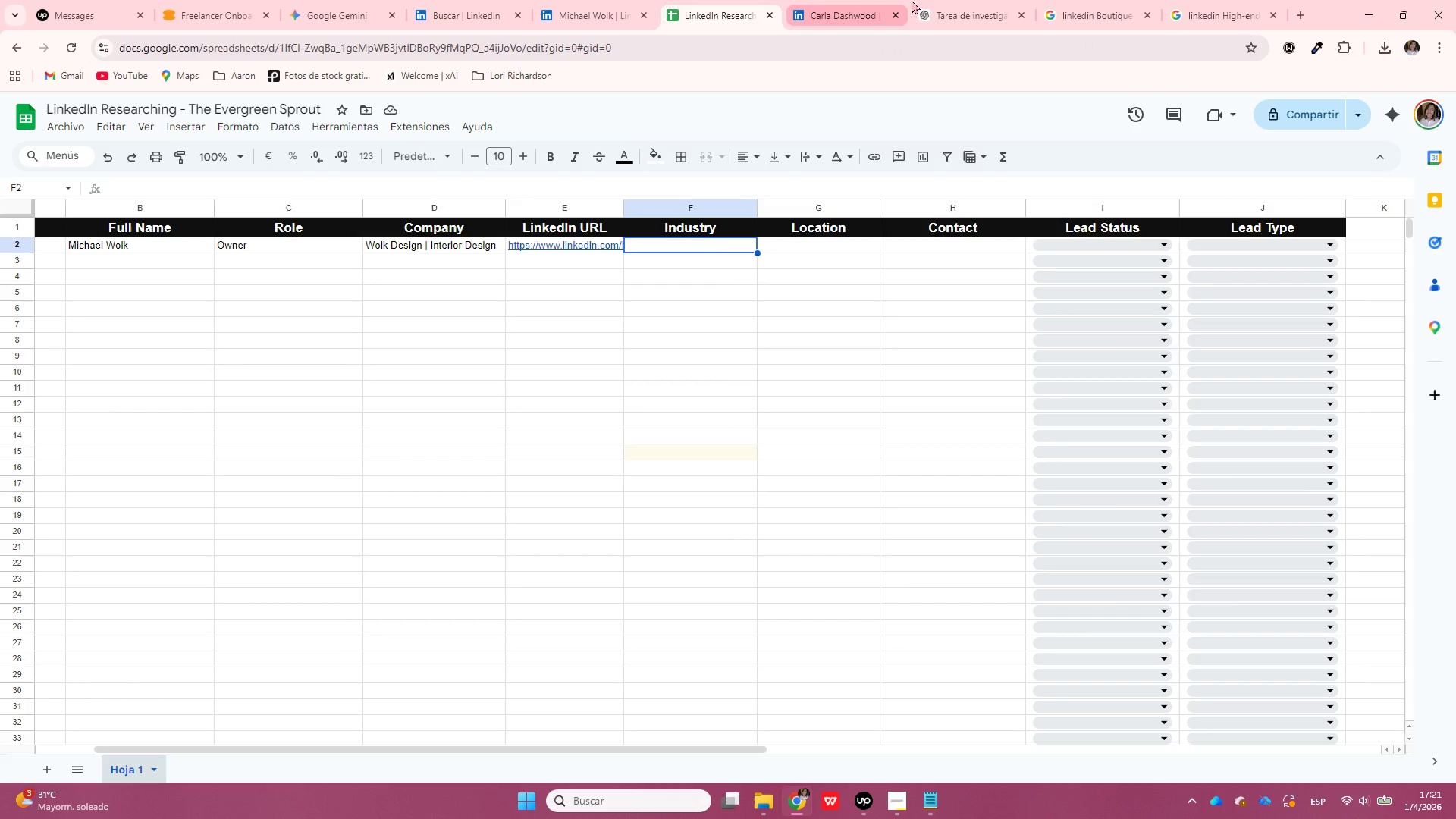 
left_click([833, 0])
 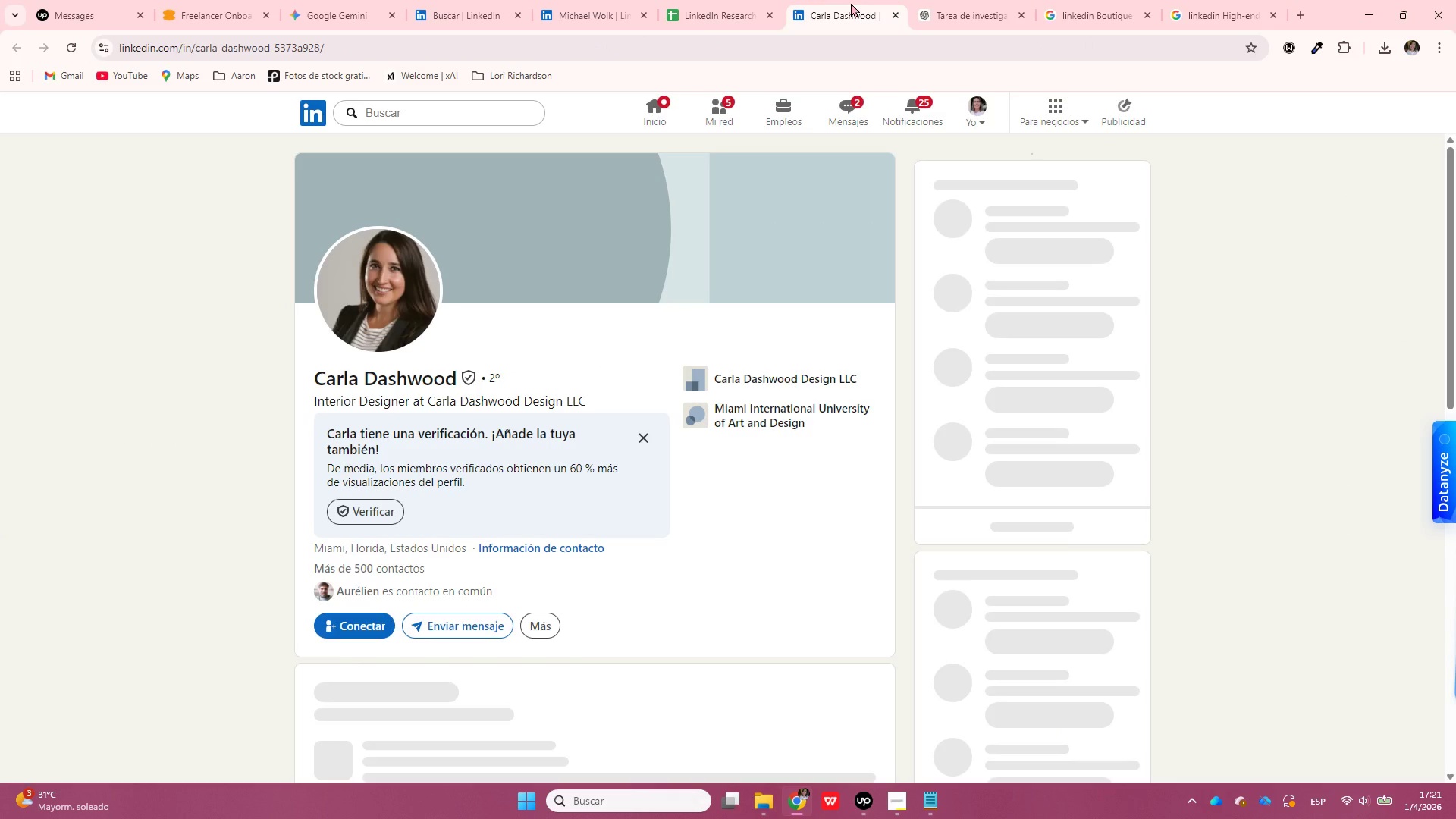 
mouse_move([1010, -1])
 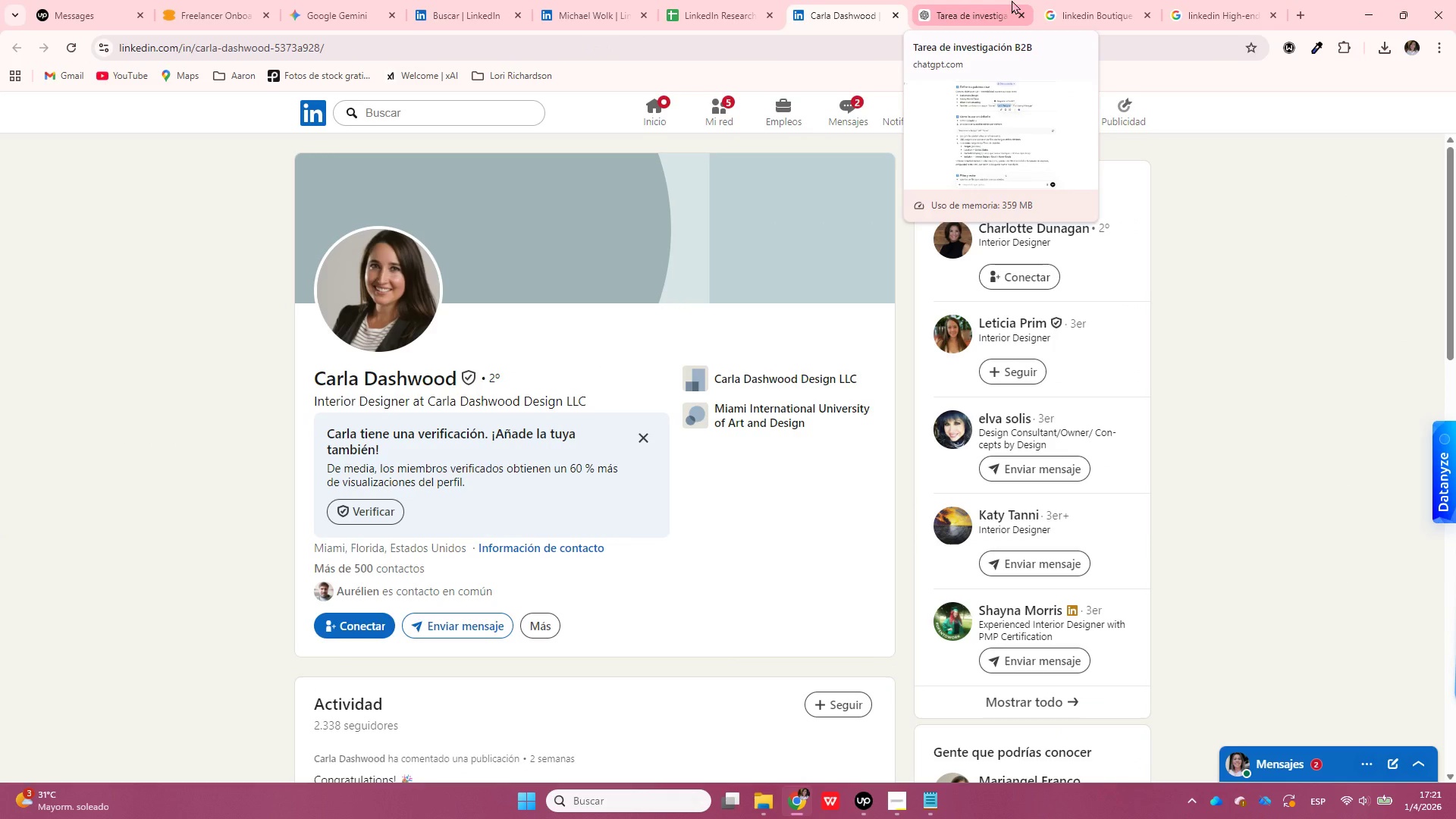 
left_click([1012, 0])
 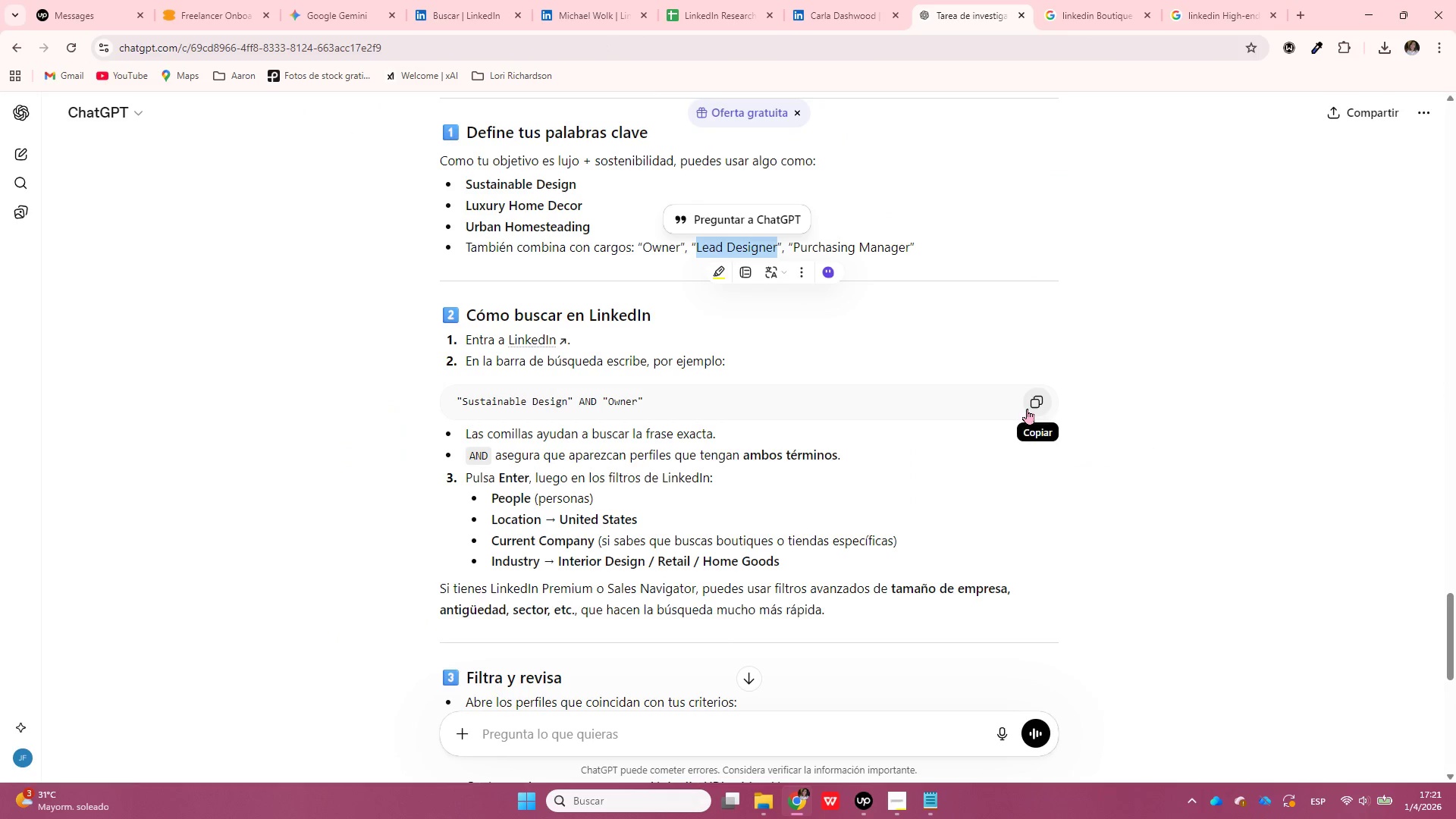 
scroll: coordinate [1011, 486], scroll_direction: down, amount: 4.0
 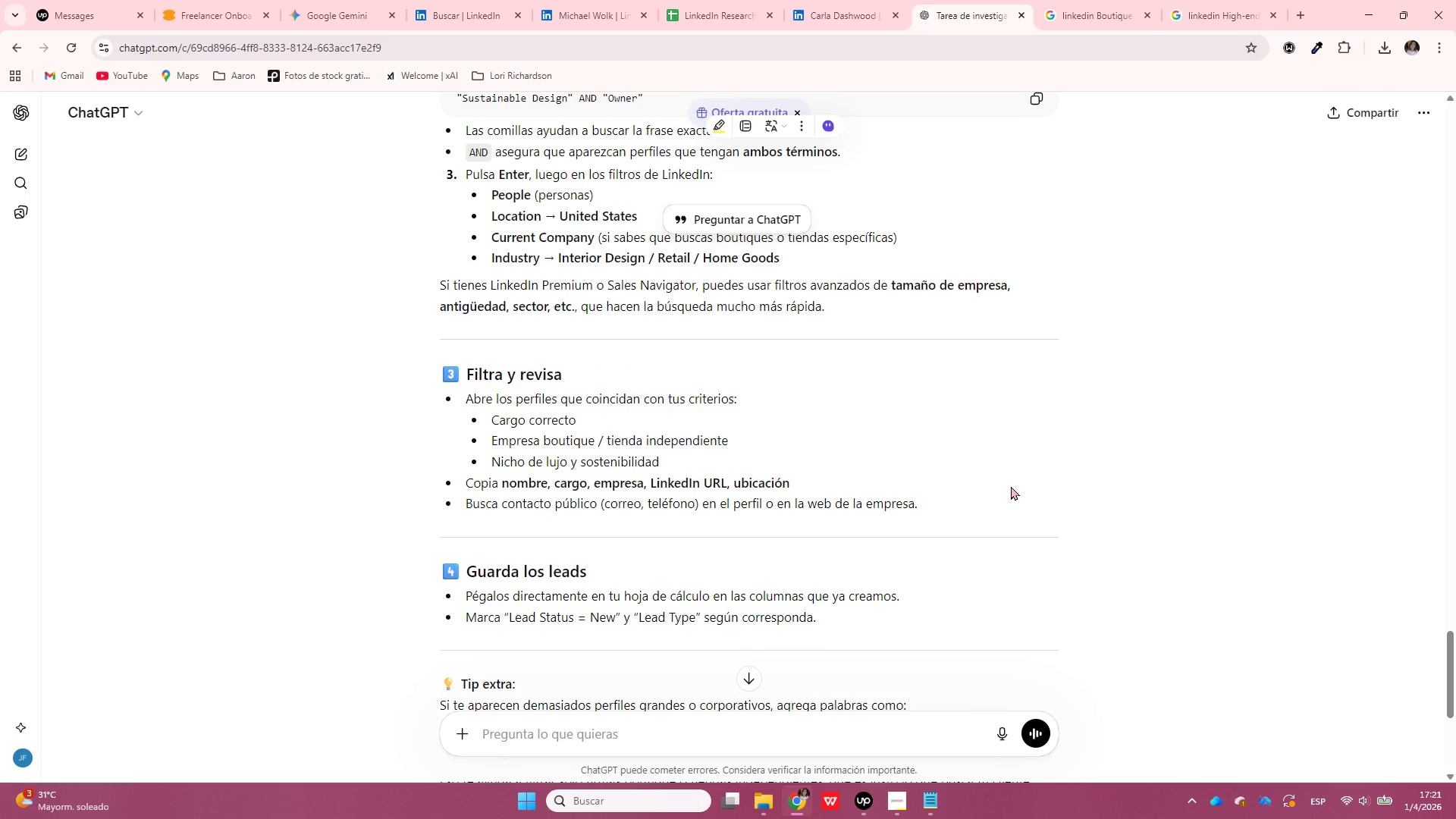 
scroll: coordinate [1096, 549], scroll_direction: up, amount: 27.0
 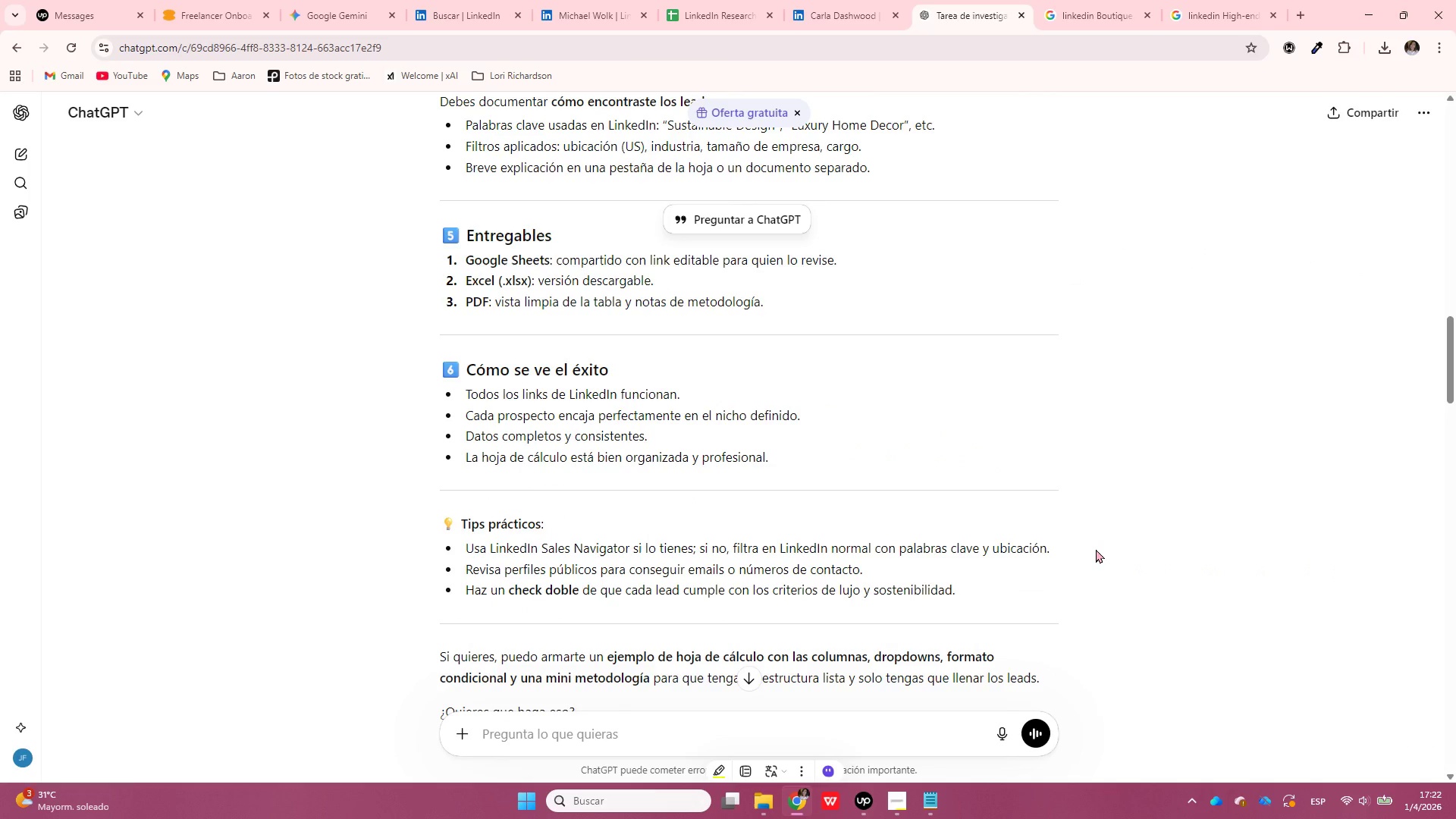 
scroll: coordinate [1095, 549], scroll_direction: up, amount: 4.0
 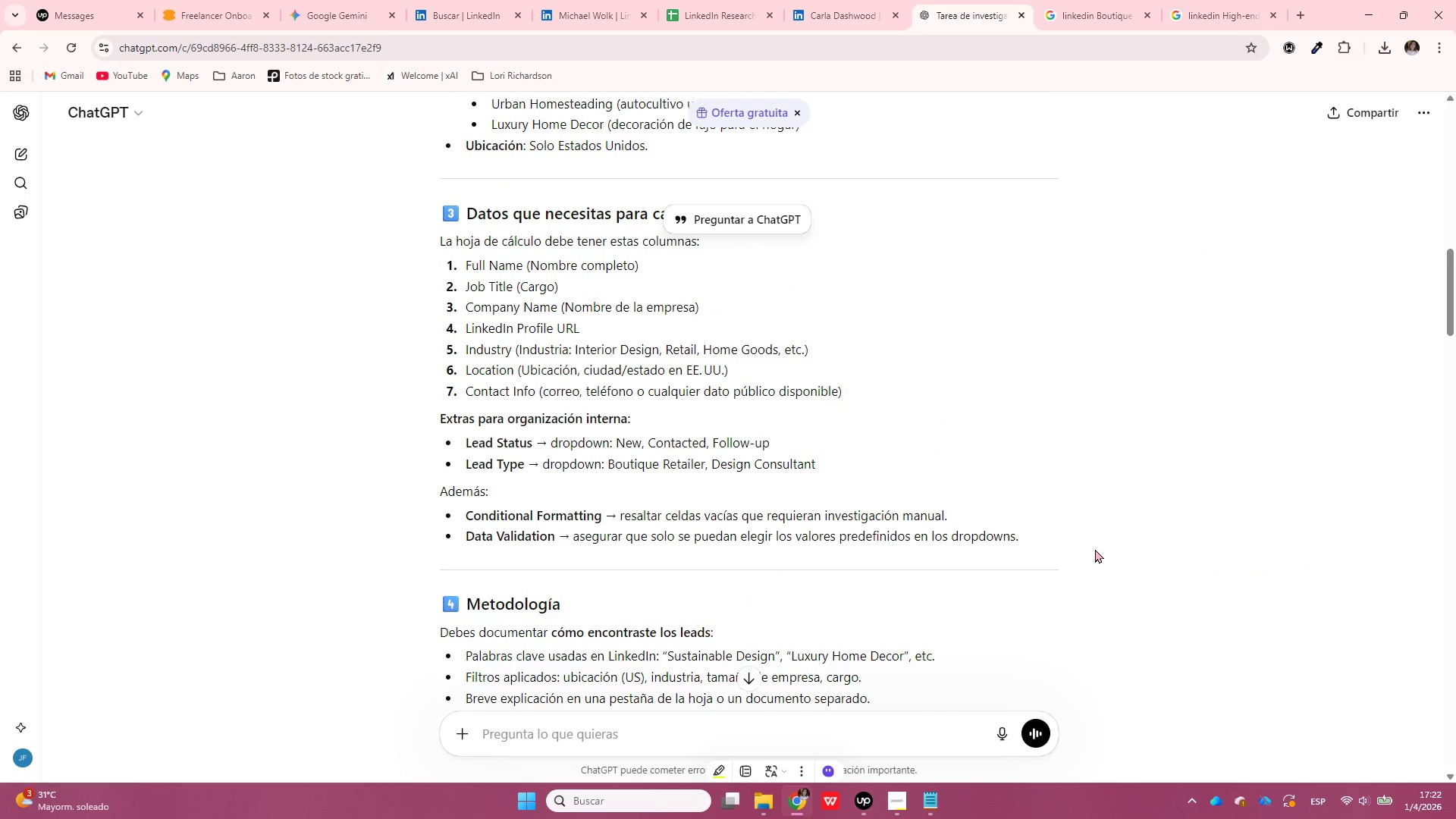 
wait(7.64)
 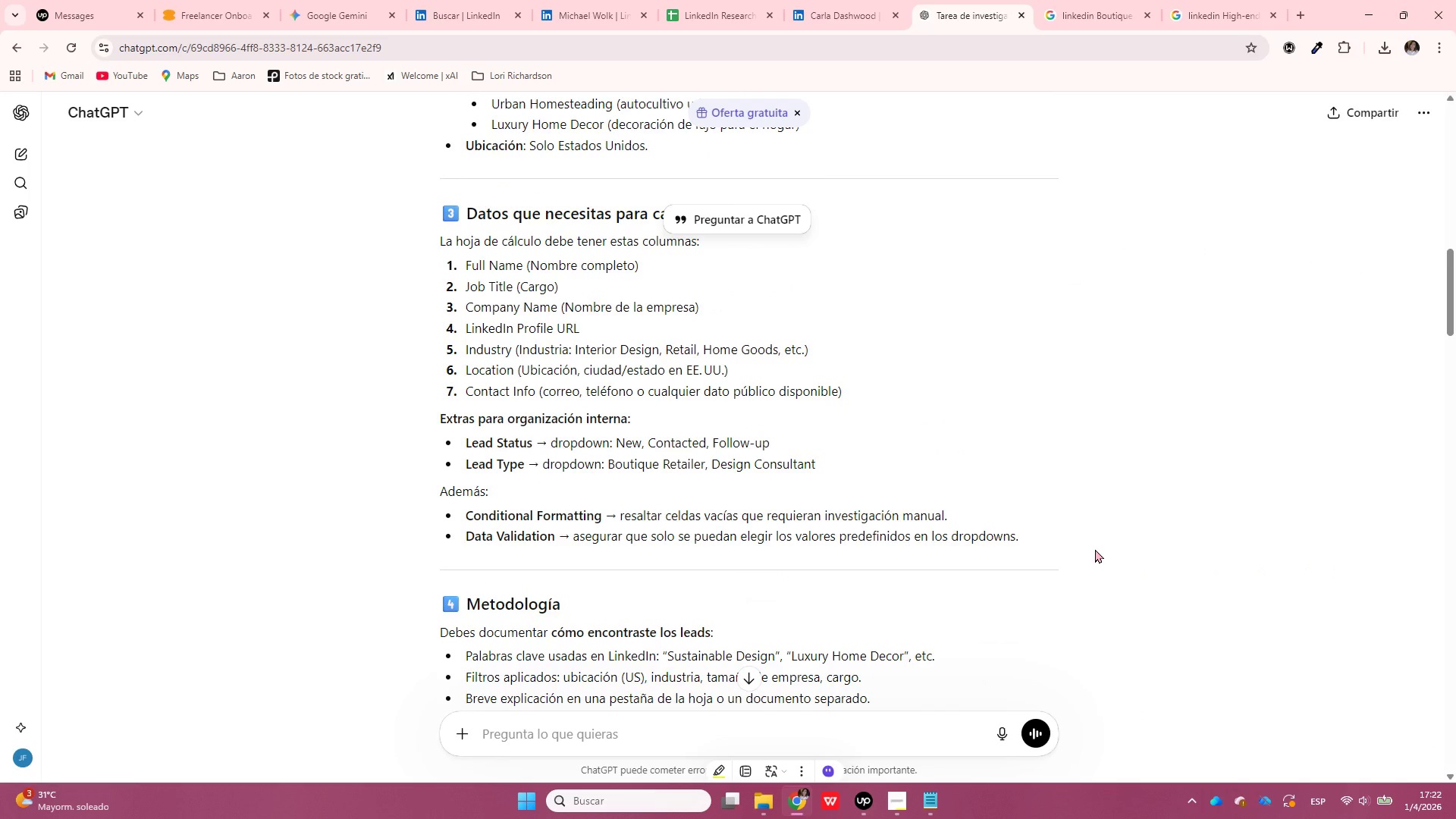 
left_click([592, 356])
 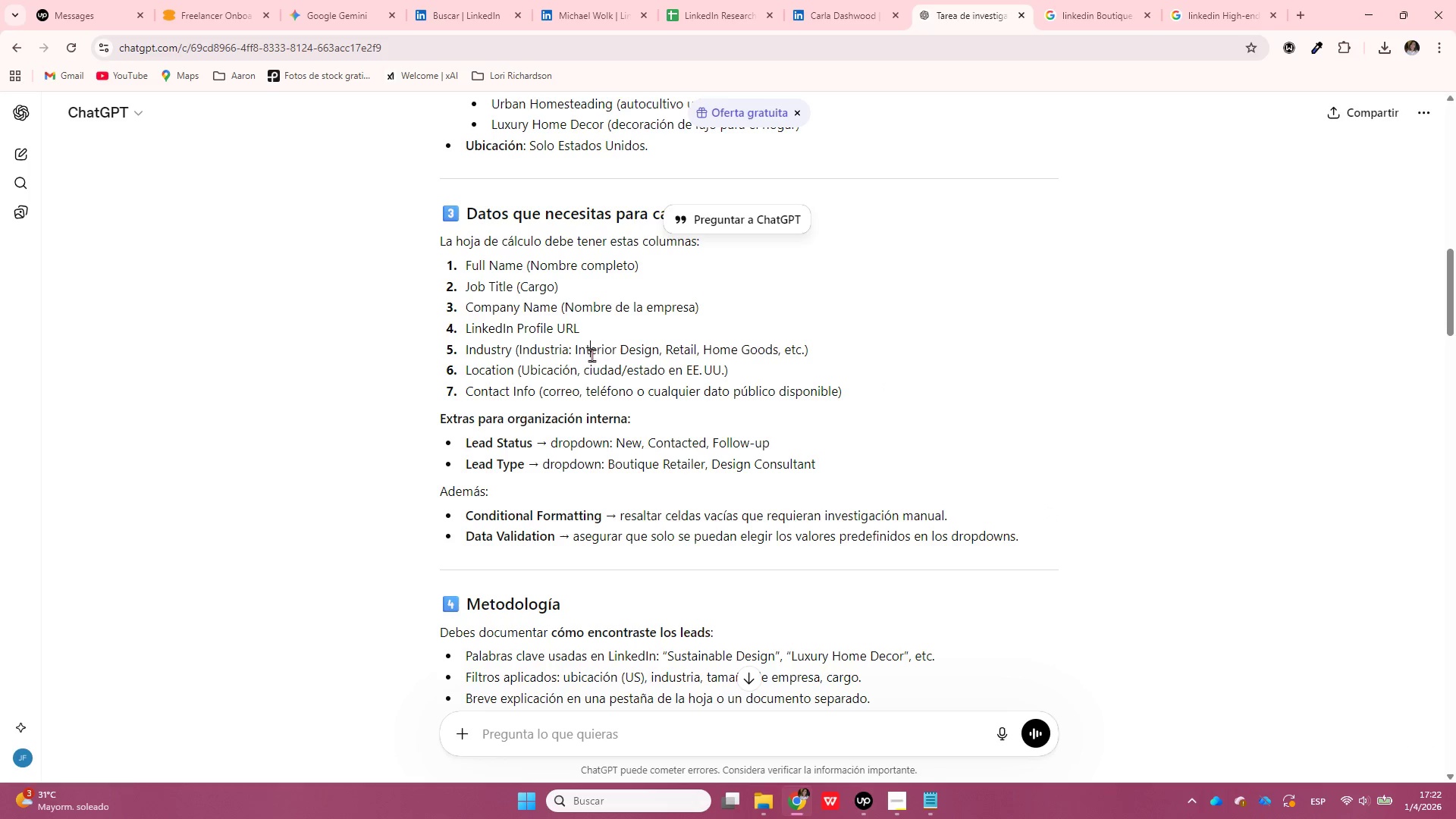 
left_click_drag(start_coordinate=[592, 356], to_coordinate=[629, 354])
 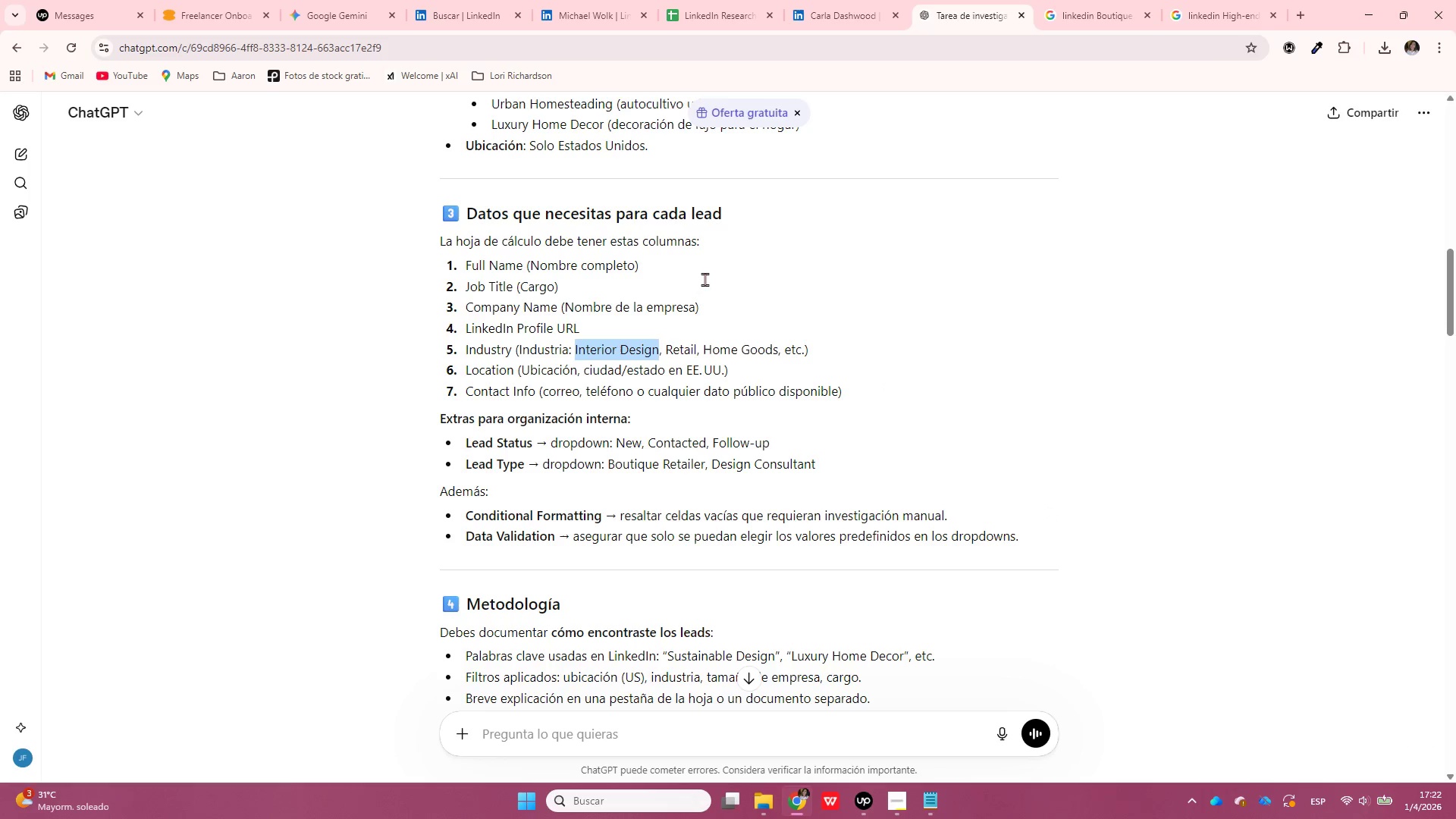 
key(Control+ControlLeft)
 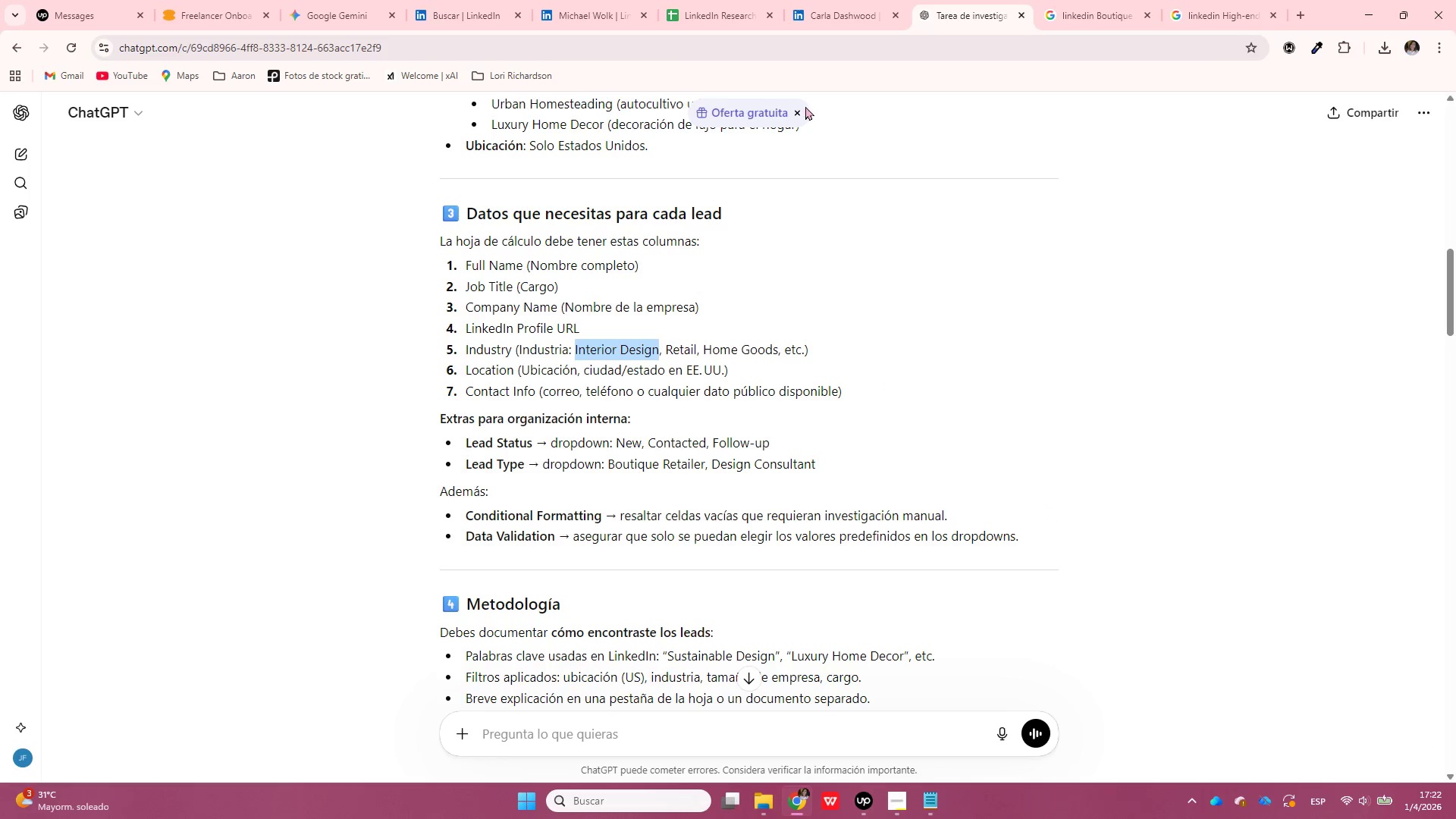 
key(Control+C)
 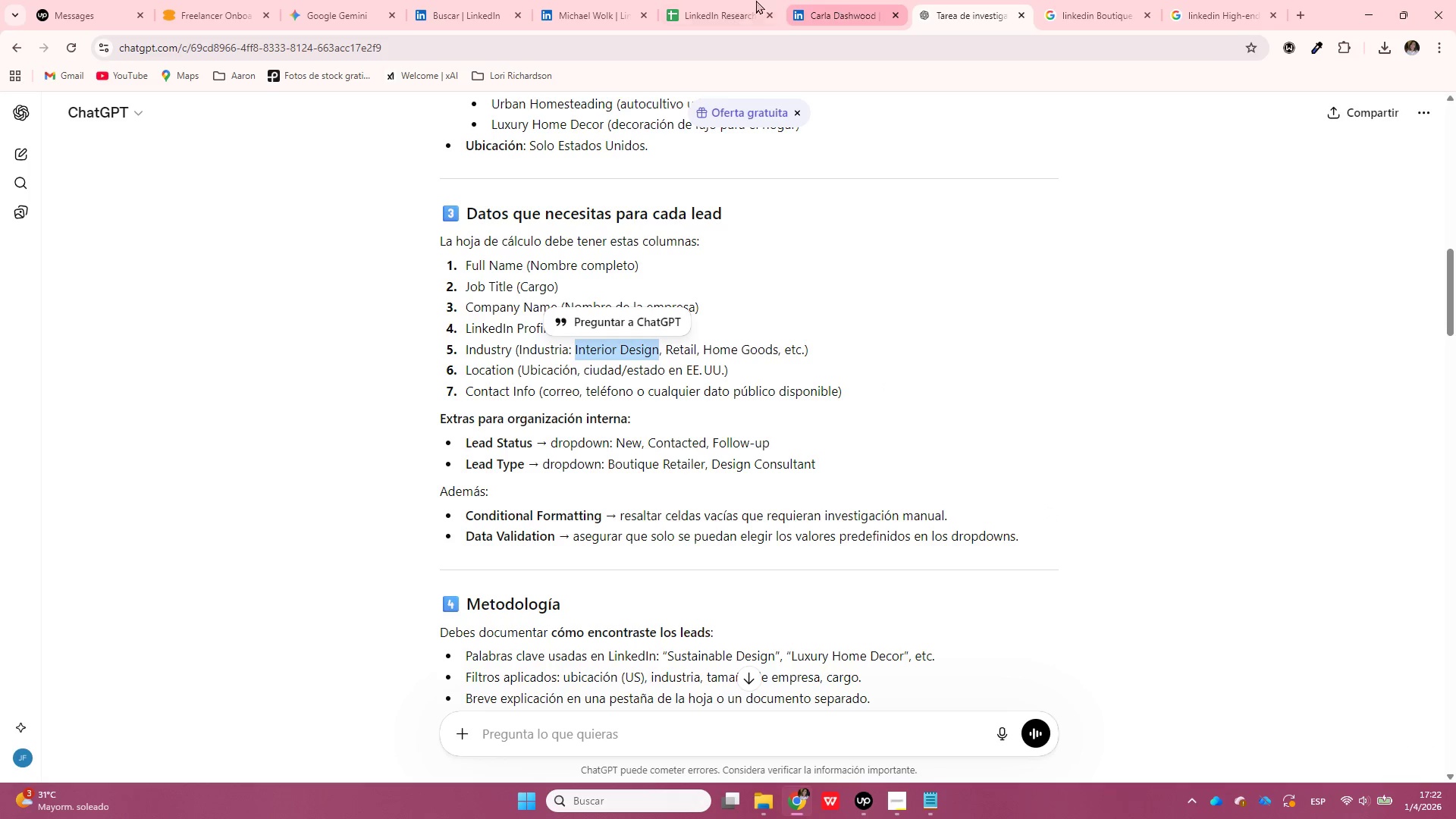 
left_click([721, 0])
 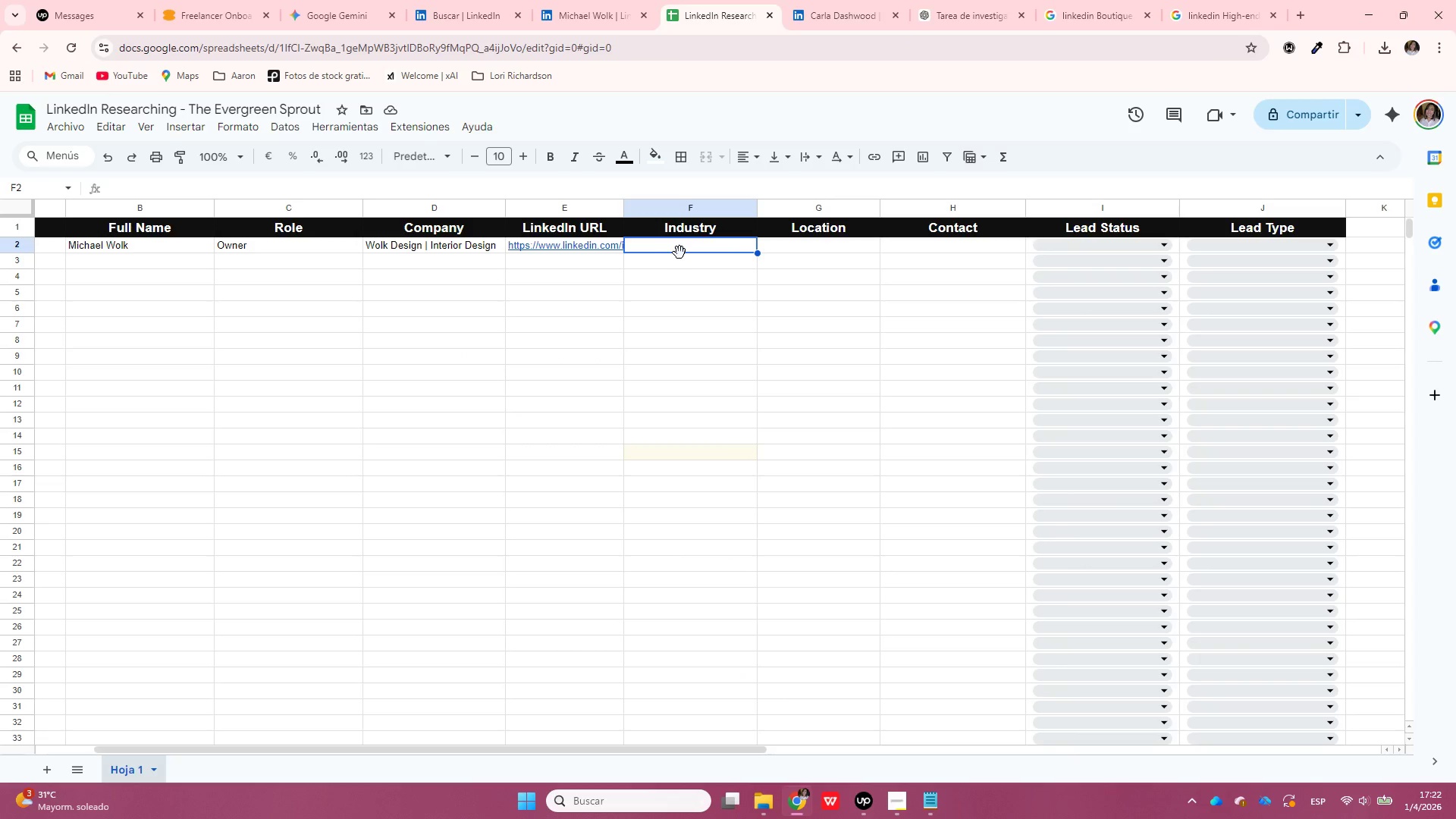 
double_click([679, 253])
 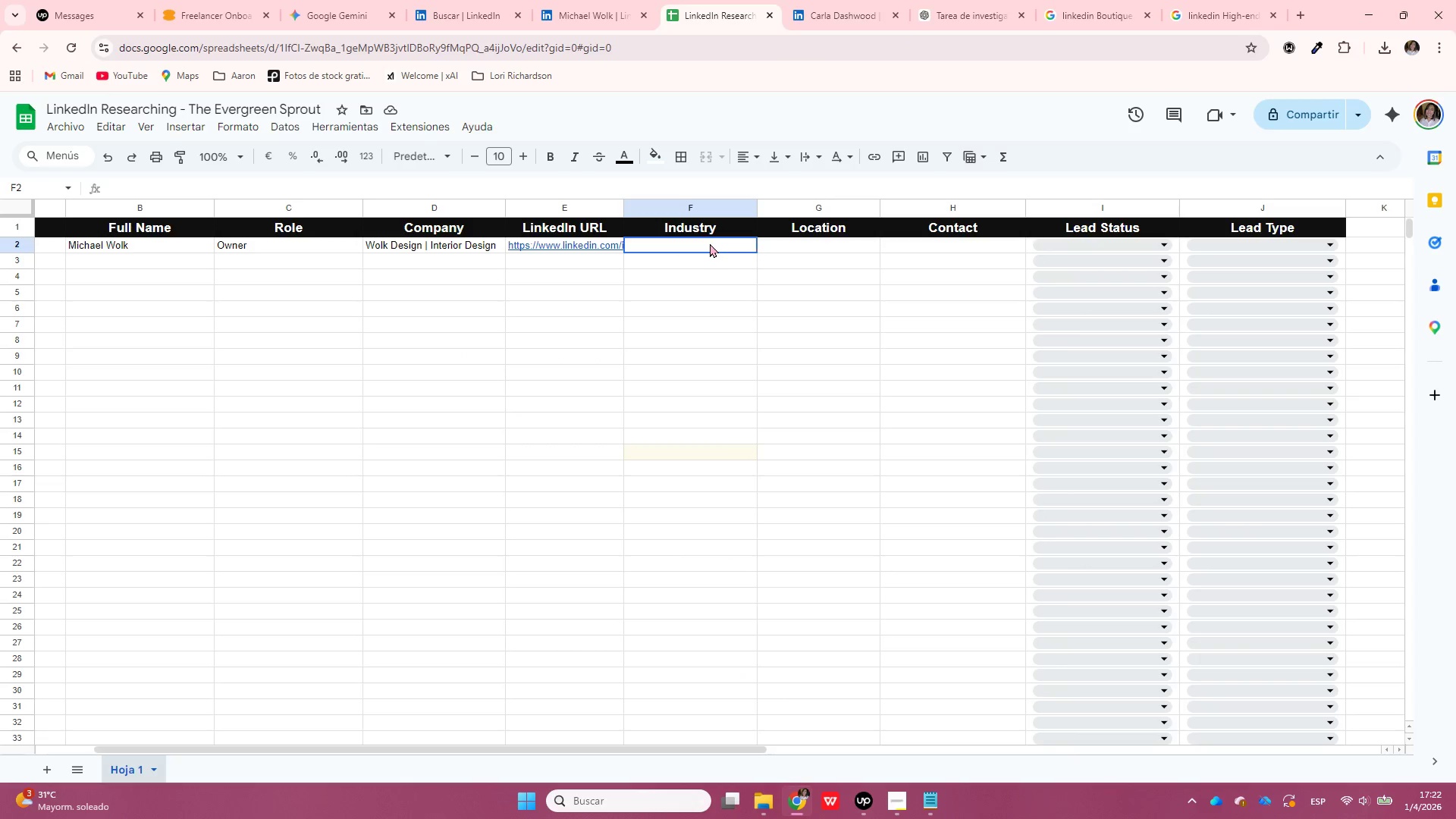 
double_click([710, 243])
 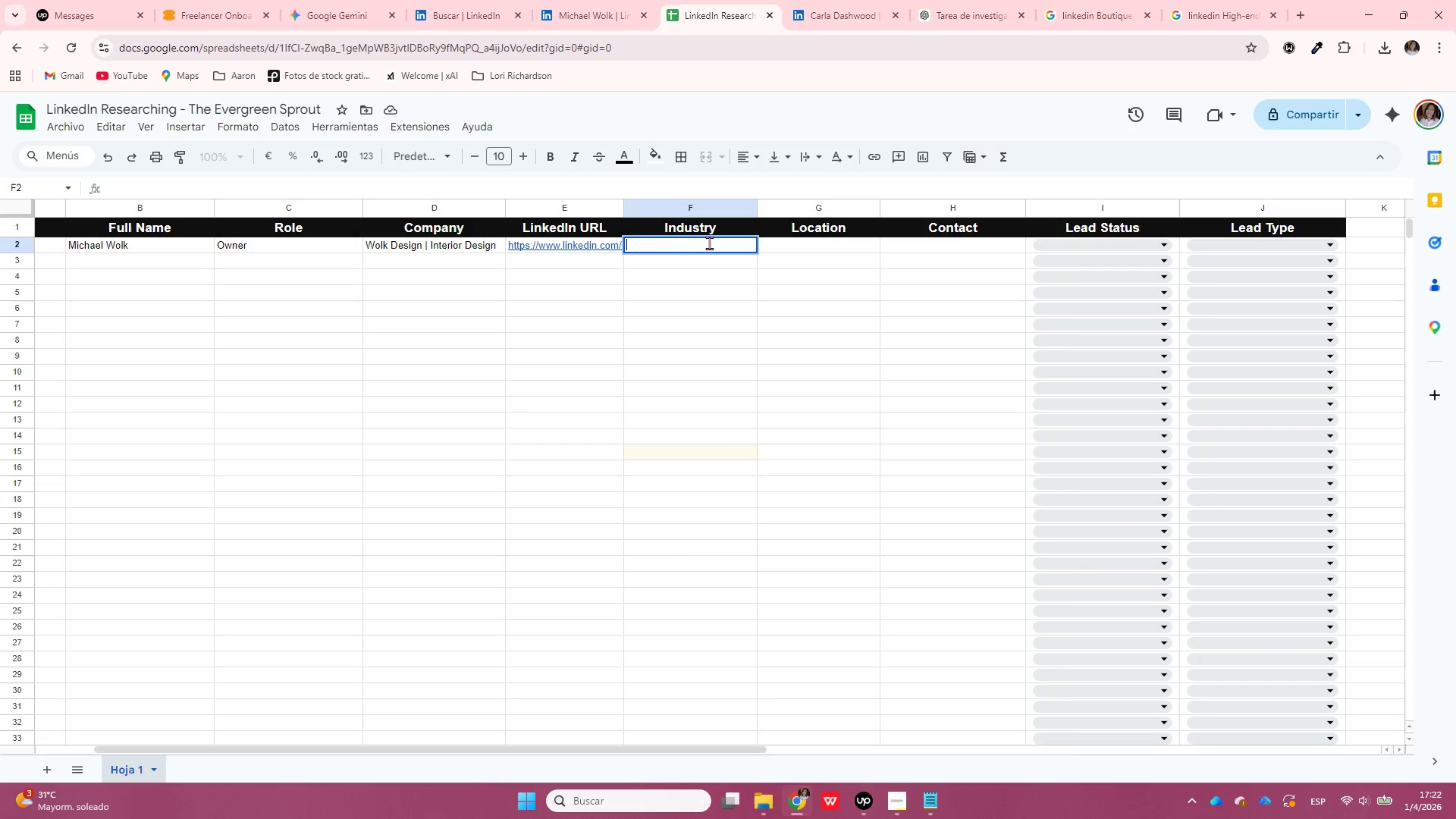 
key(Control+V)
 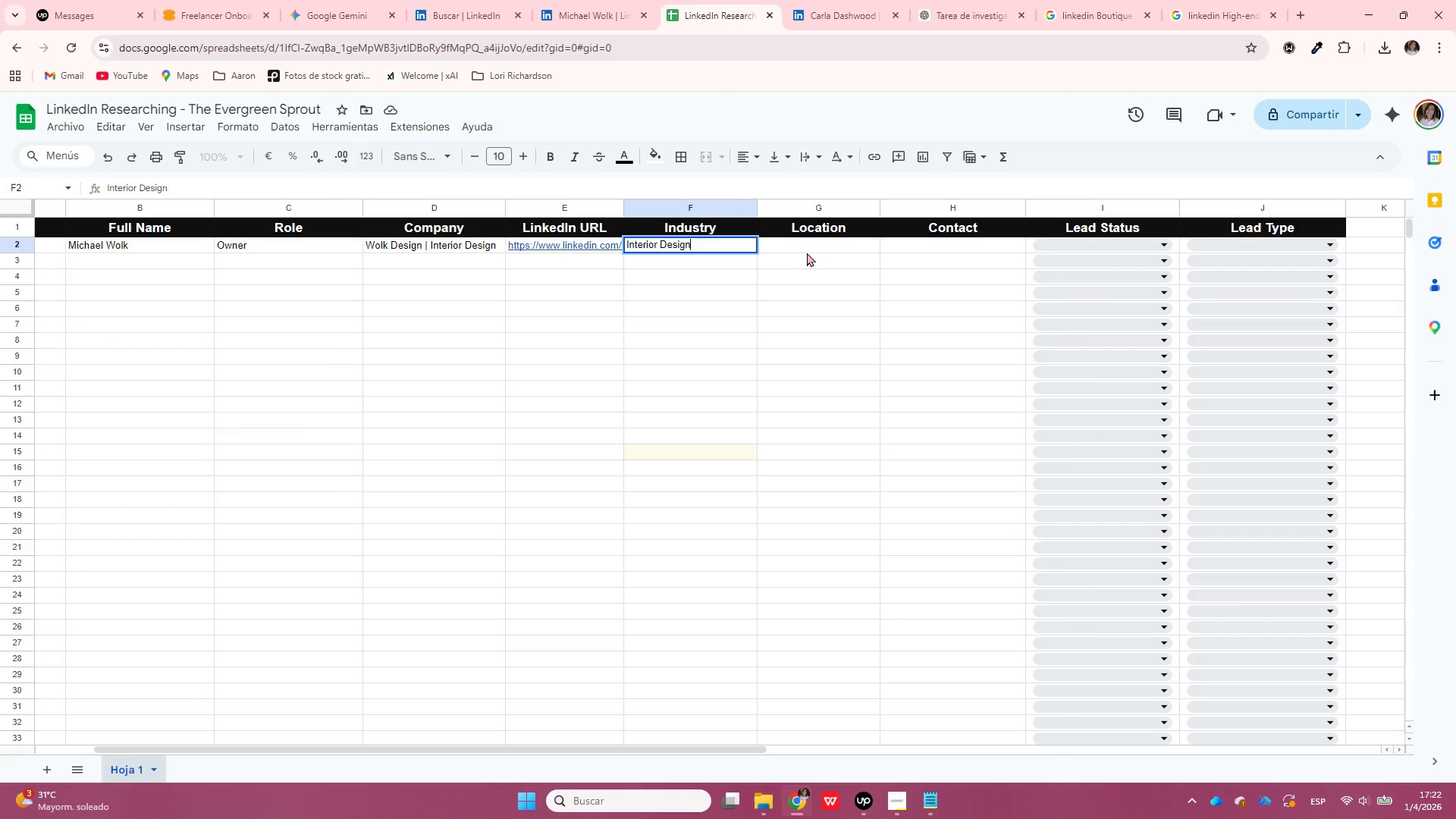 
left_click([811, 245])
 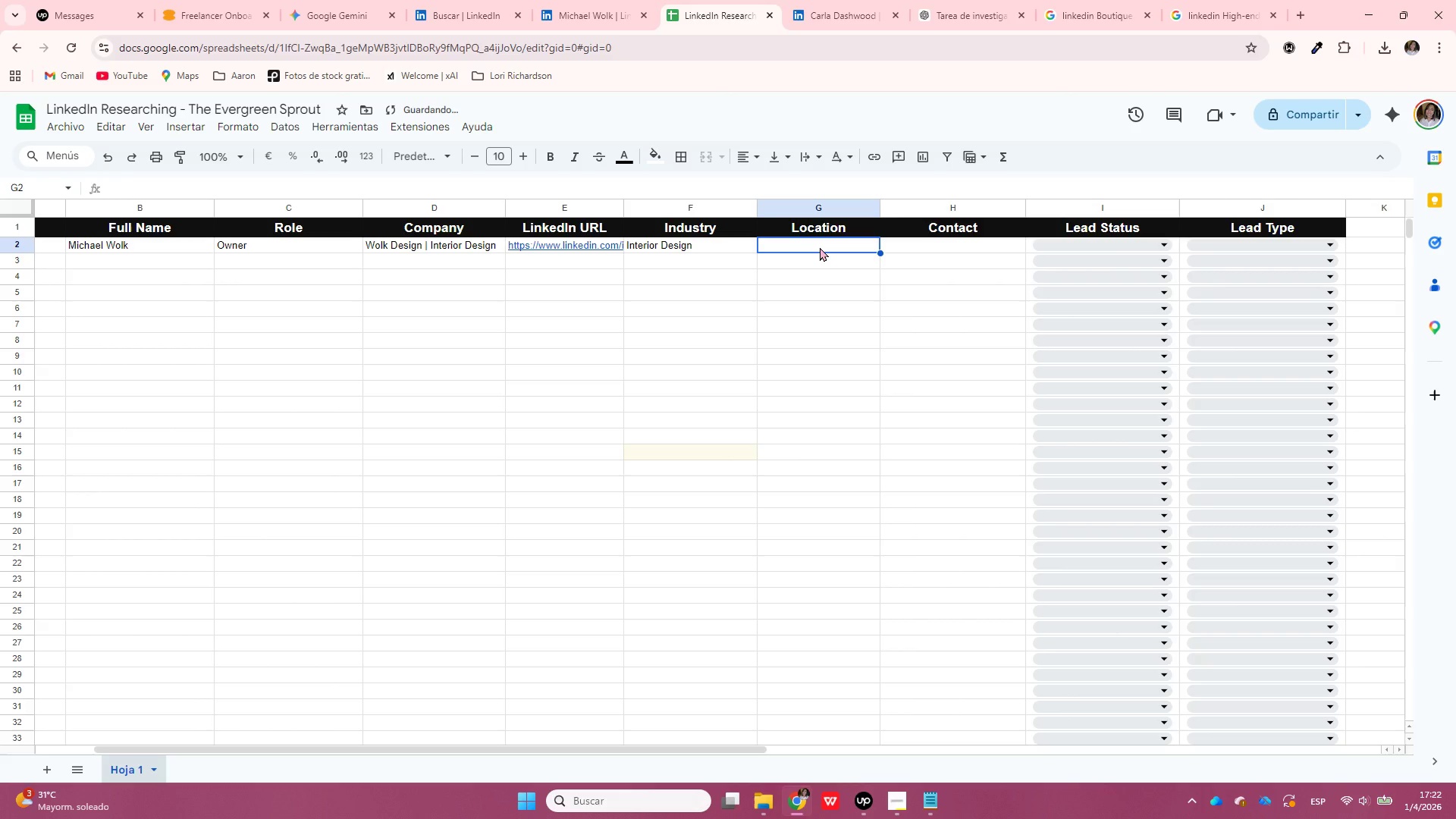 
type(Miami, FL)
 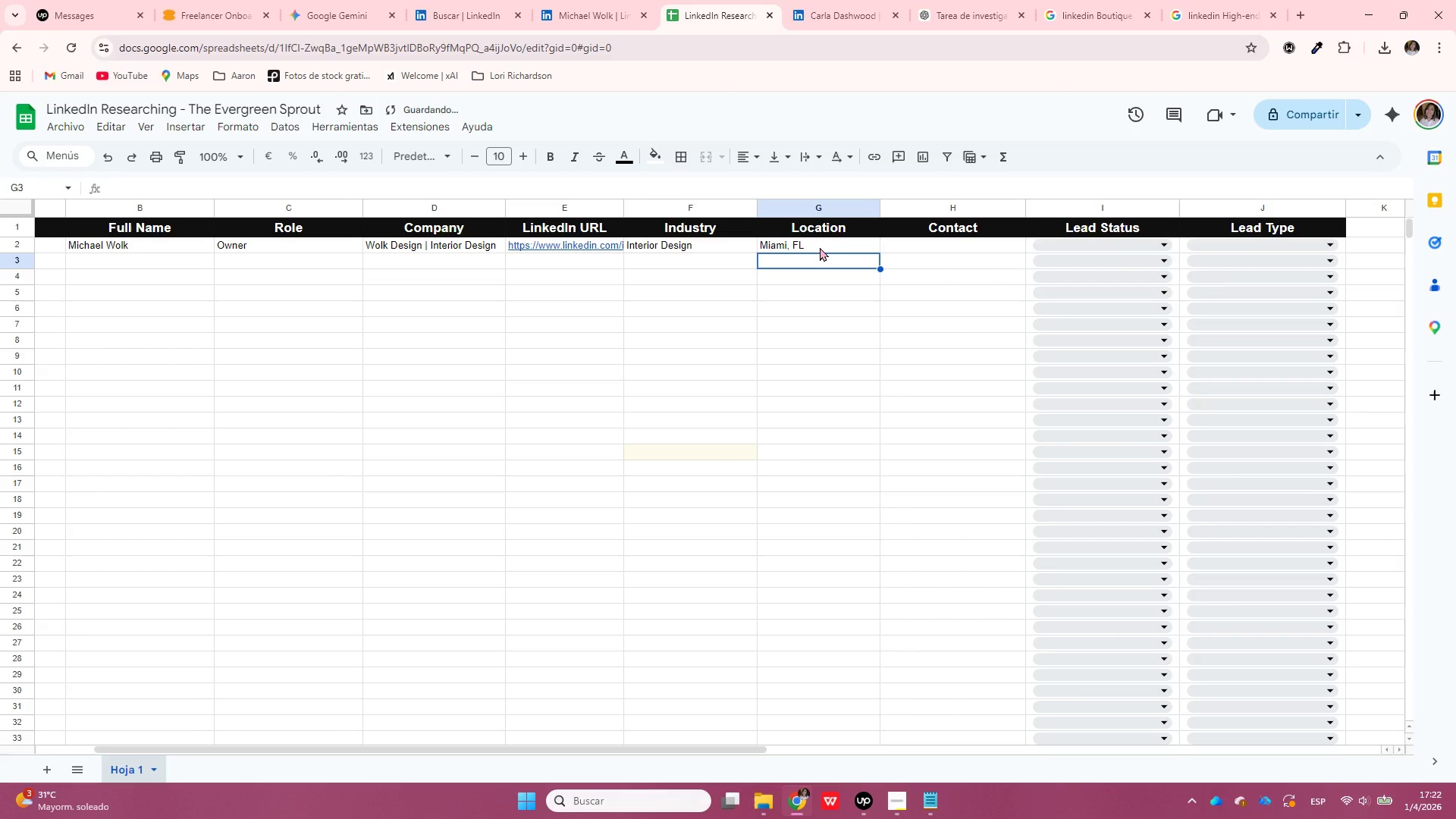 
 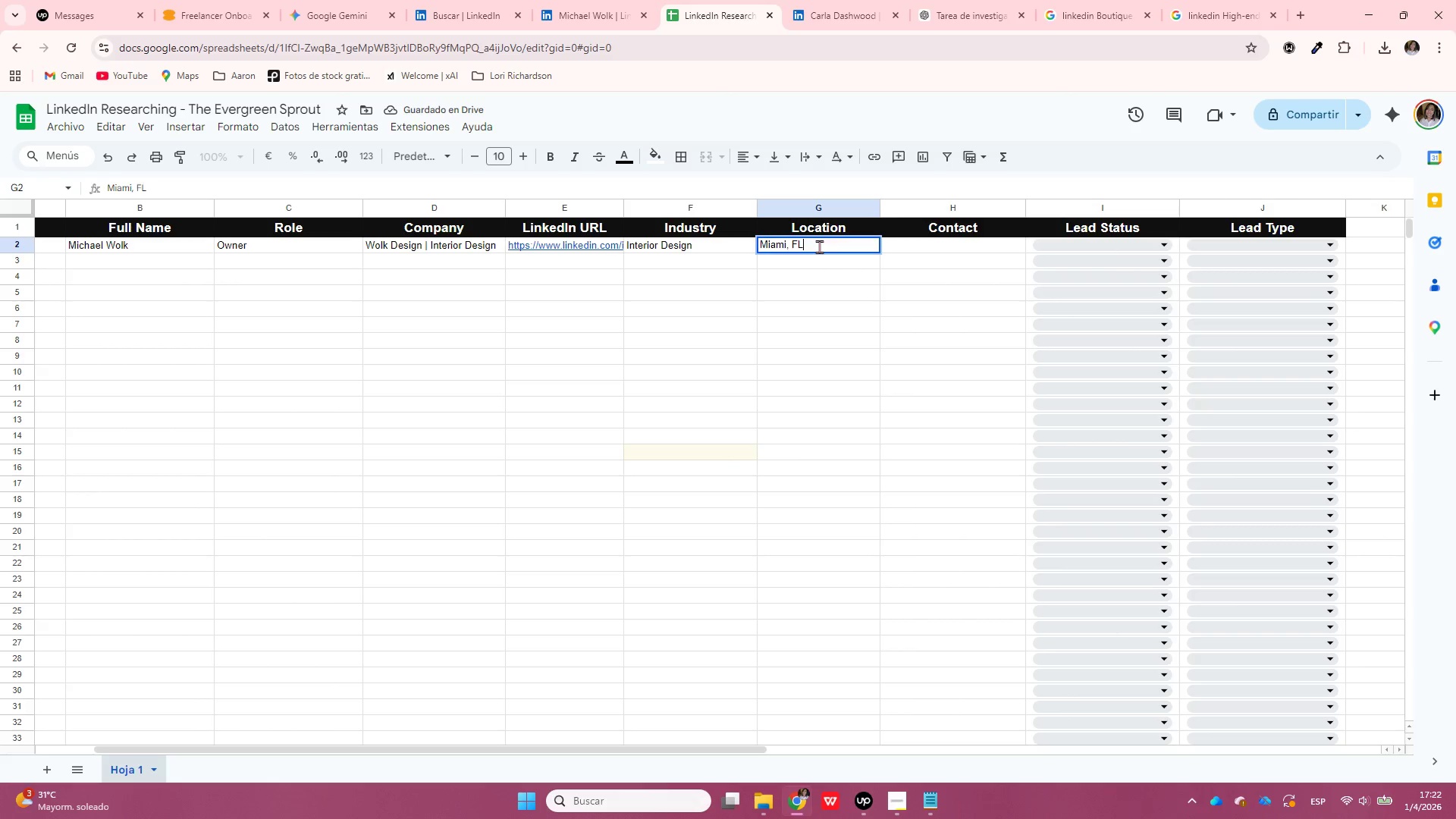 
key(Enter)
 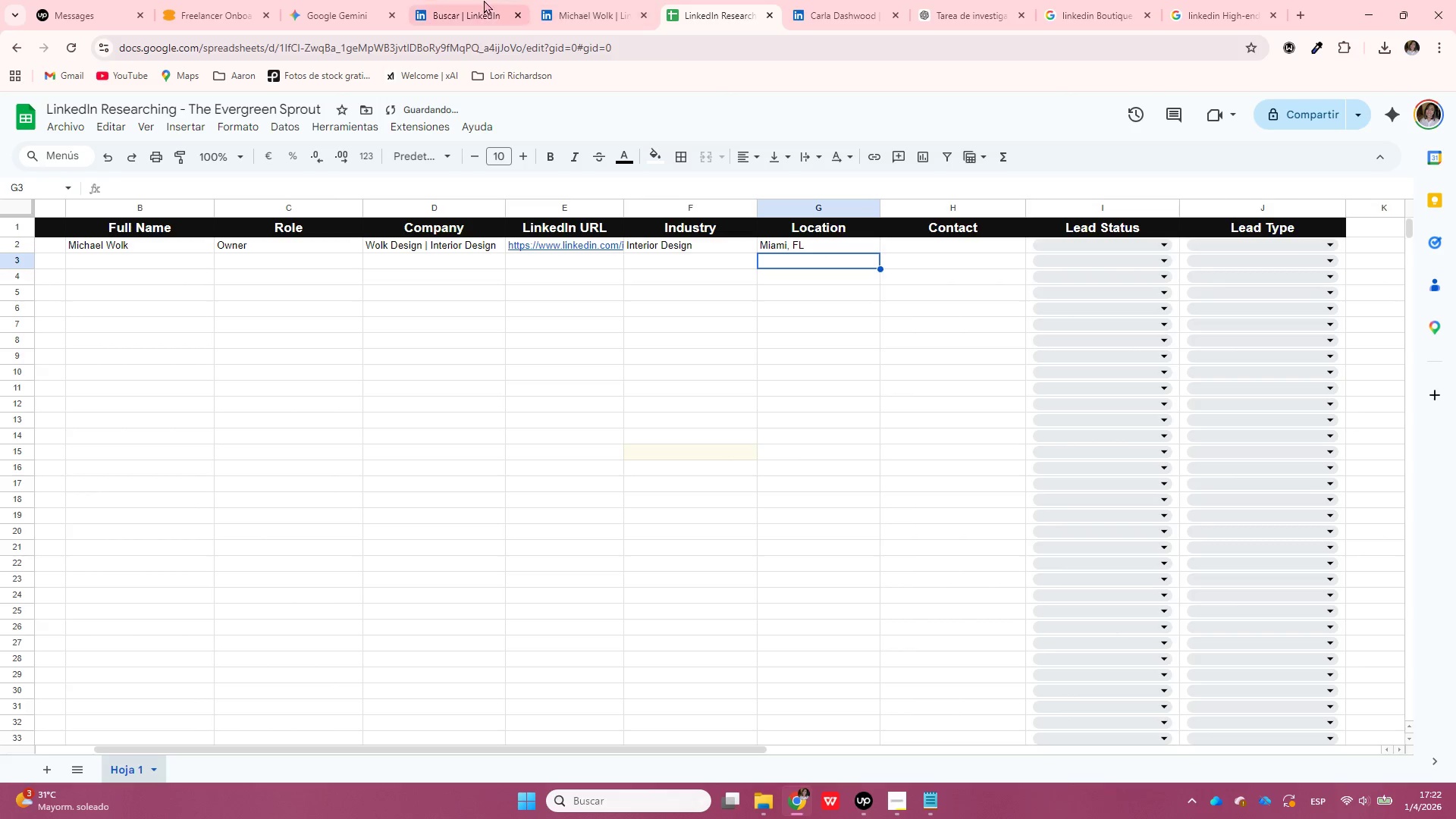 
left_click([573, 0])
 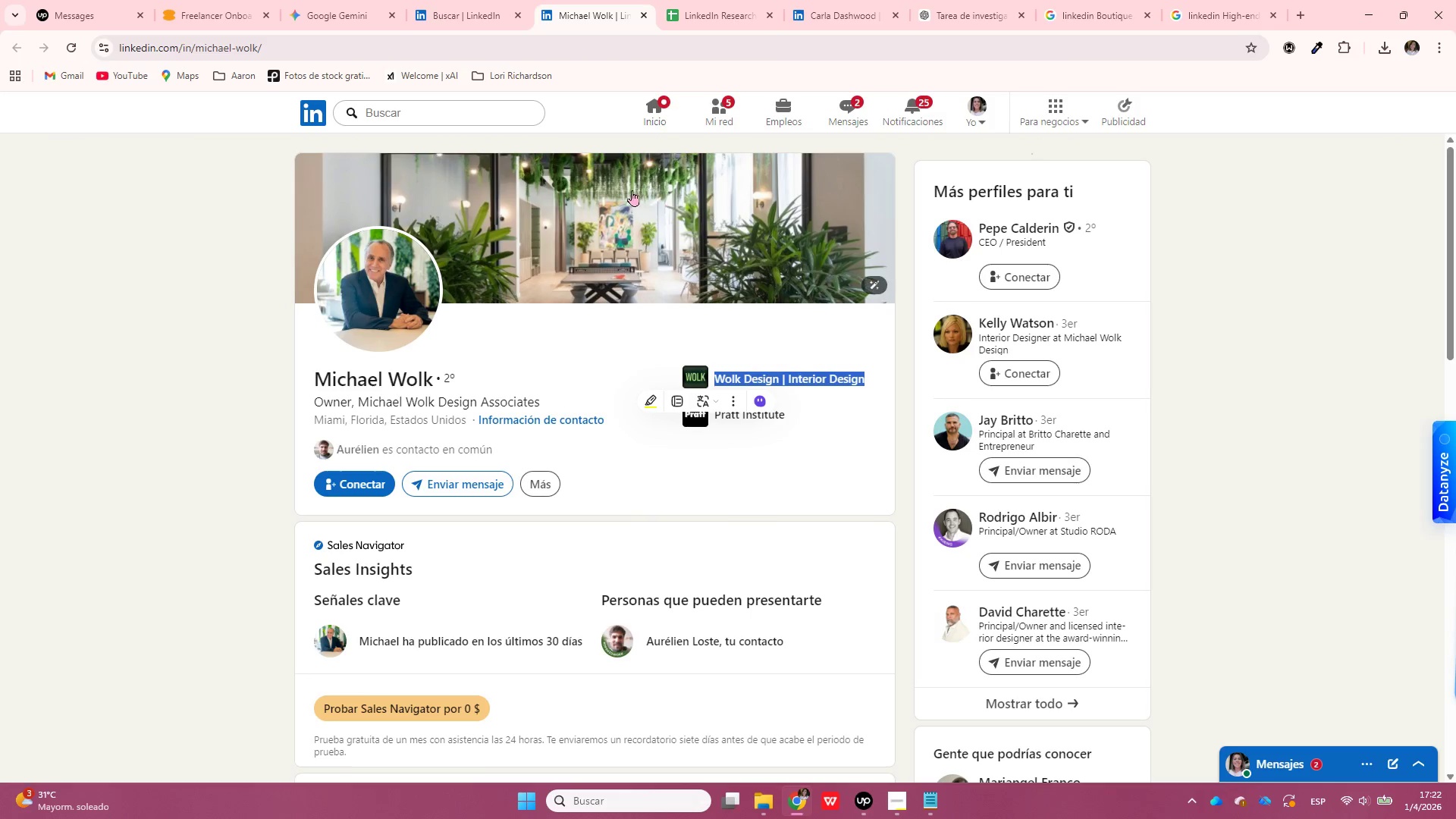 
left_click([680, 0])
 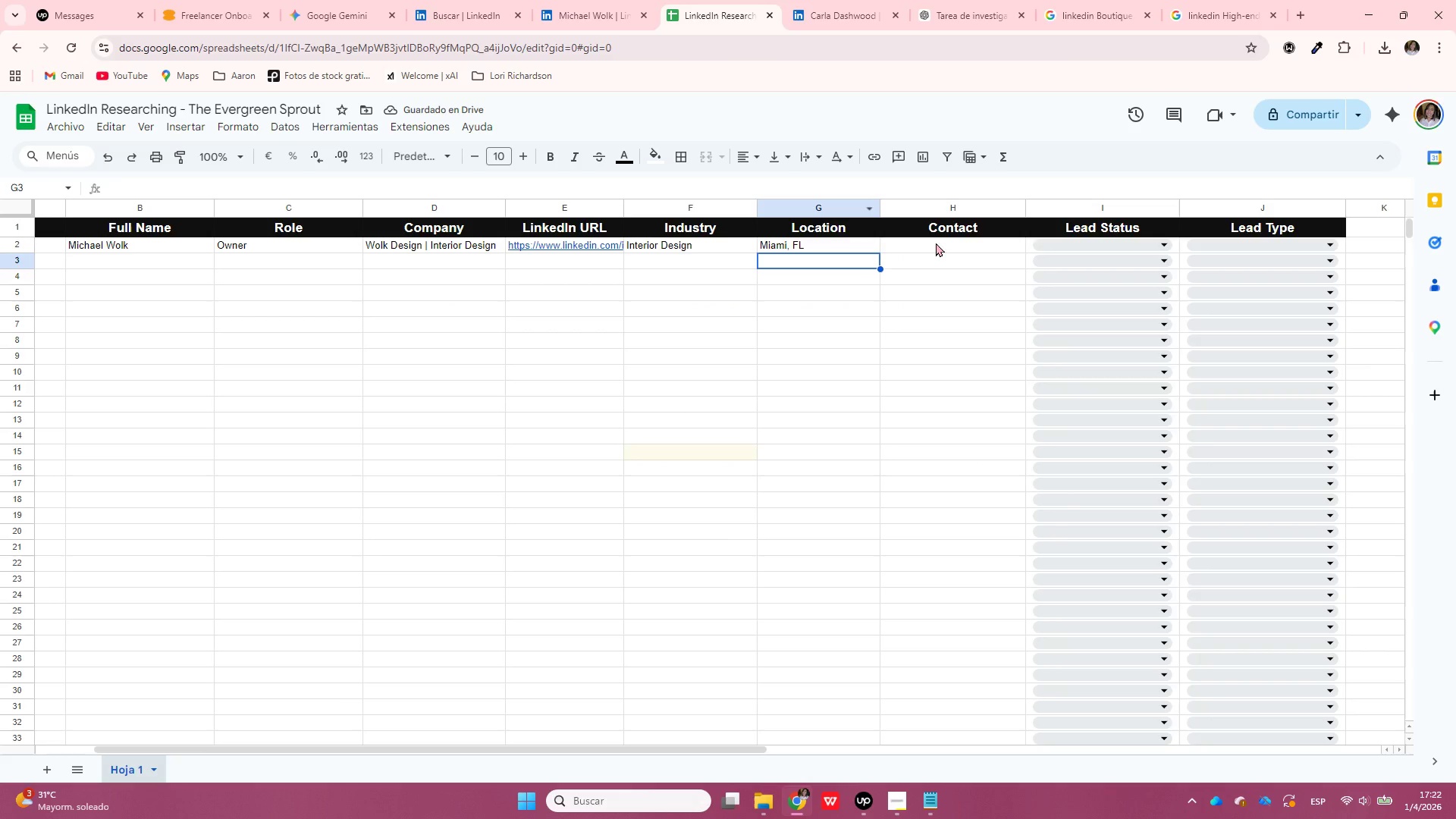 
left_click([937, 239])
 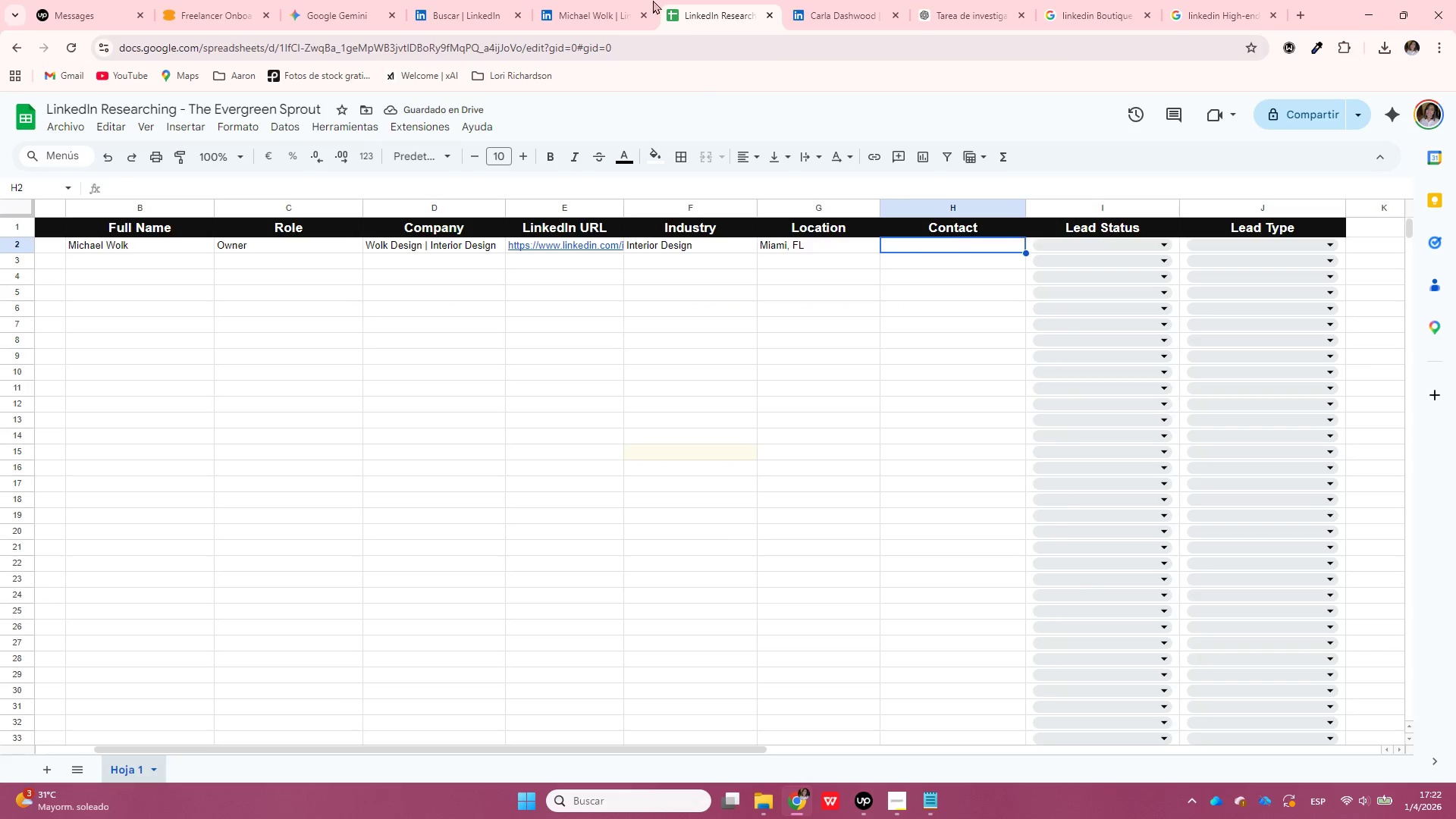 
left_click([585, 0])
 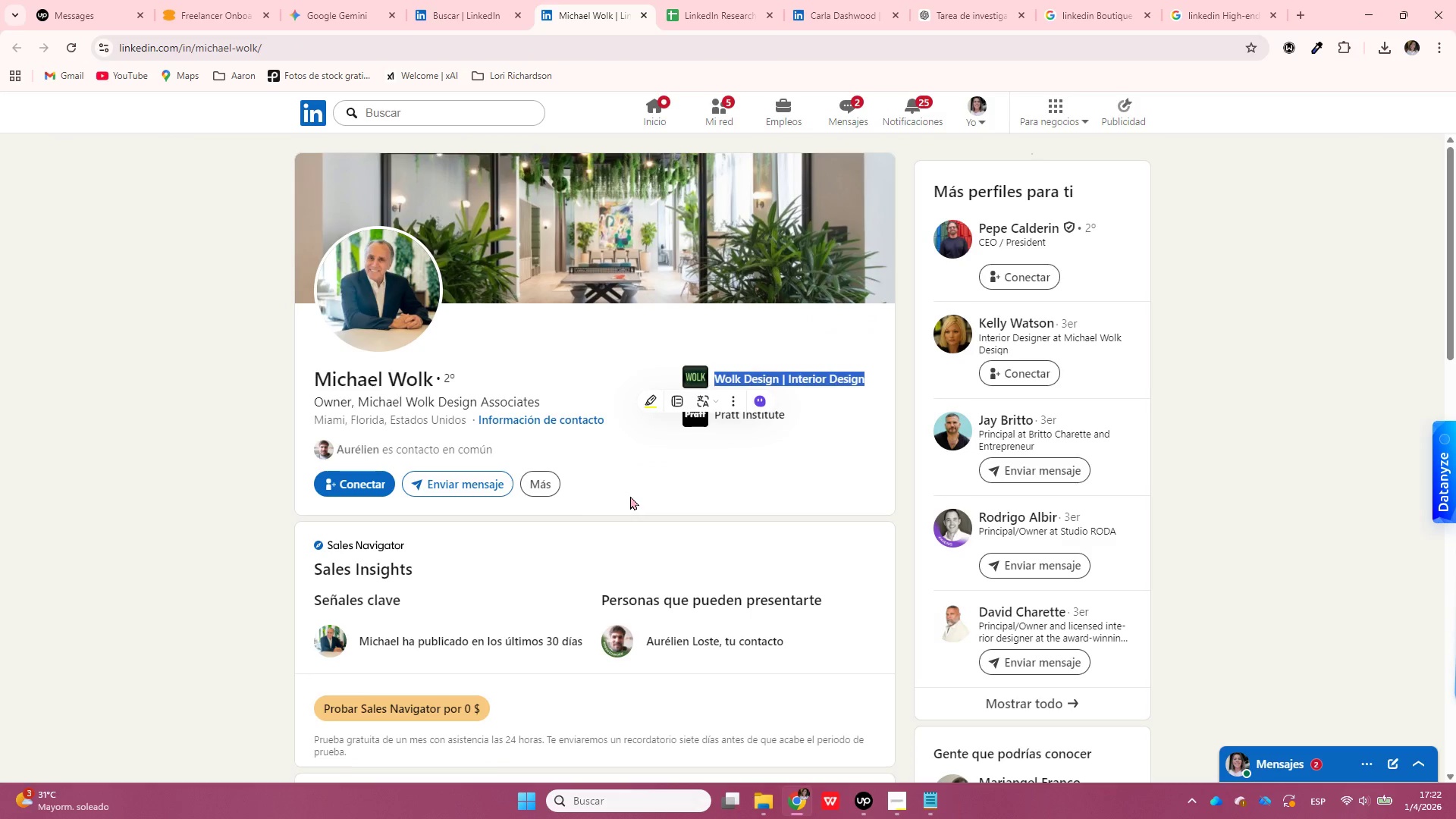 
left_click([619, 481])
 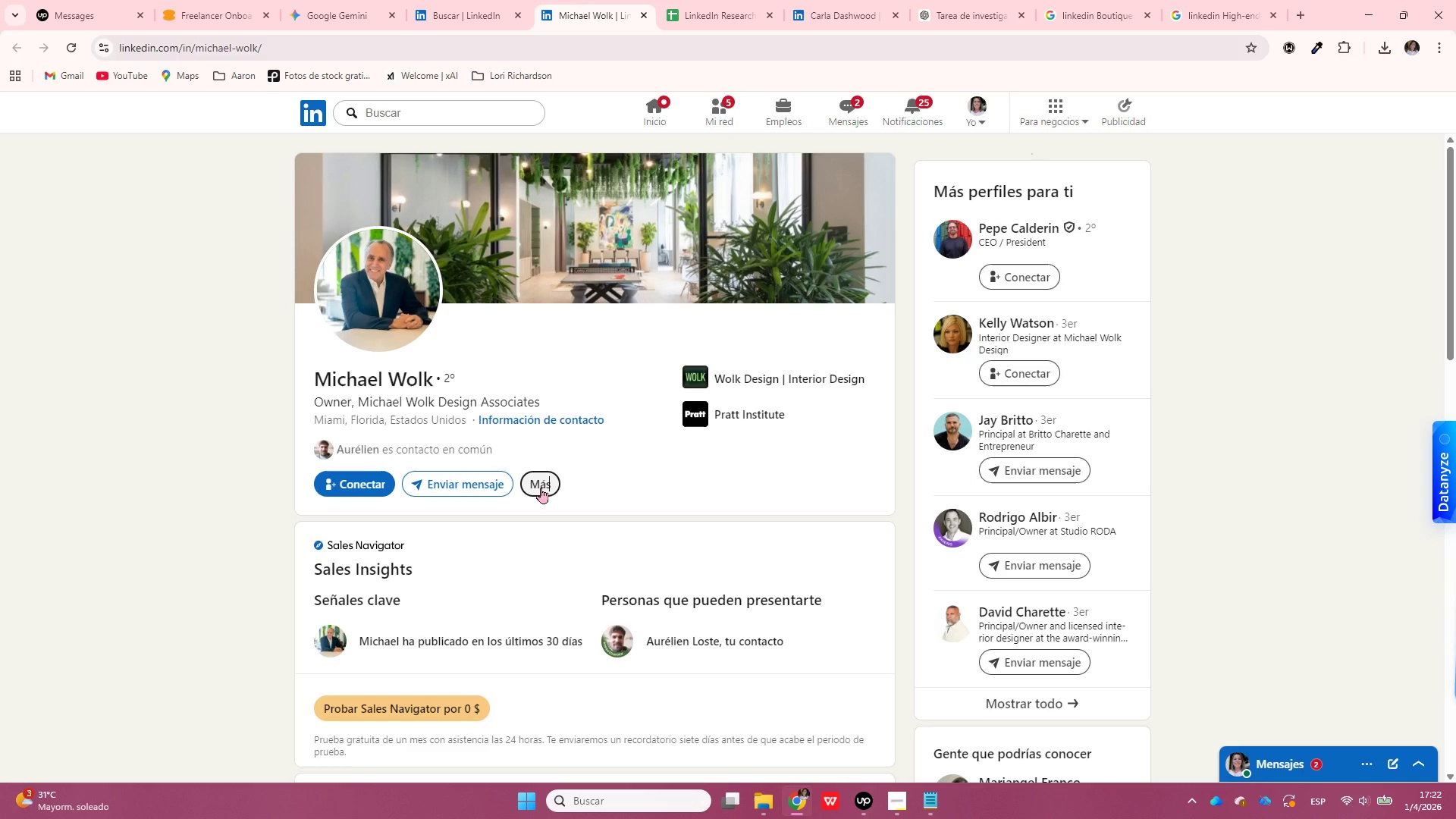 
left_click([541, 488])
 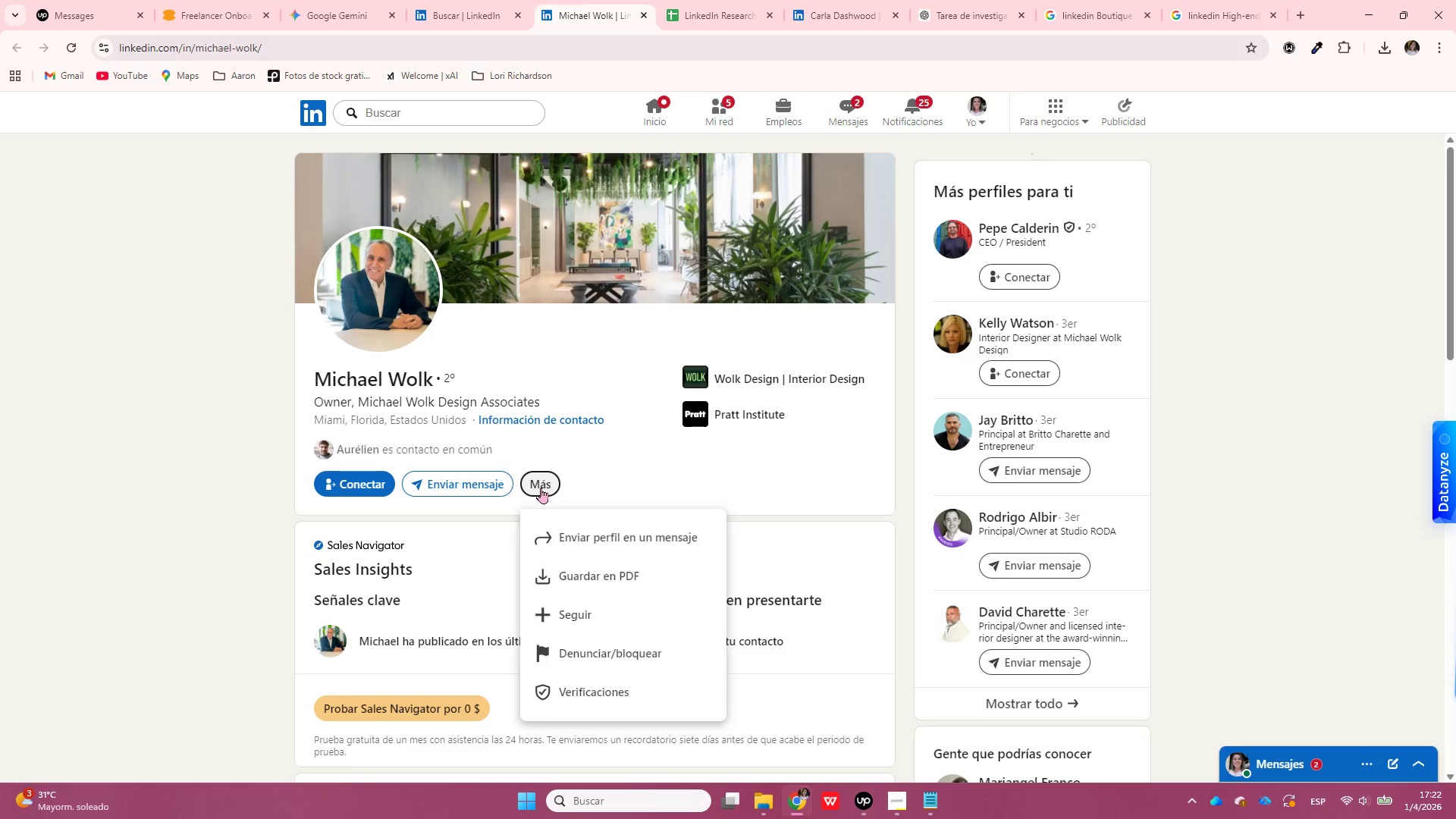 
left_click([541, 488])
 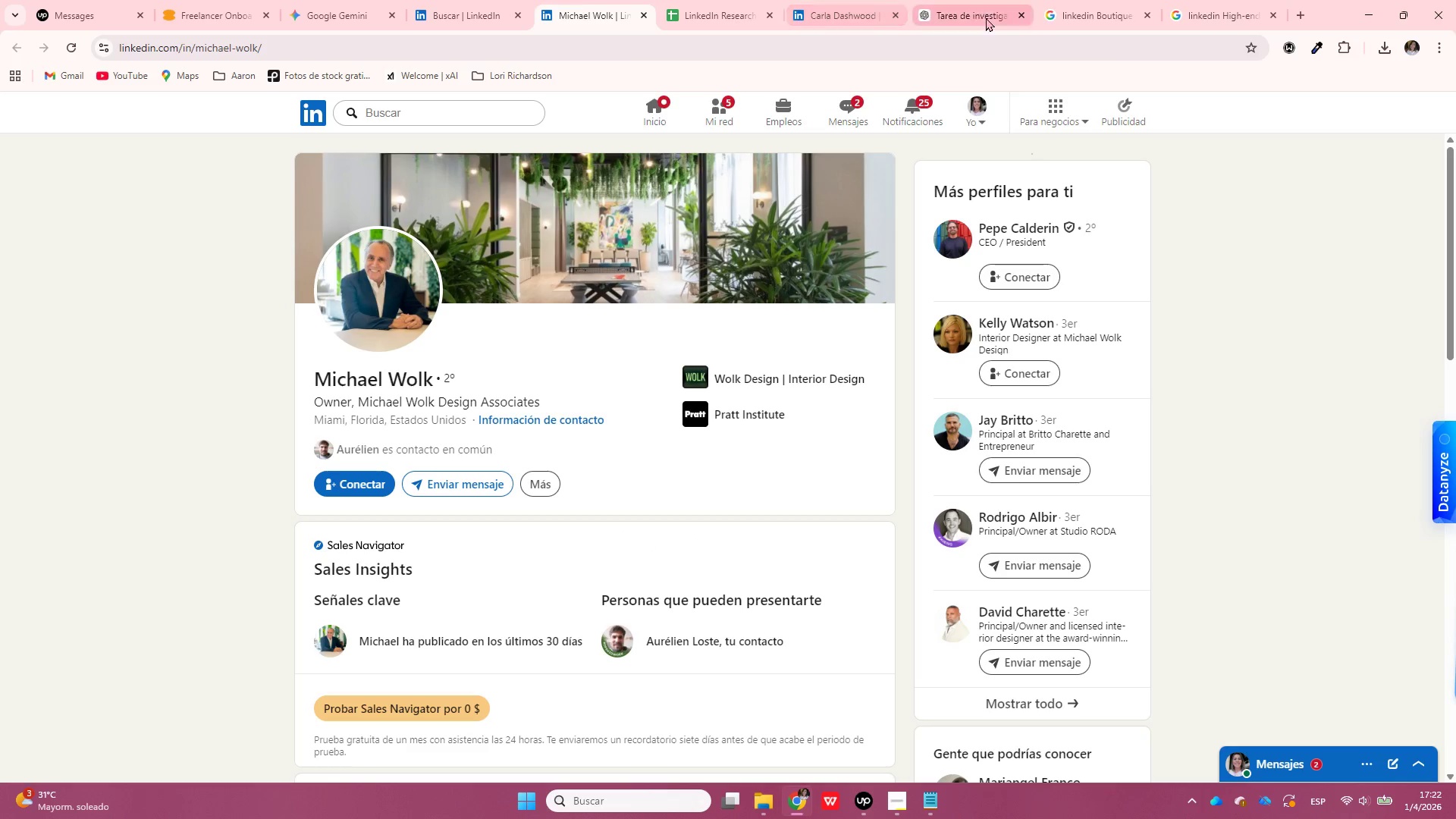 
left_click([933, 803])
 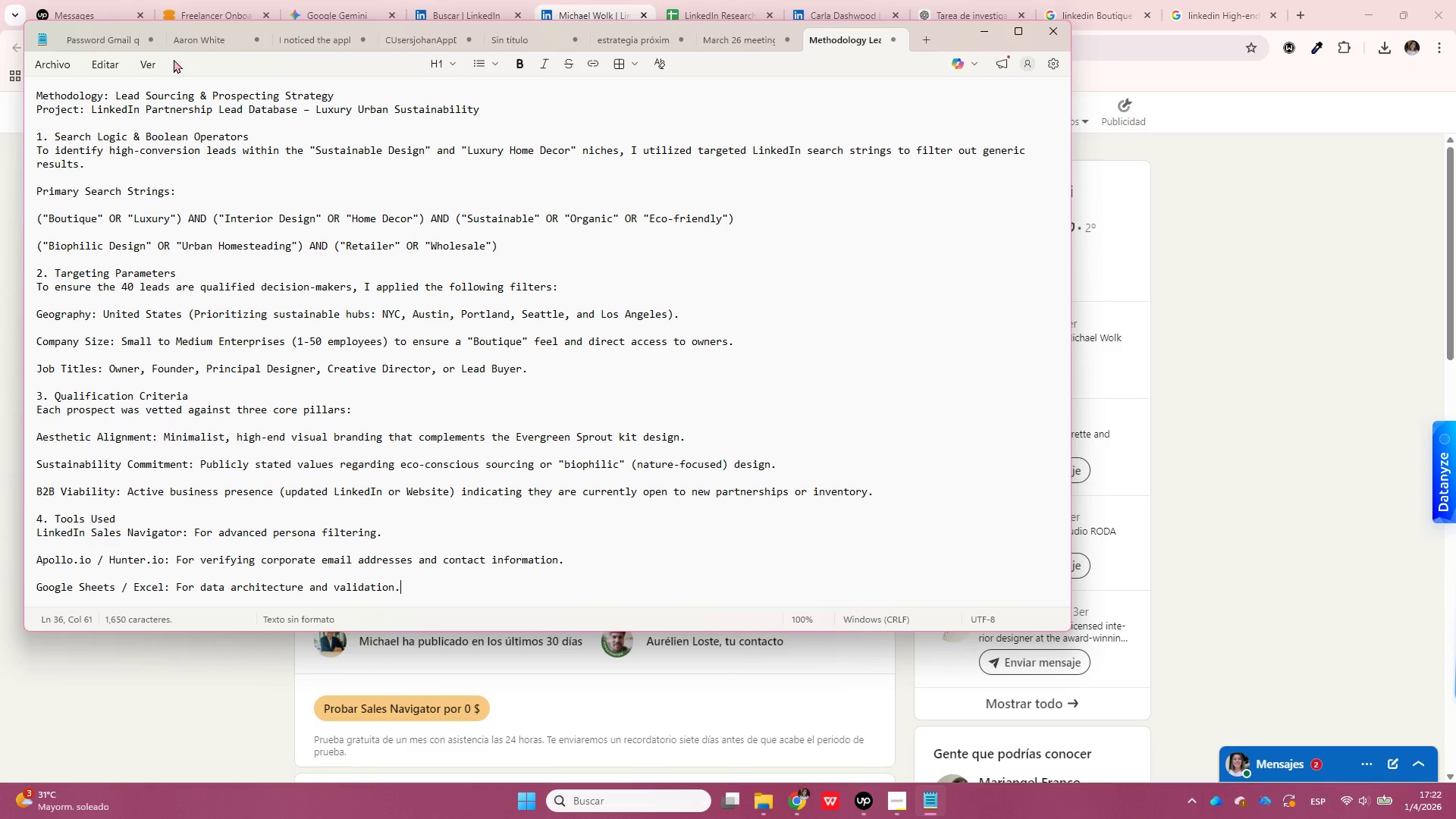 
wait(26.0)
 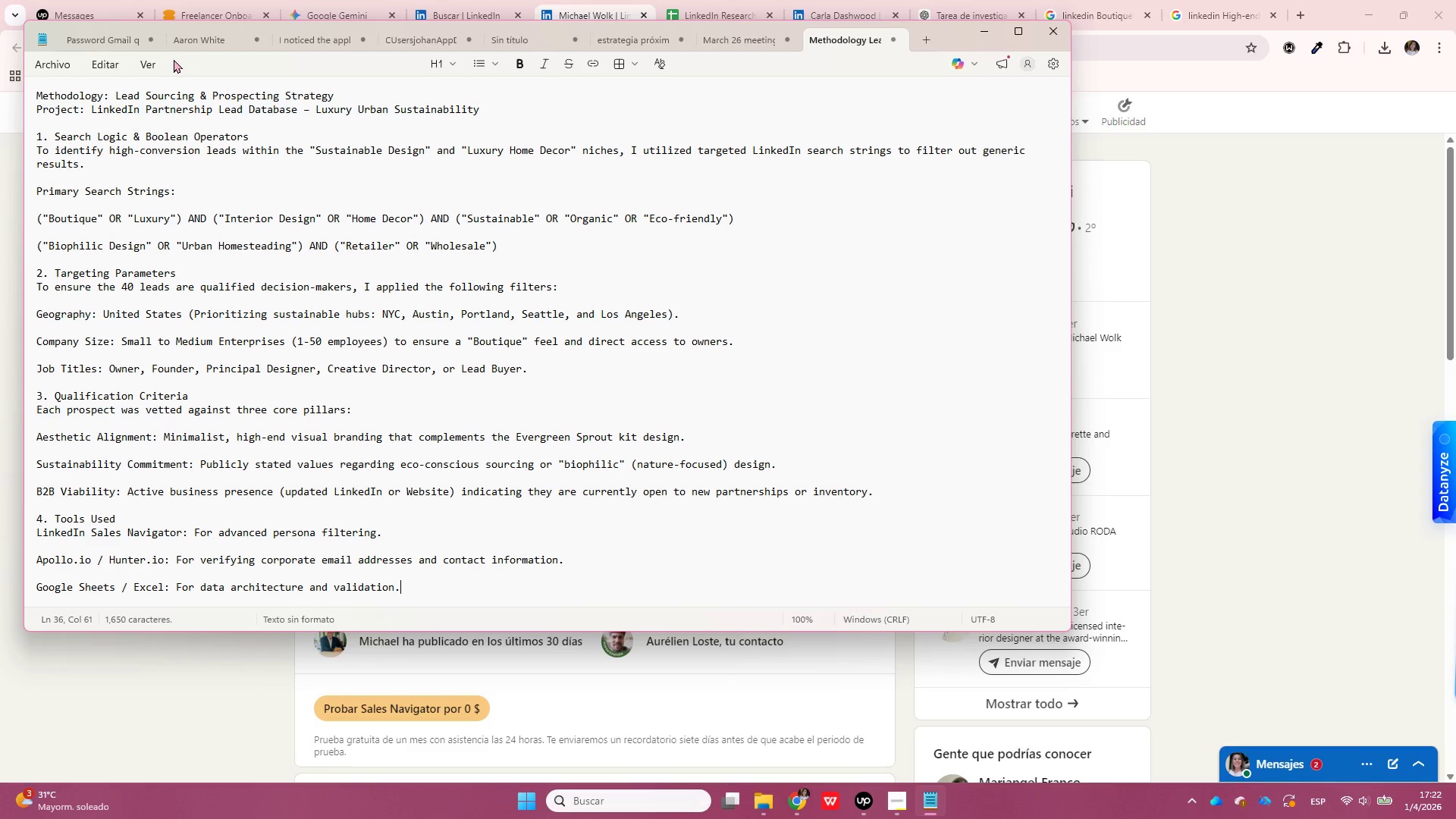 
scroll: coordinate [229, 362], scroll_direction: down, amount: 4.0
 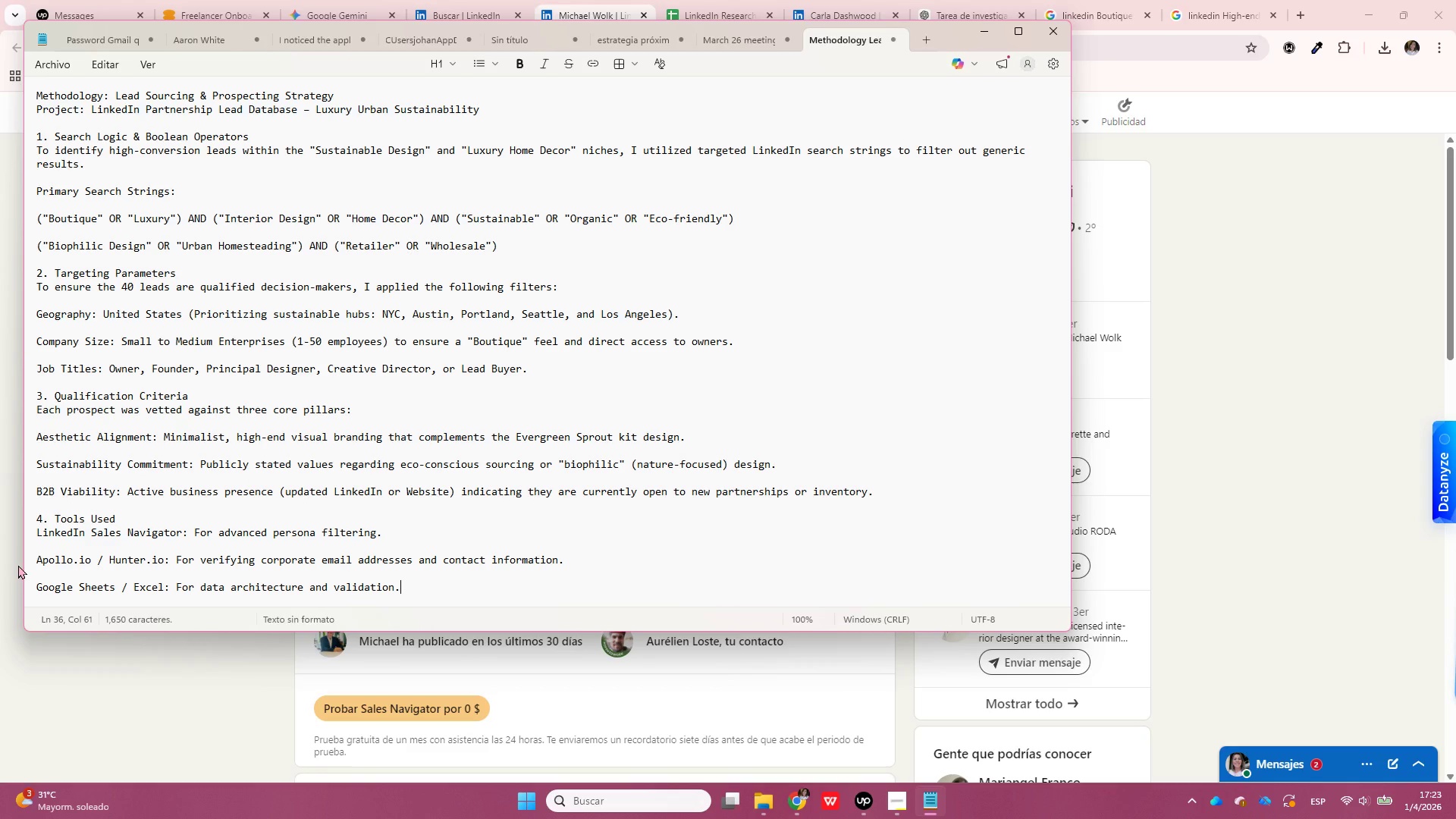 
wait(6.01)
 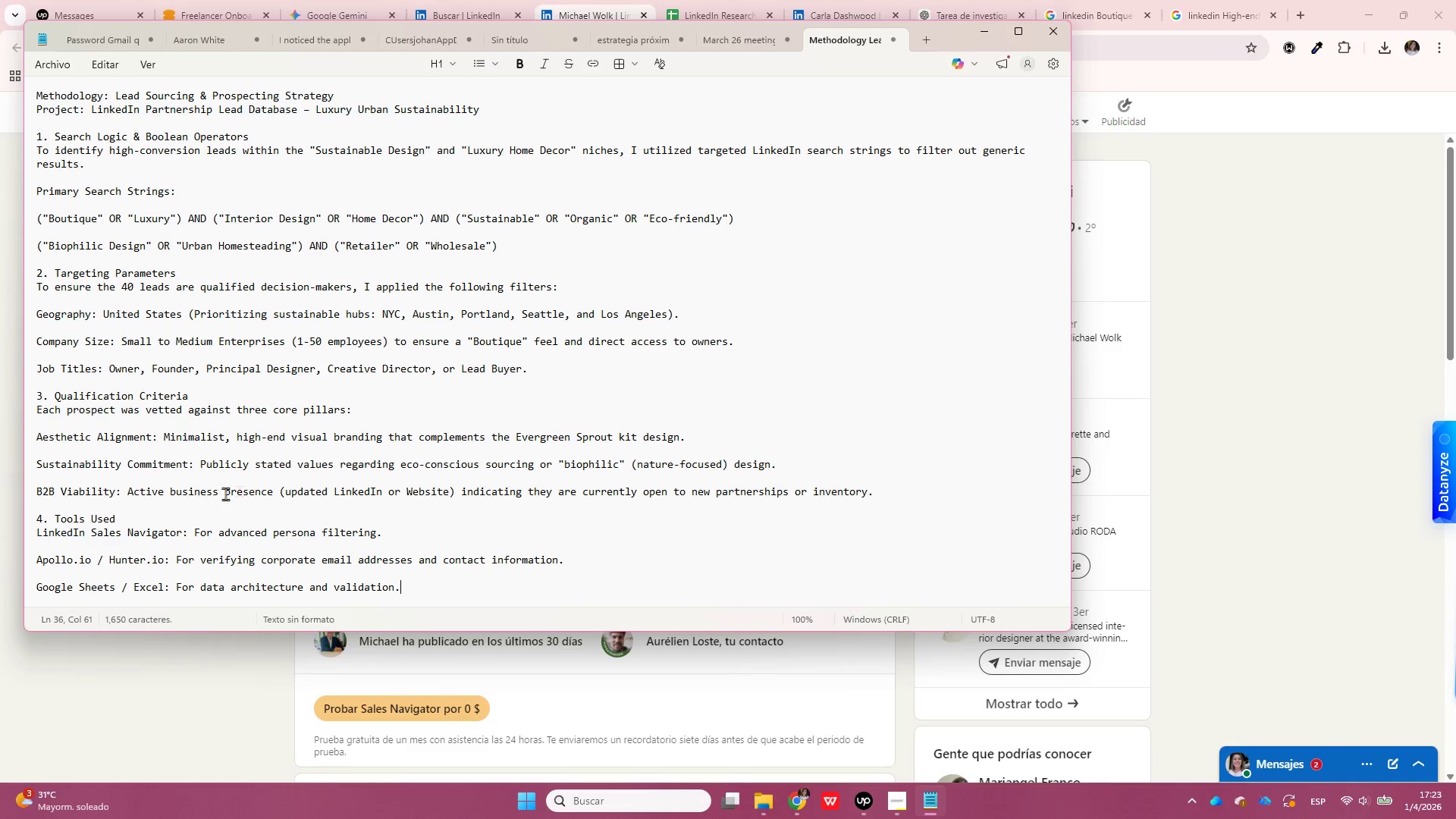 
left_click_drag(start_coordinate=[37, 559], to_coordinate=[91, 563])
 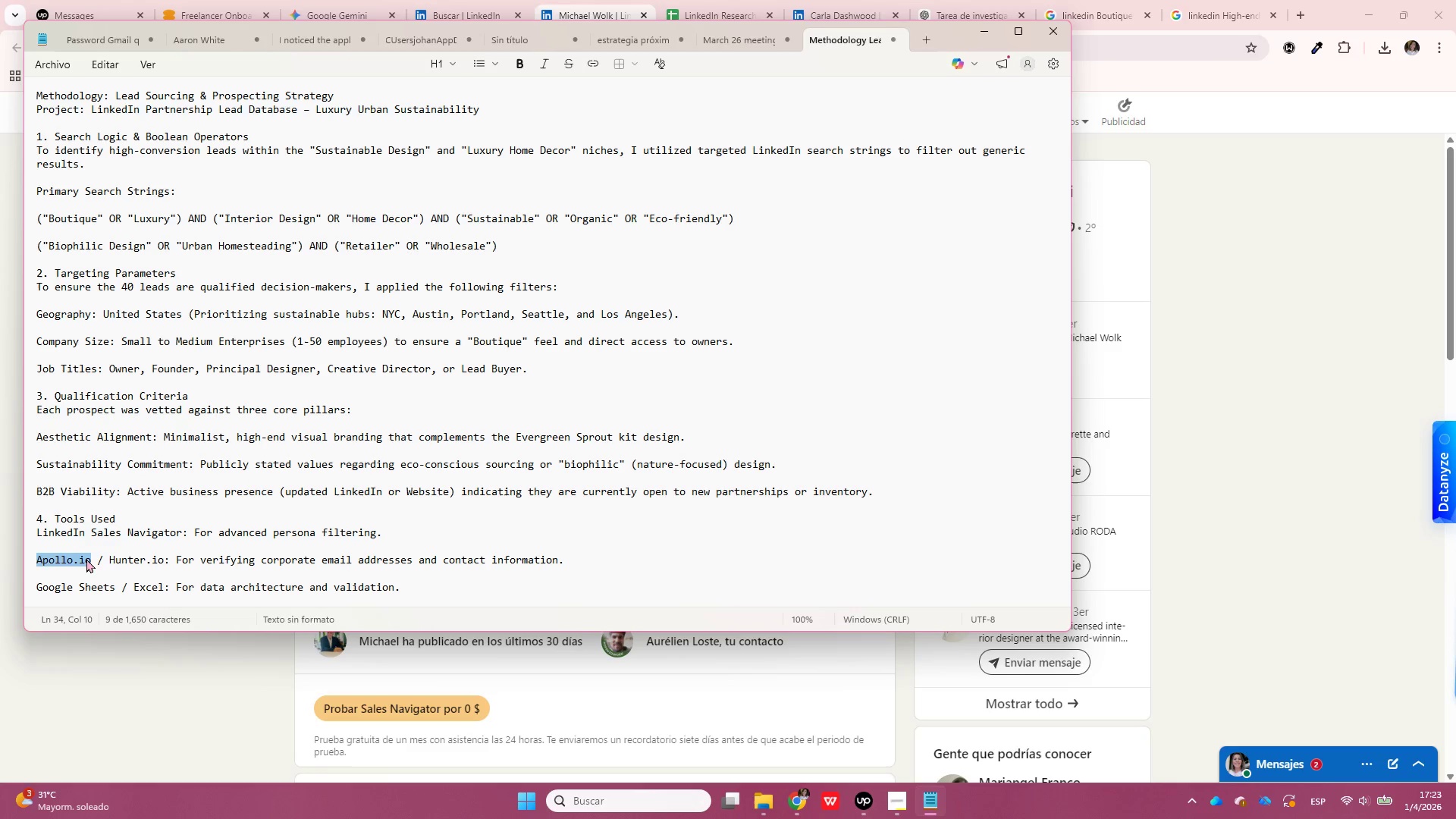 
right_click([86, 559])
 